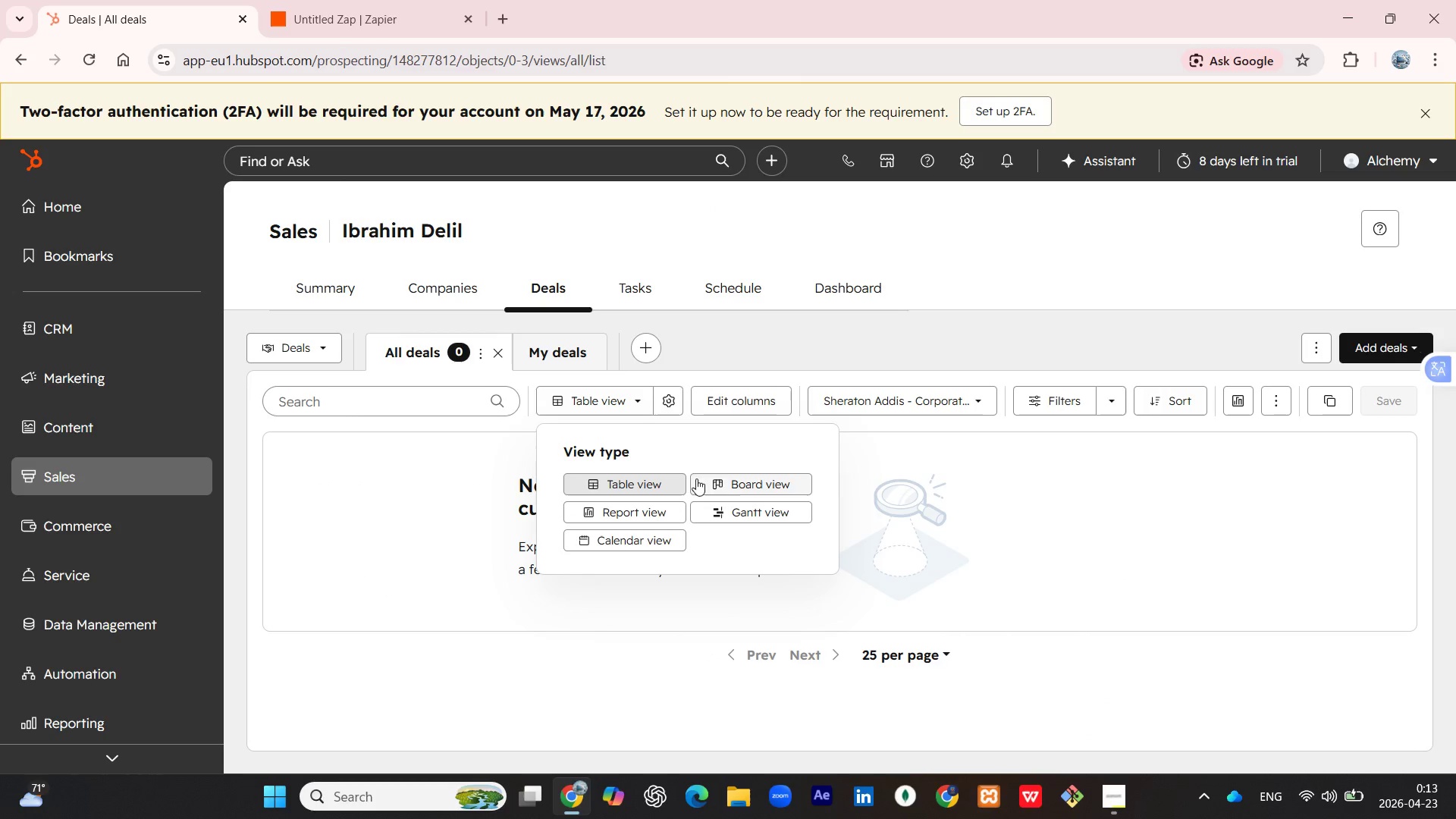 
left_click([730, 484])
 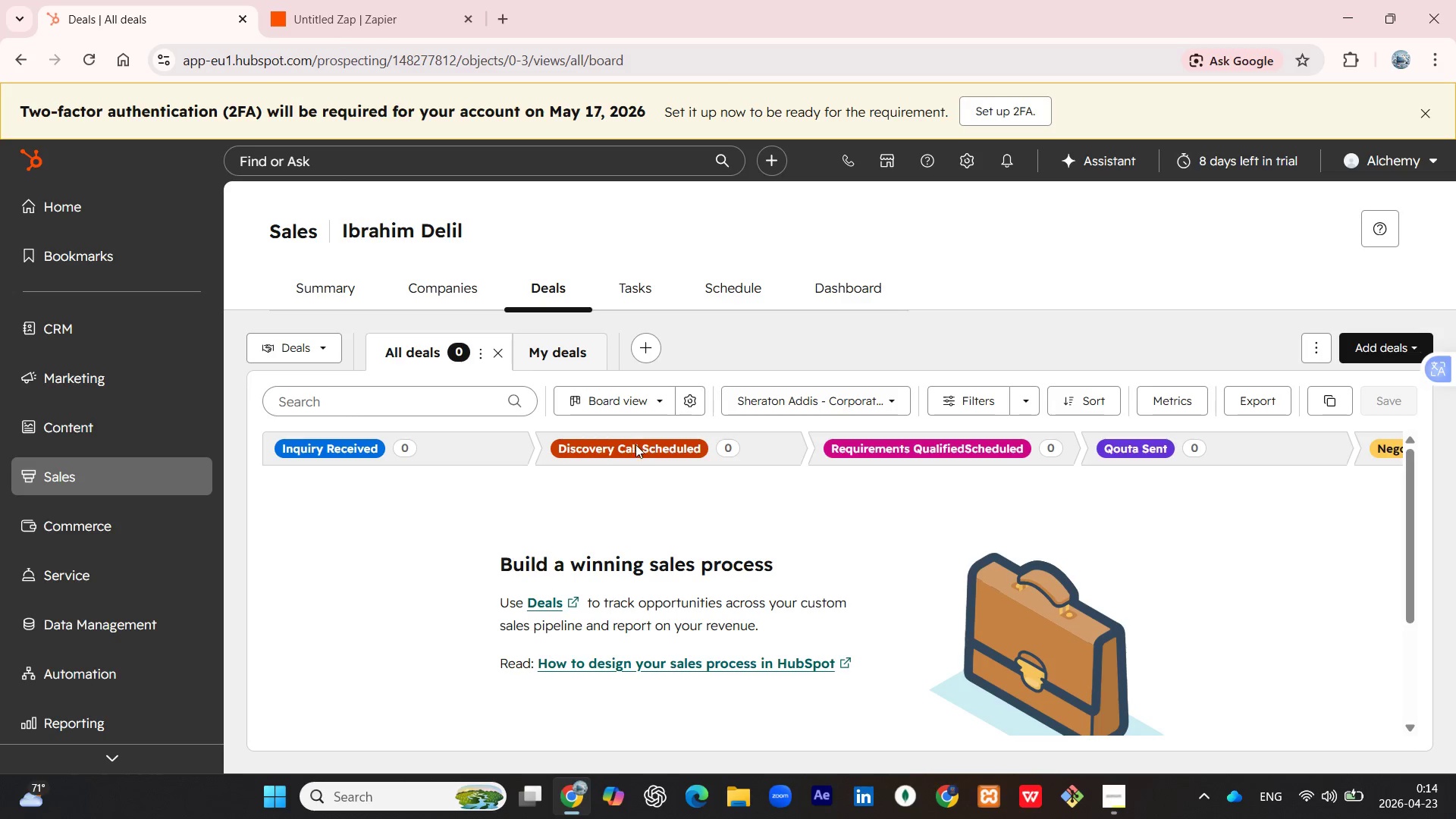 
wait(15.36)
 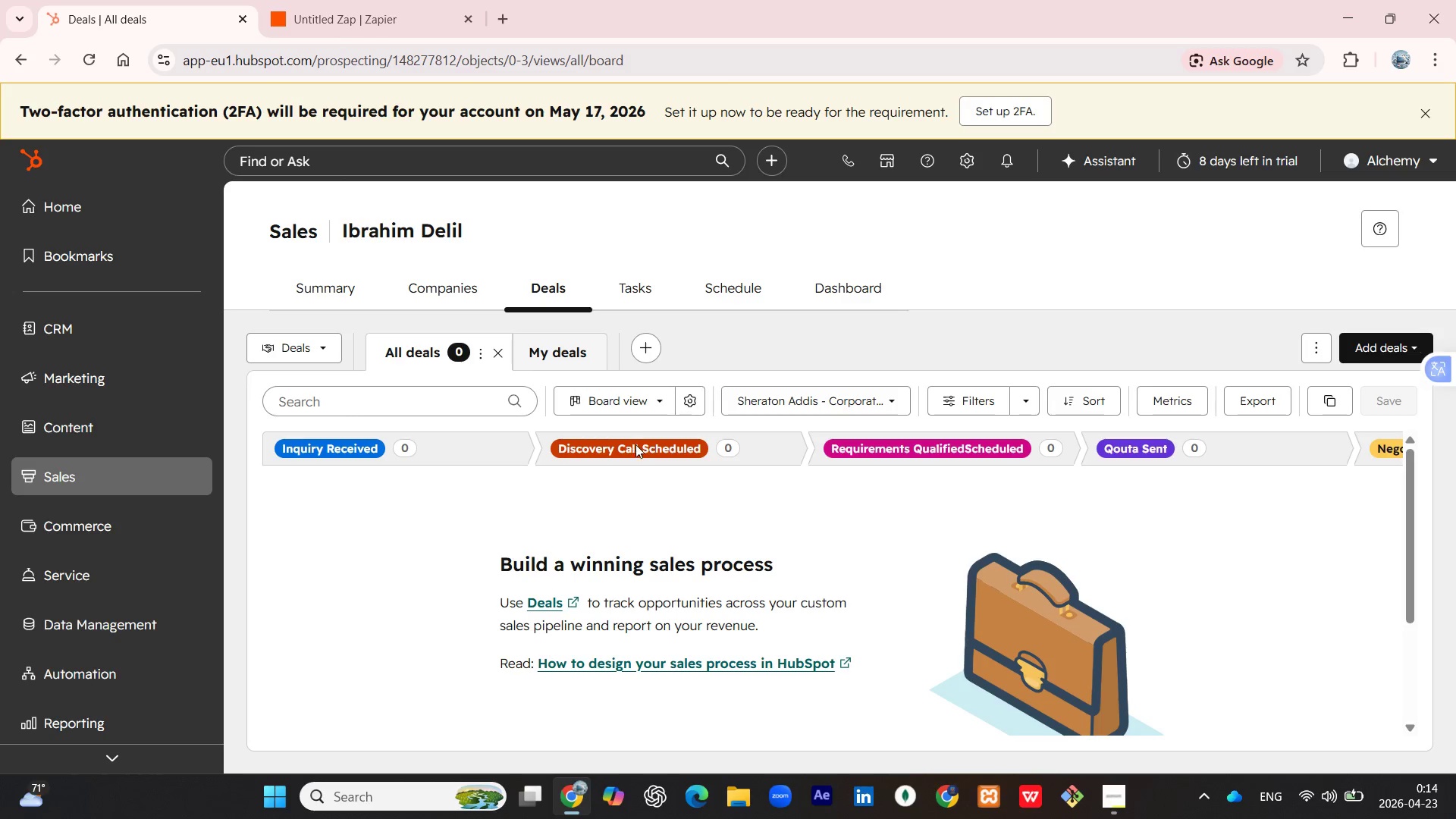 
left_click_drag(start_coordinate=[1414, 508], to_coordinate=[1386, 495])
 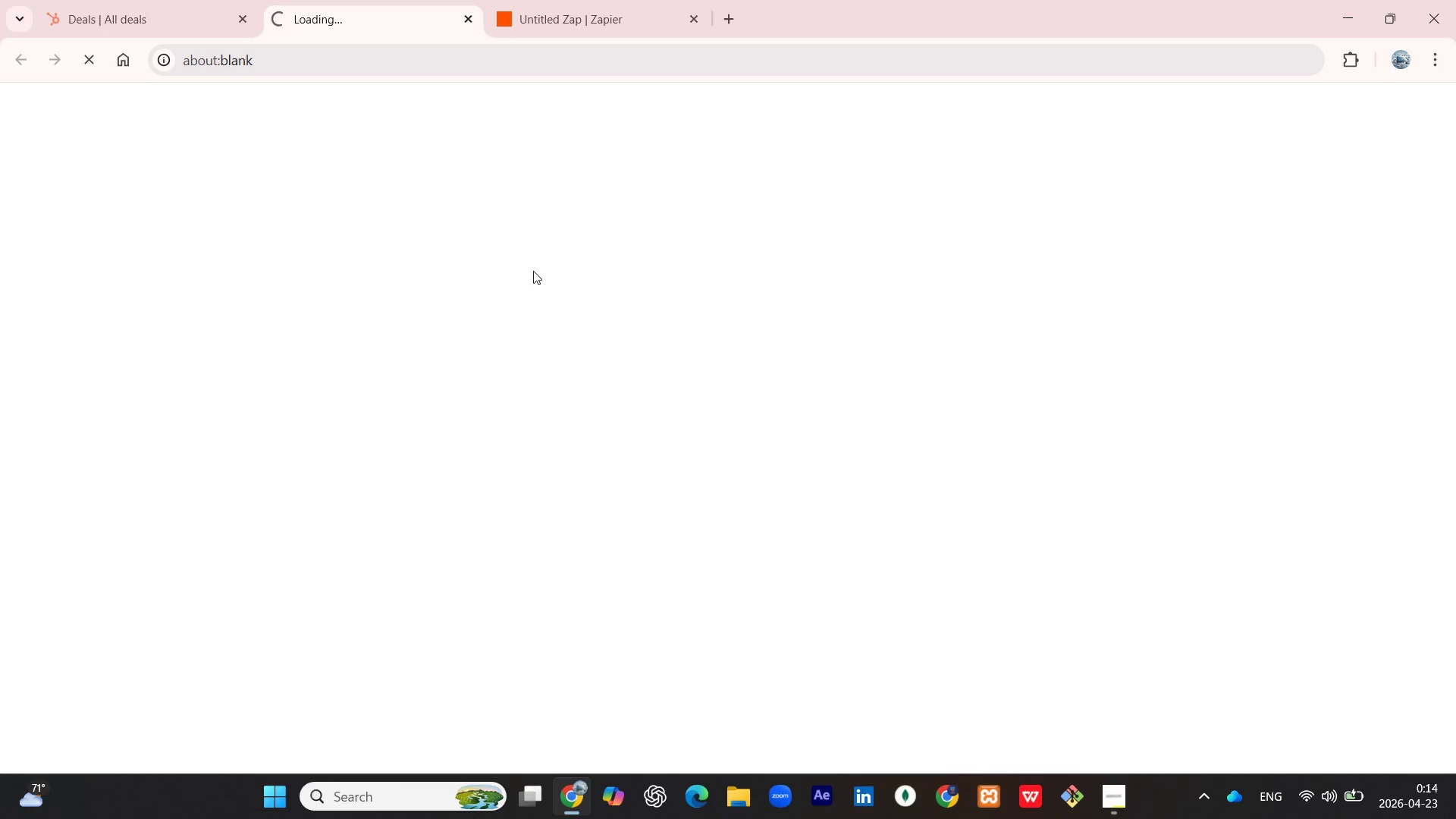 
wait(10.14)
 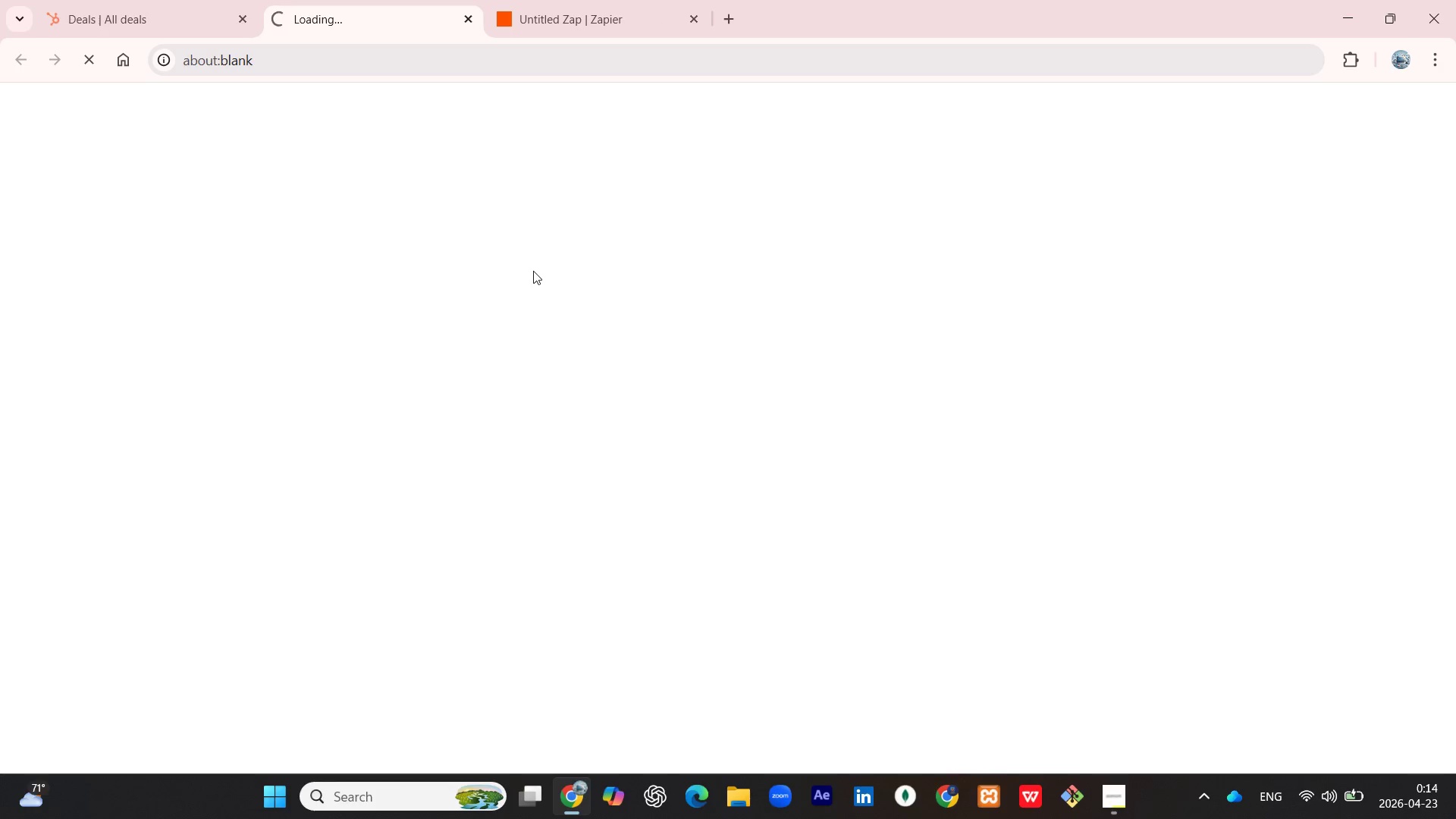 
left_click([472, 18])
 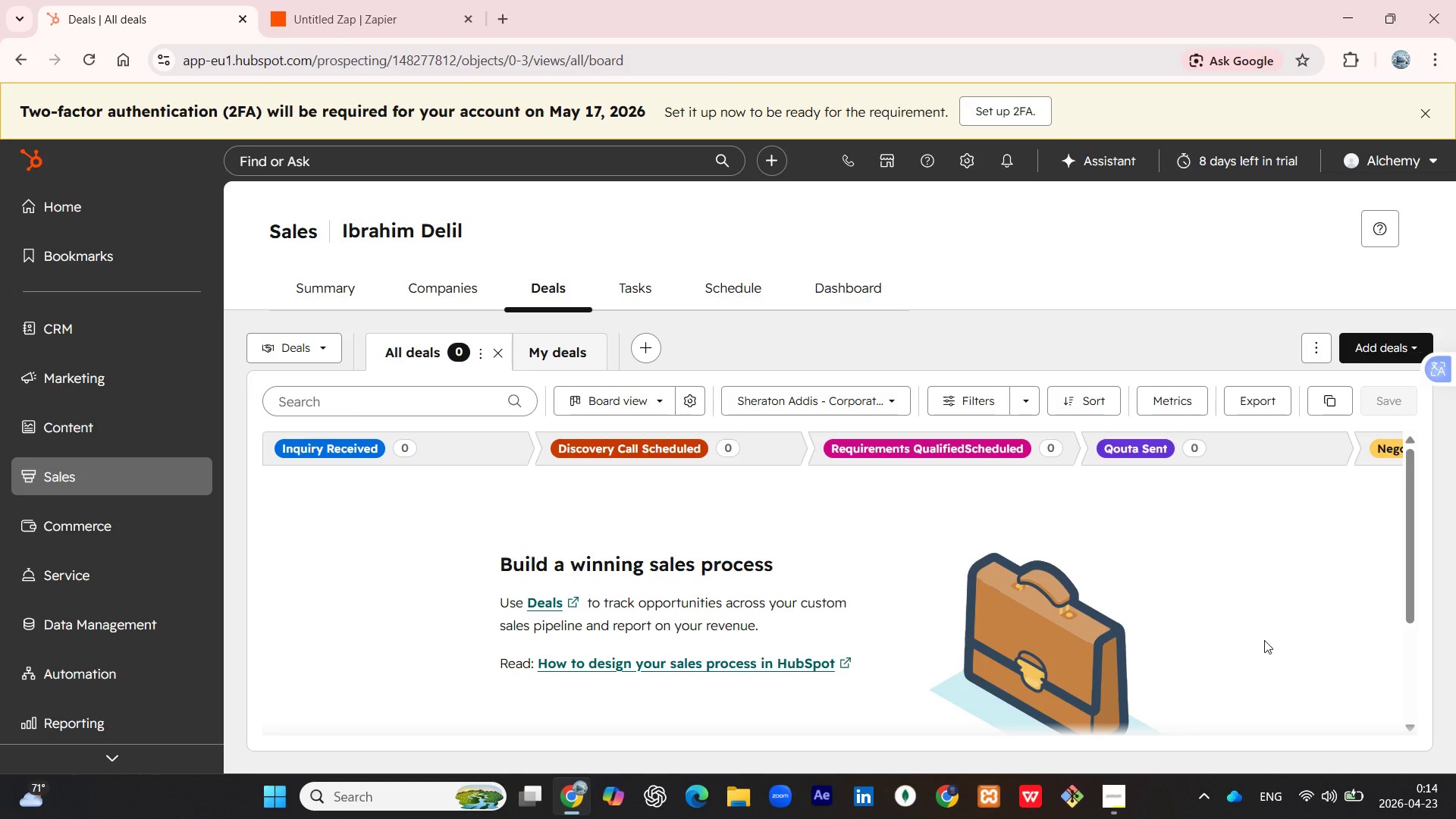 
wait(45.98)
 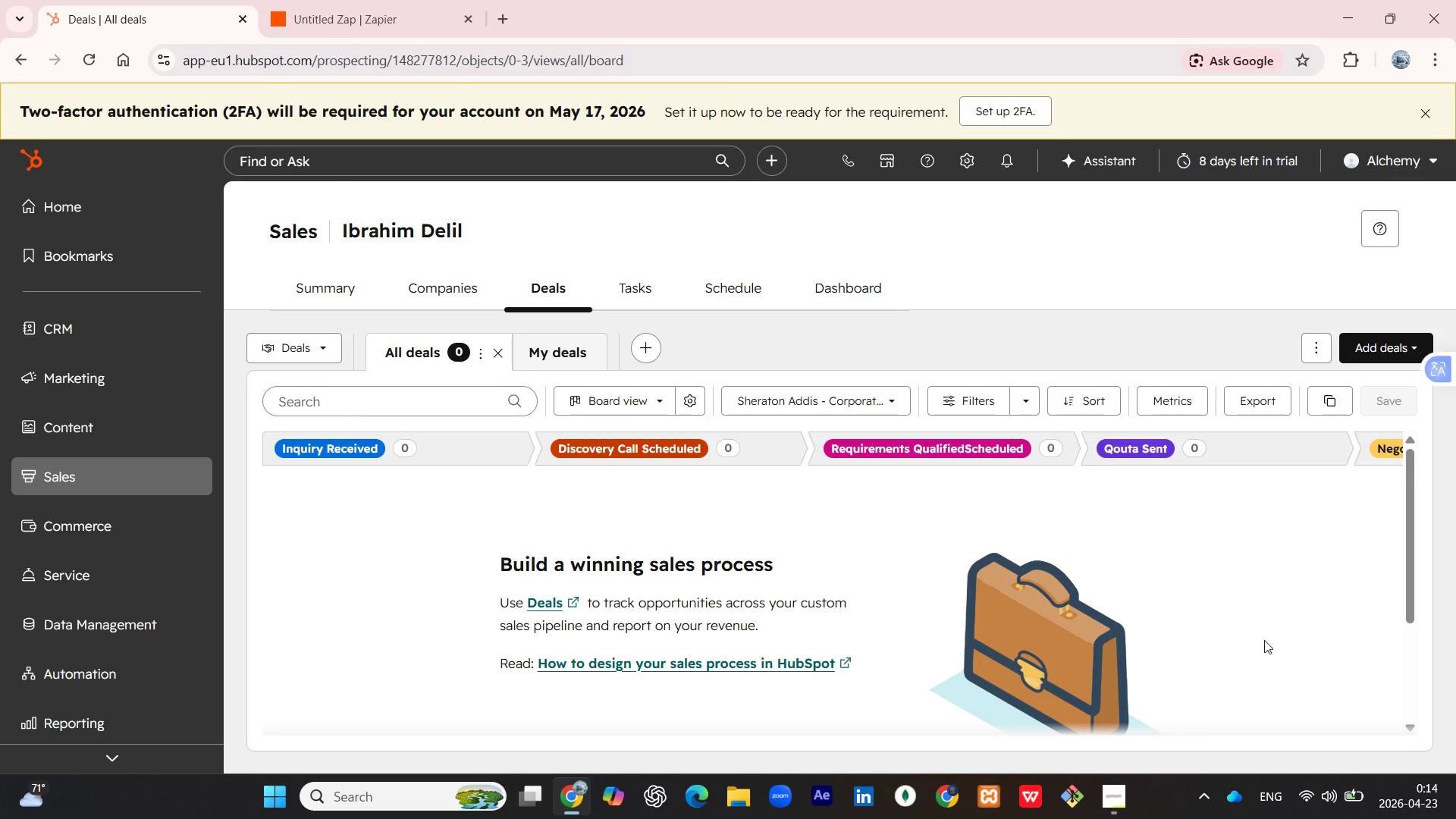 
left_click_drag(start_coordinate=[1408, 725], to_coordinate=[1408, 658])
 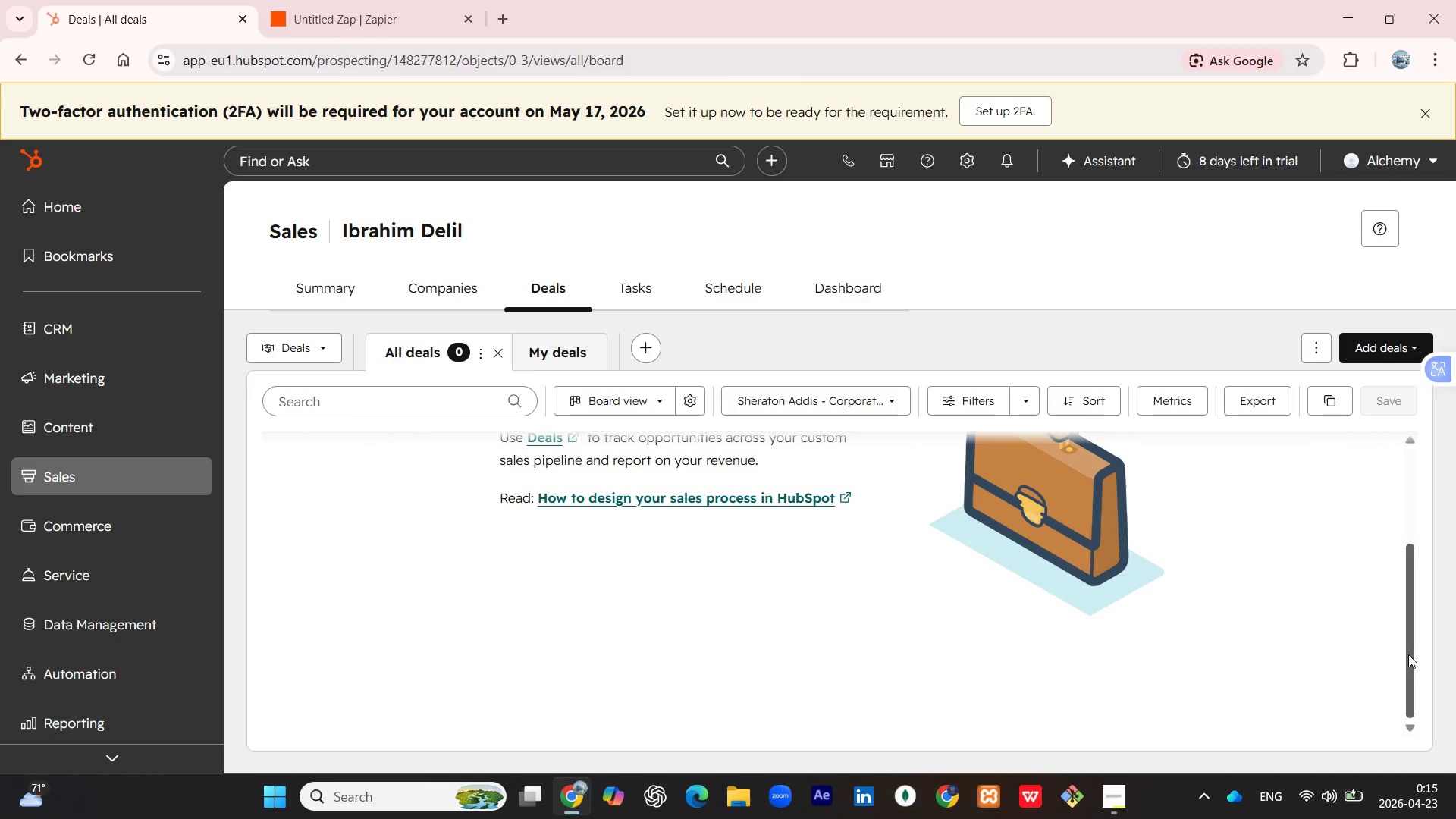 
left_click_drag(start_coordinate=[1408, 654], to_coordinate=[1387, 502])
 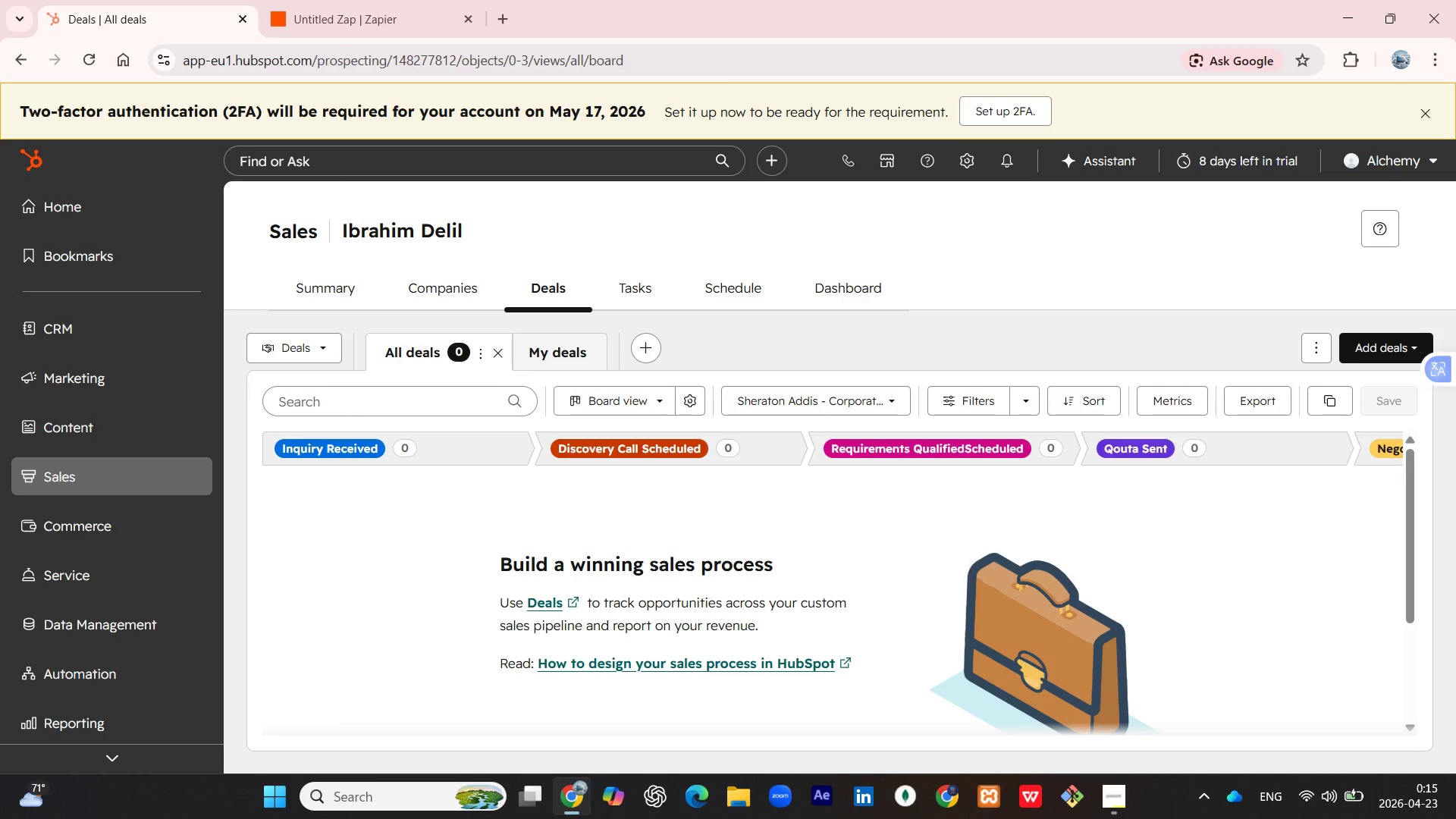 
wait(5.2)
 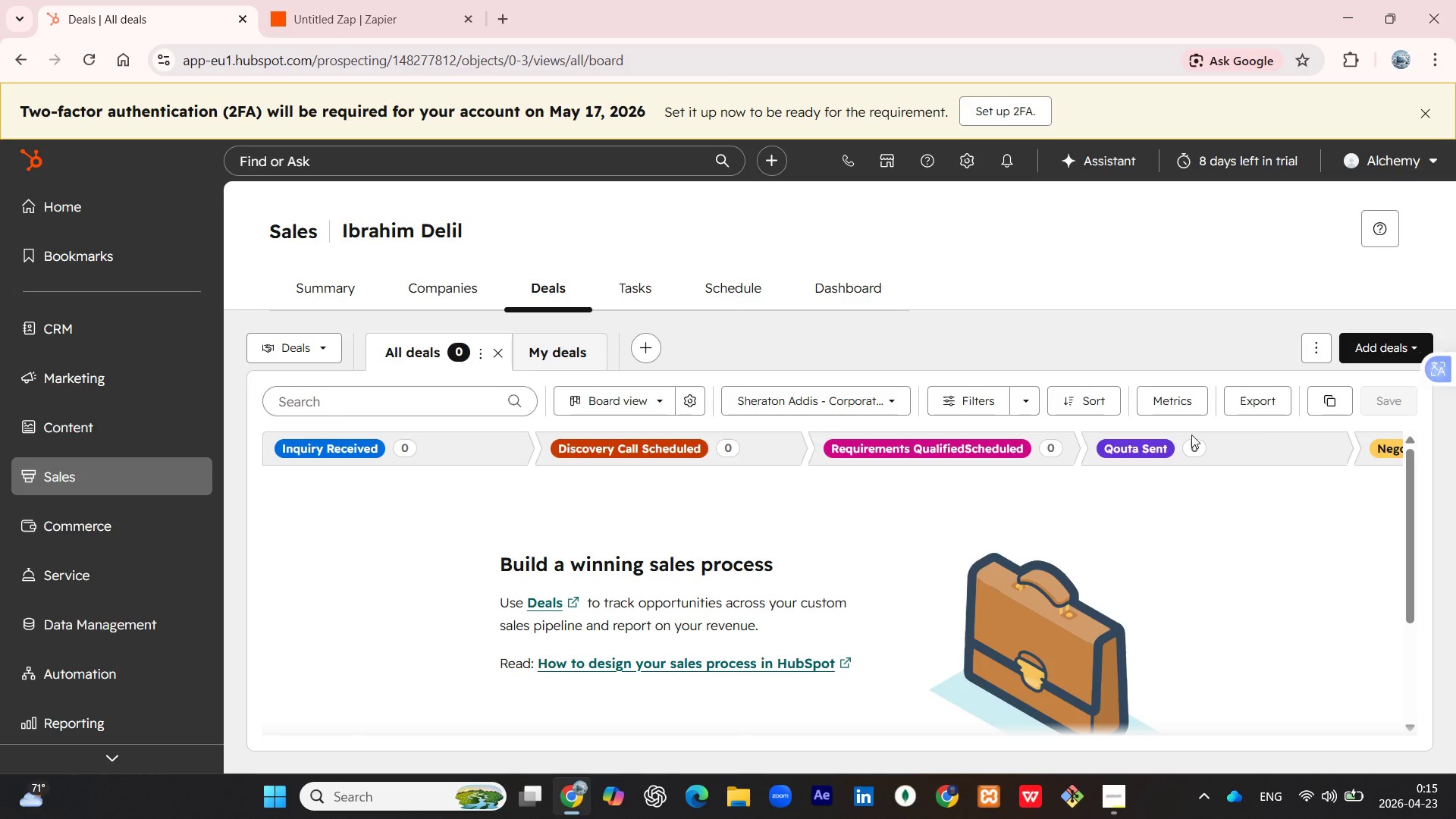 
left_click_drag(start_coordinate=[1065, 560], to_coordinate=[905, 548])
 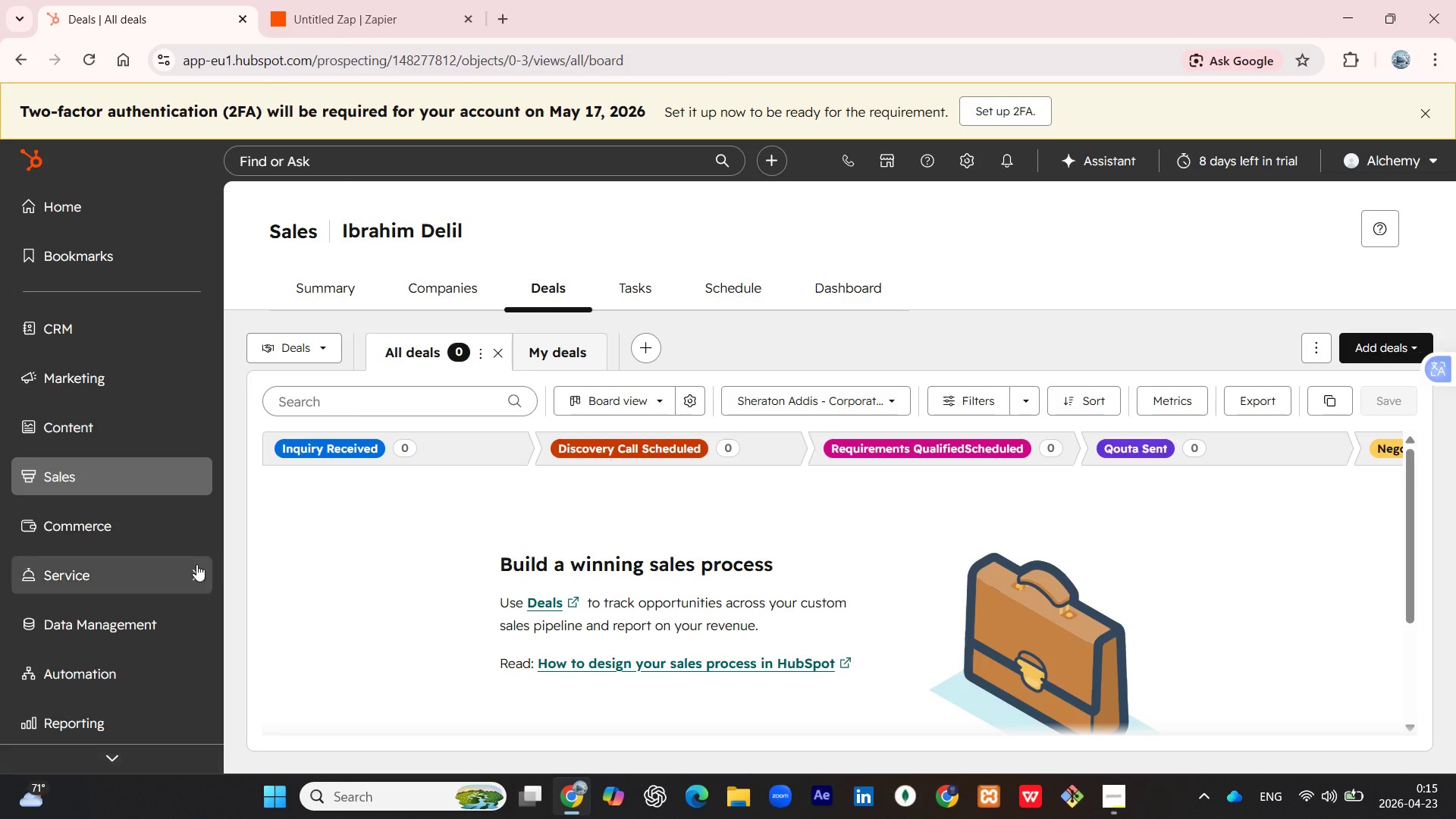 
wait(11.55)
 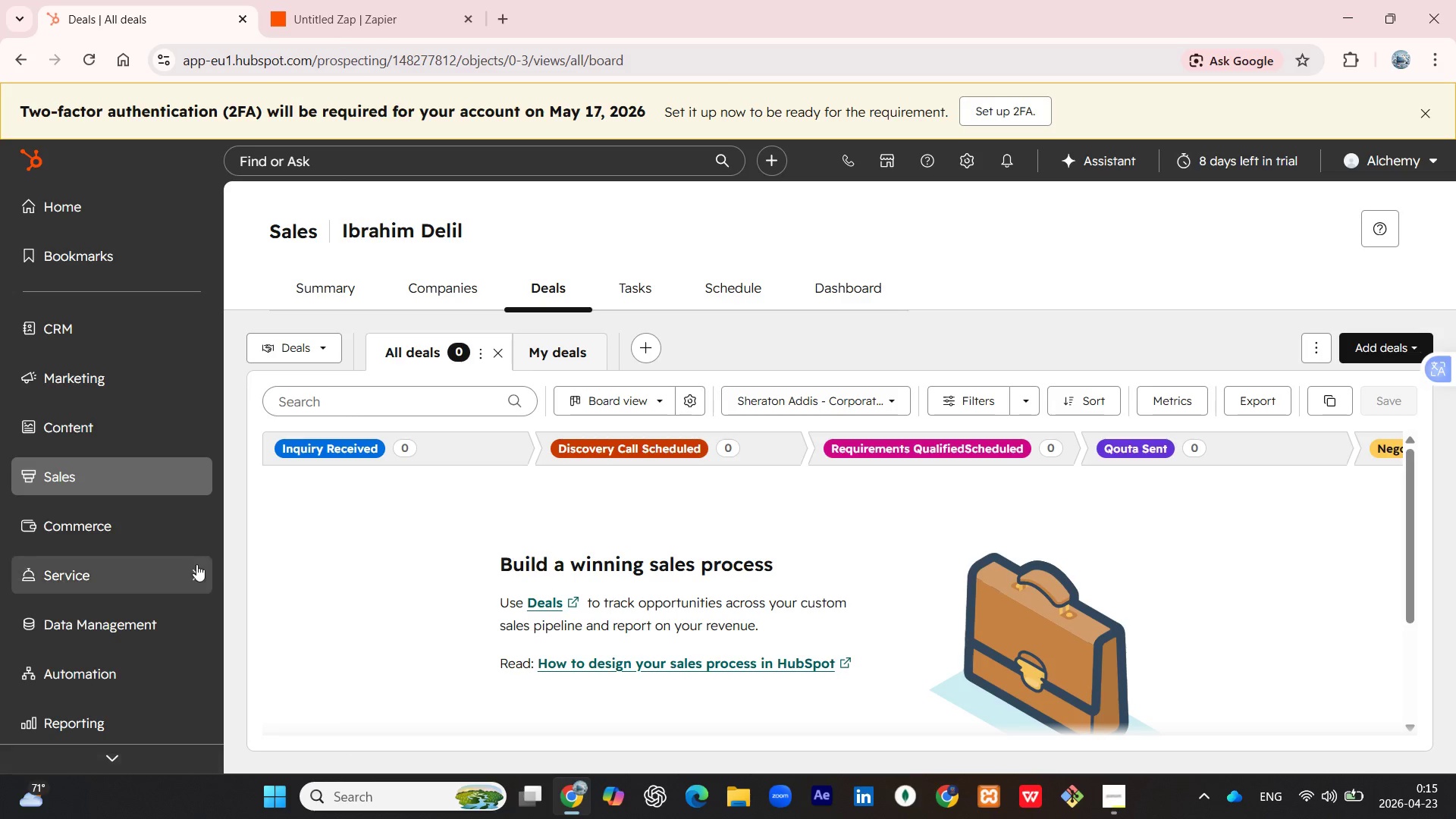 
left_click([654, 348])
 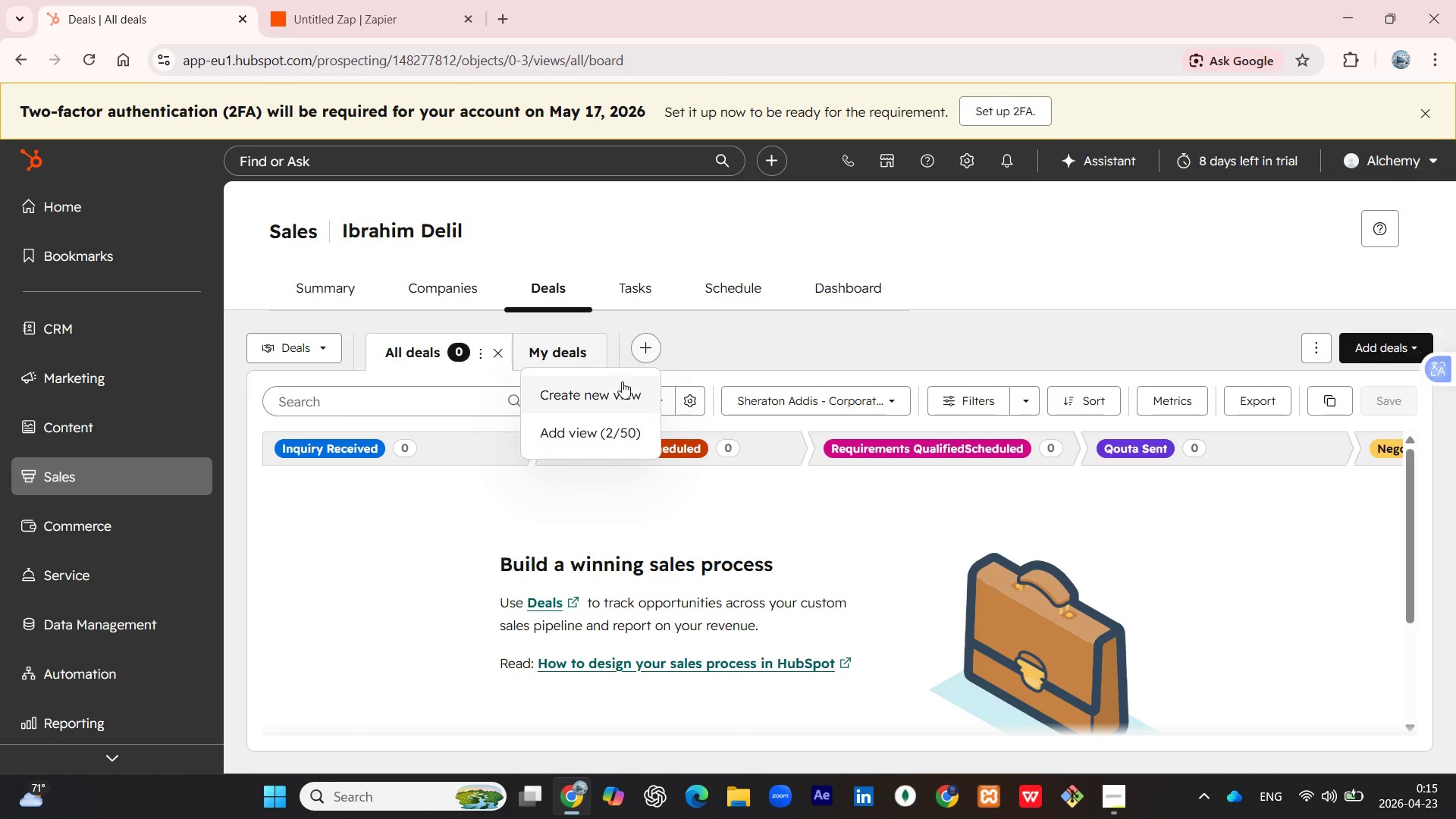 
left_click([622, 381])
 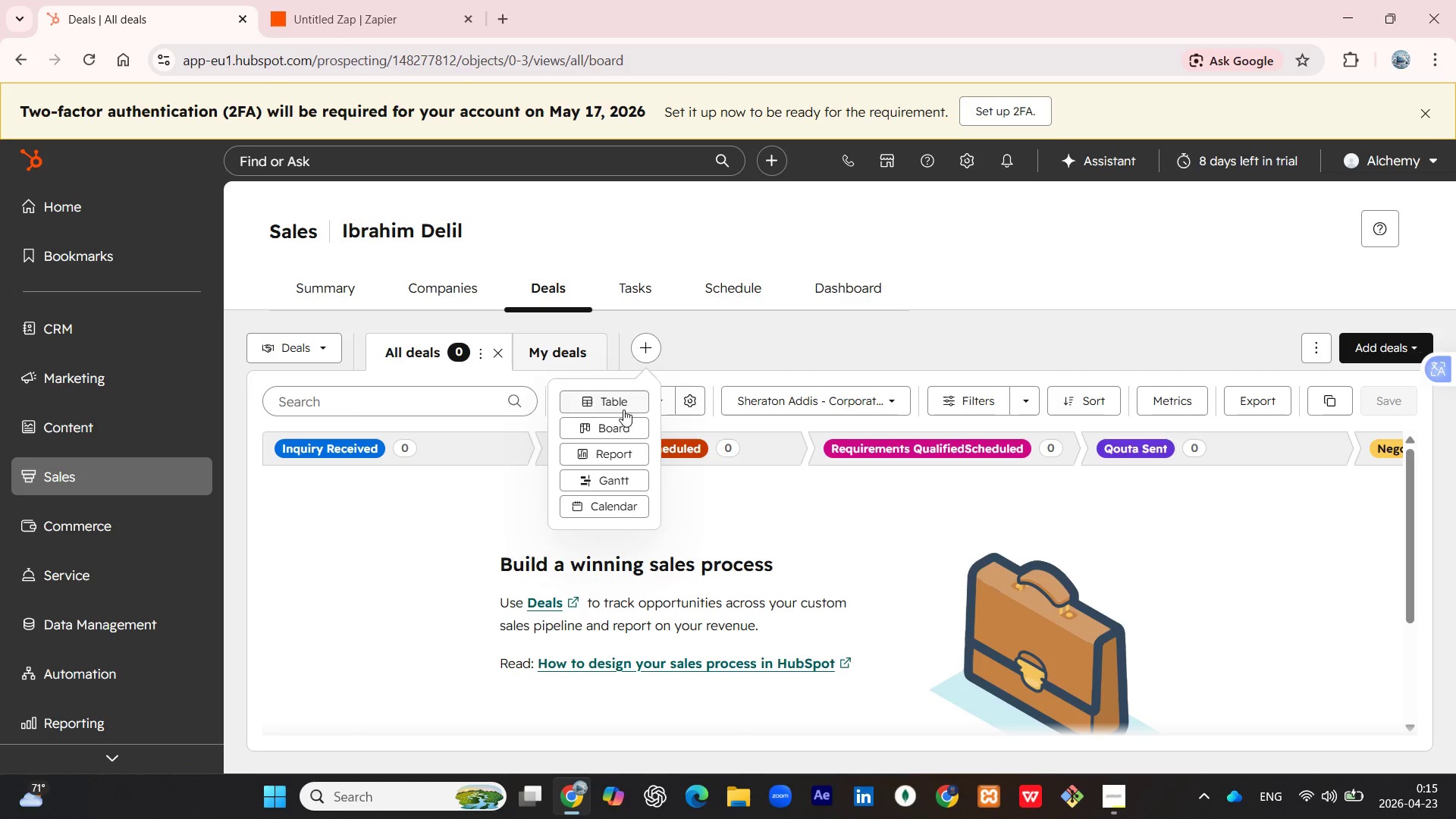 
left_click([620, 418])
 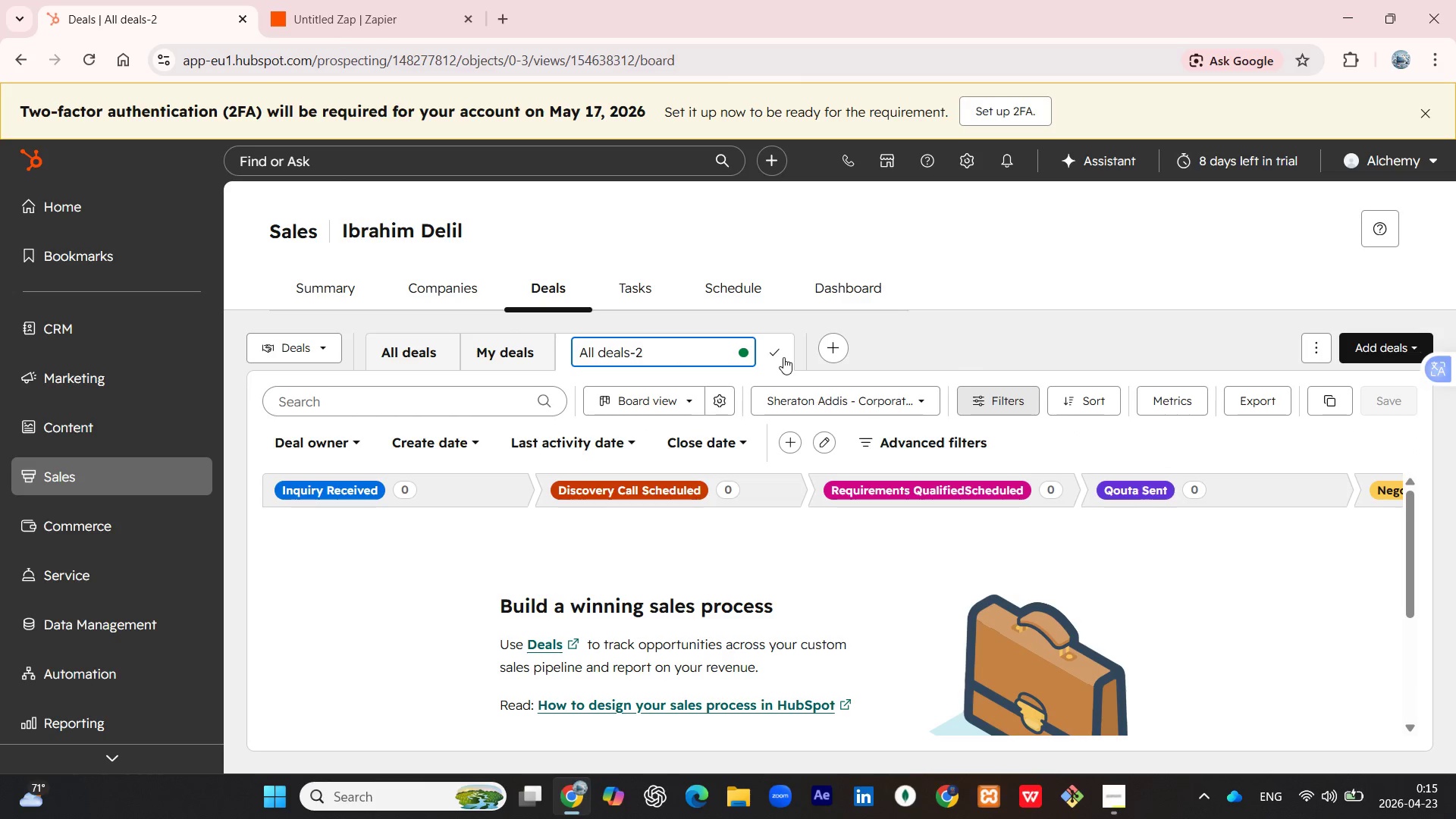 
wait(7.08)
 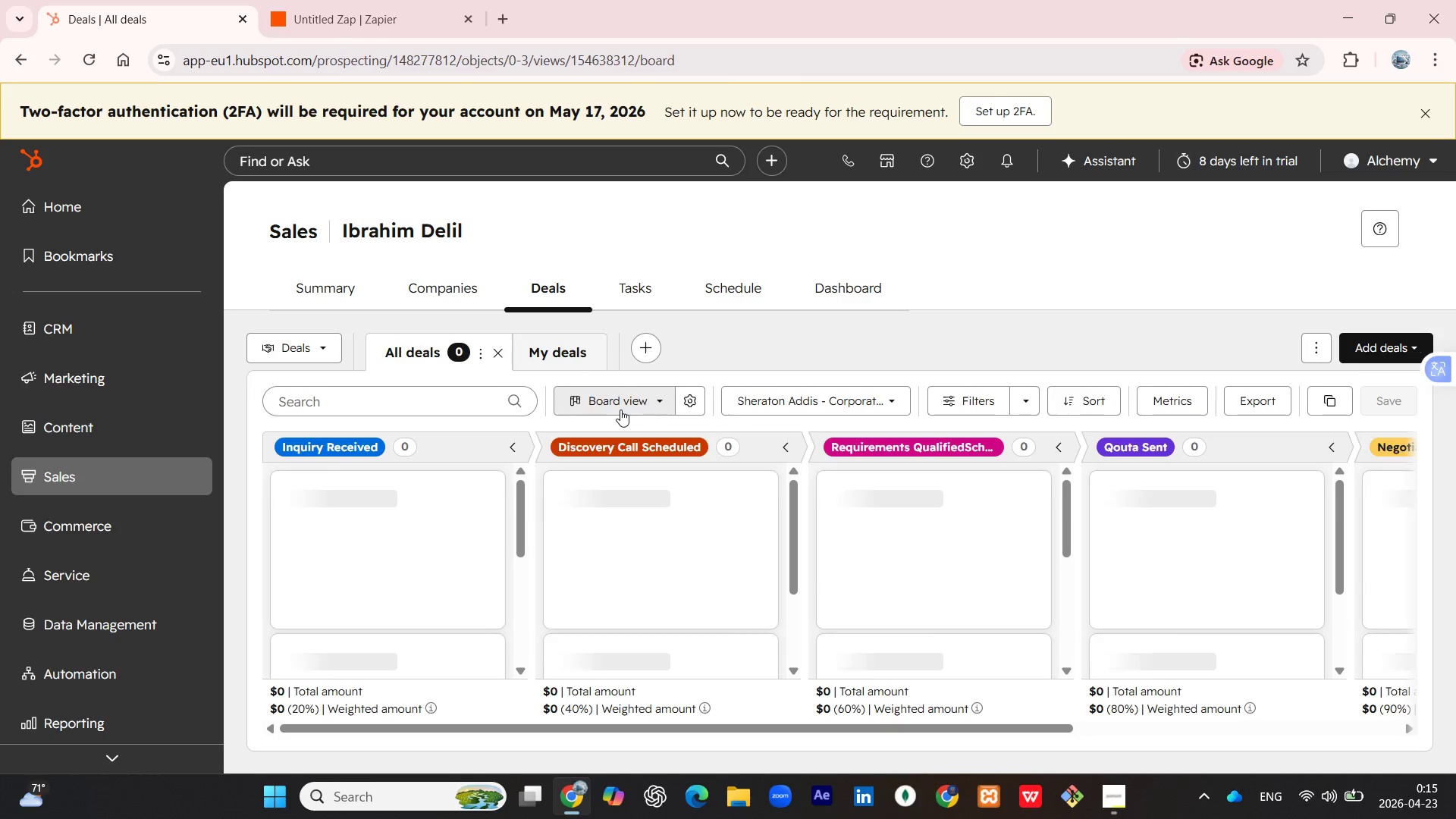 
right_click([780, 355])
 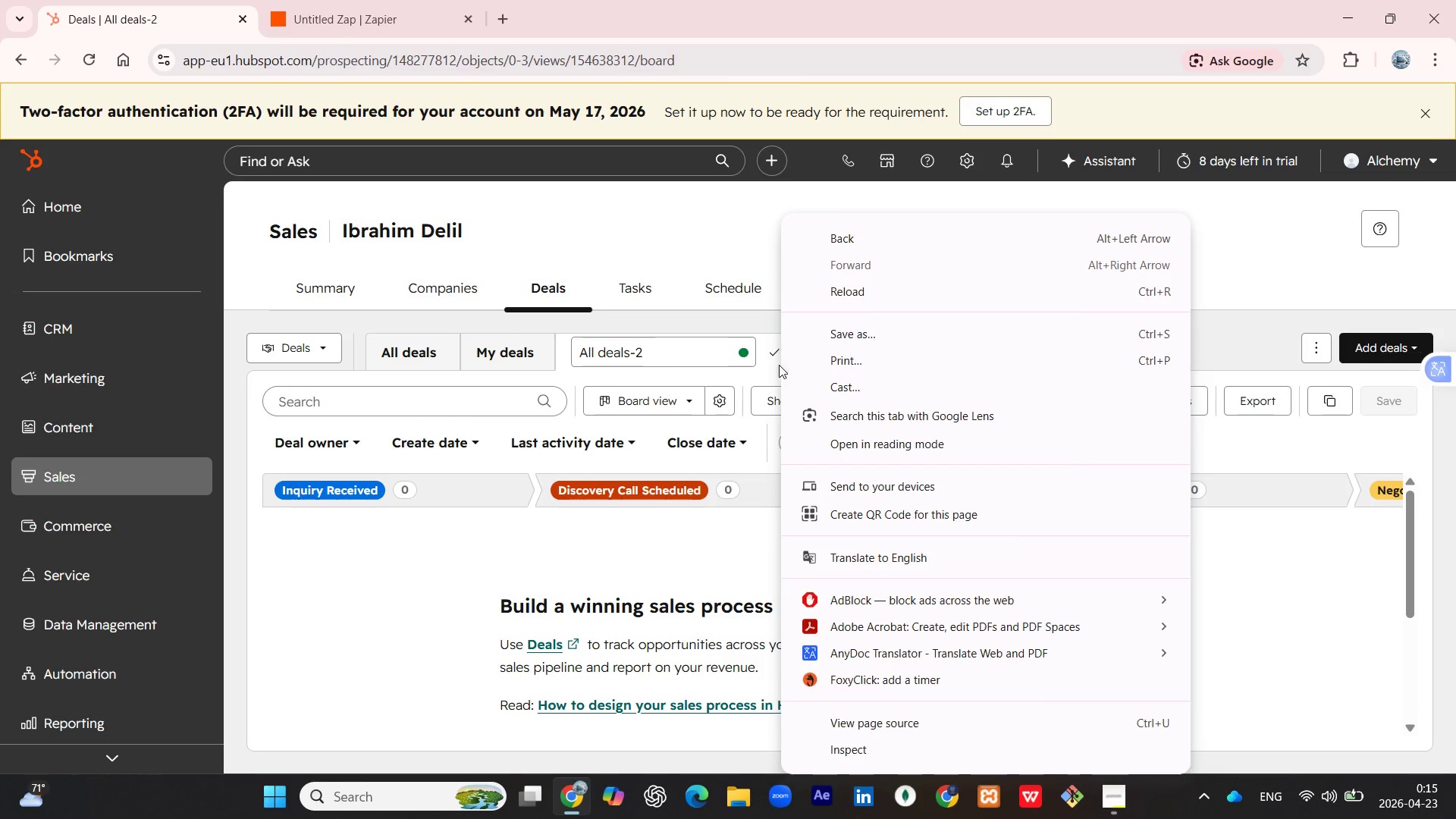 
left_click([758, 352])
 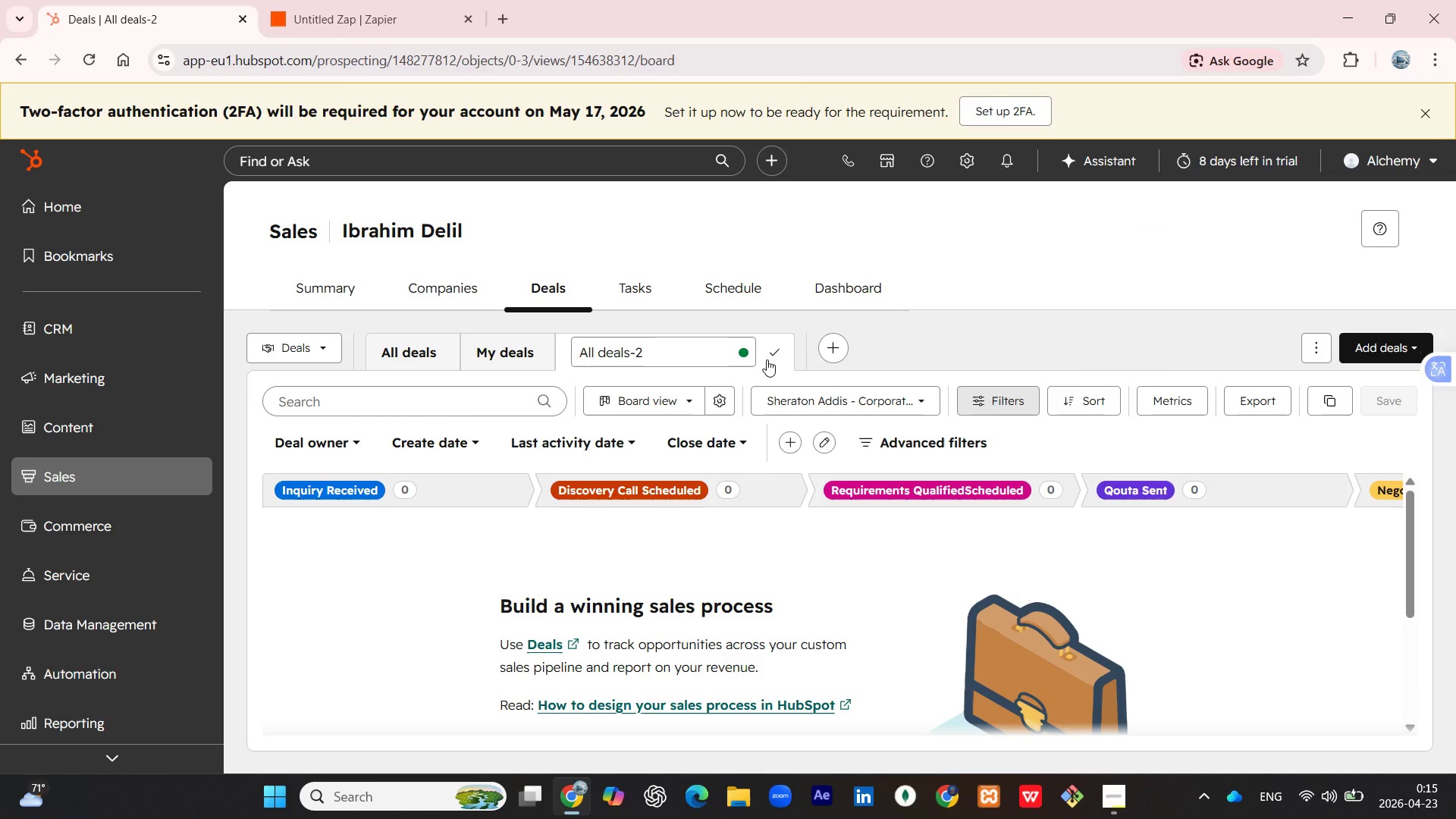 
left_click([767, 359])
 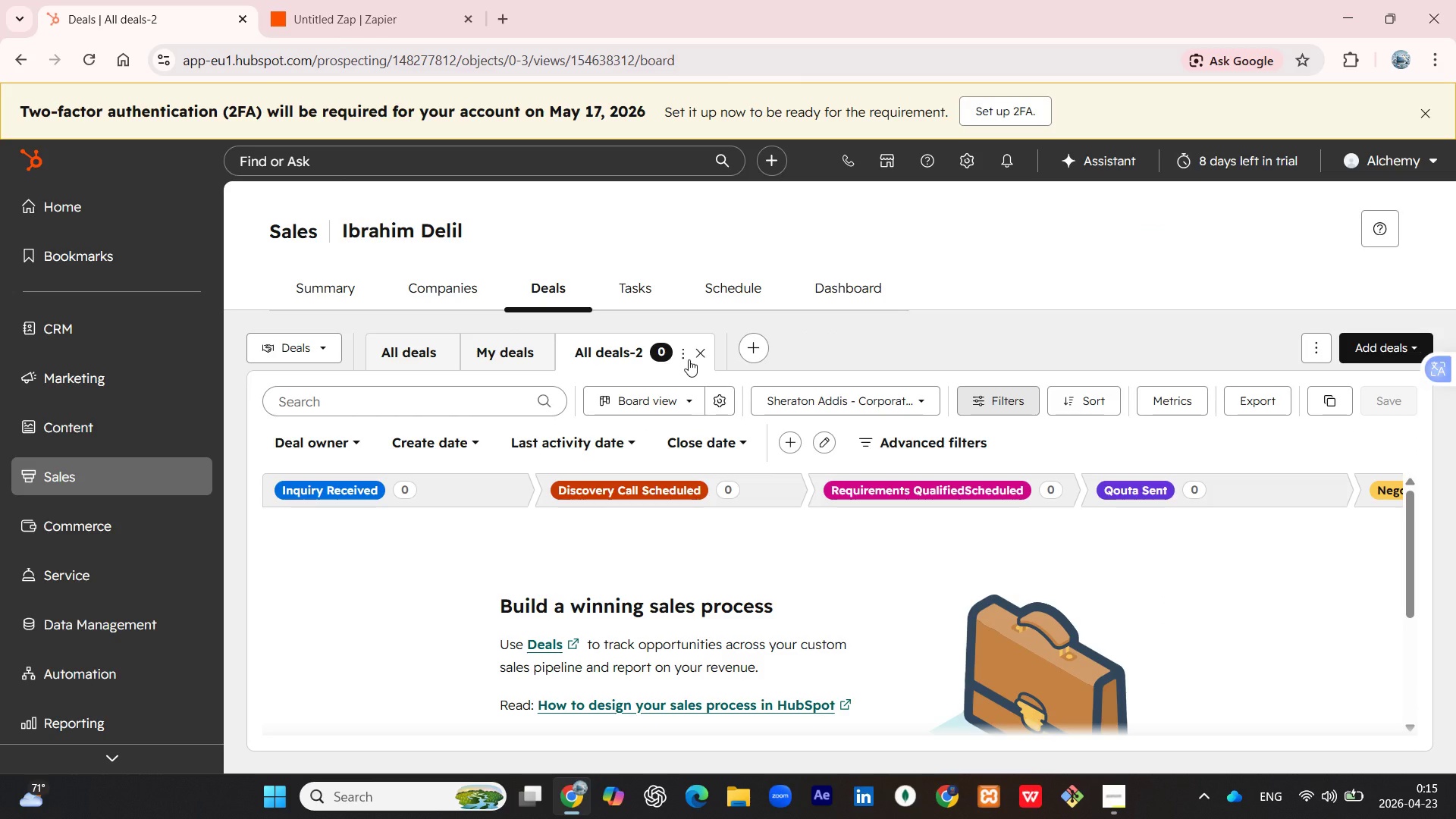 
left_click([685, 355])
 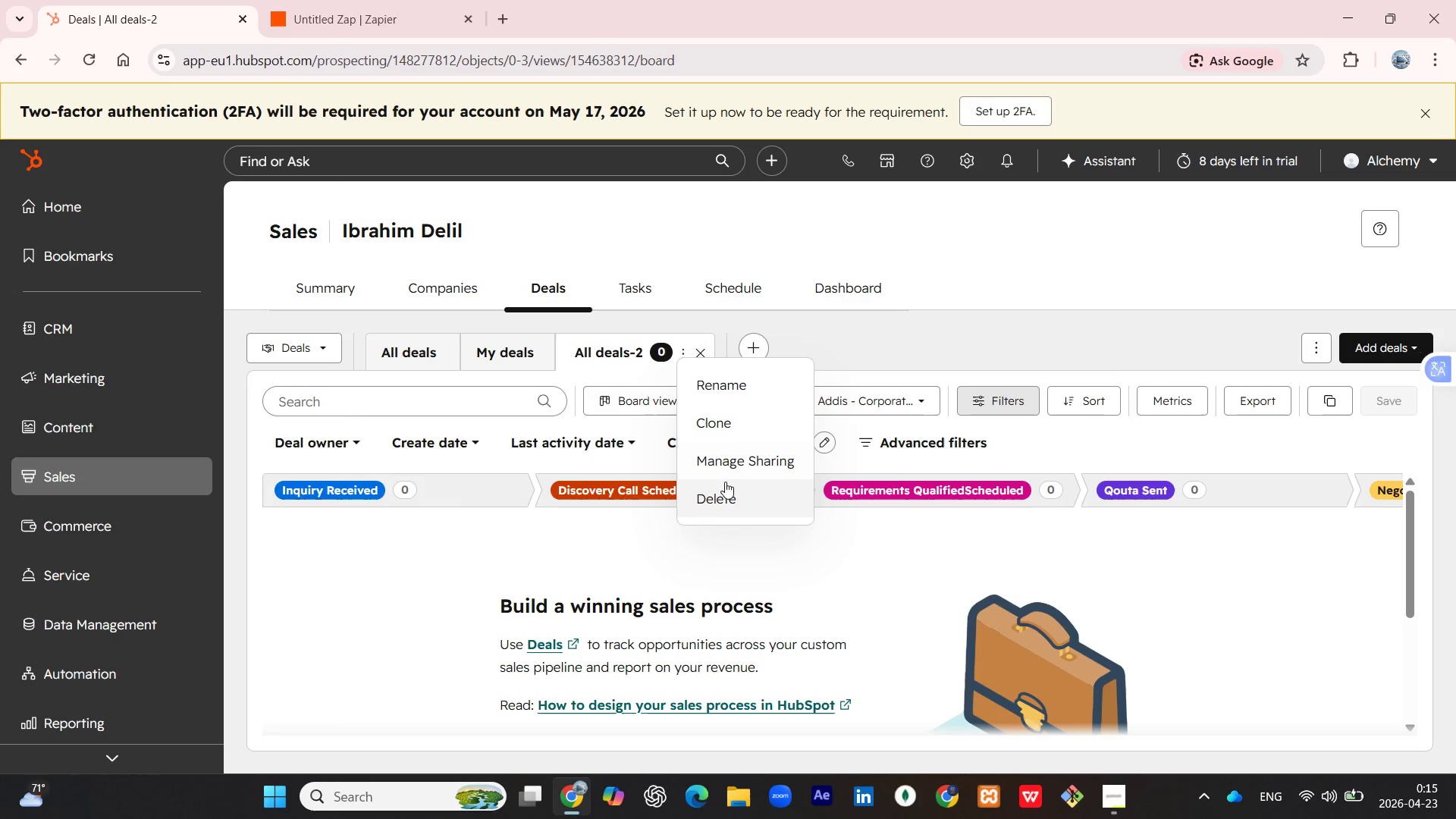 
left_click([725, 482])
 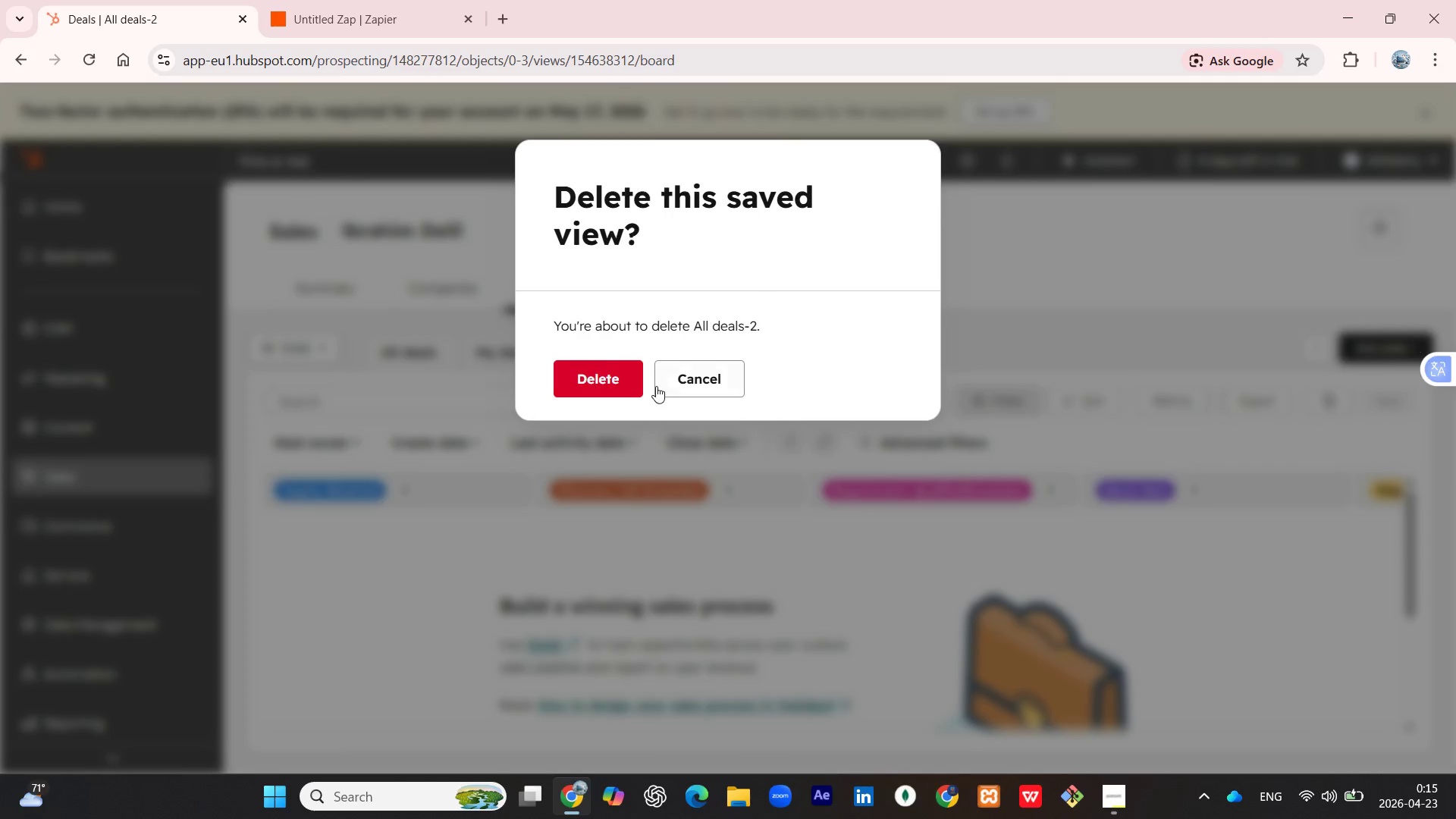 
left_click([607, 378])
 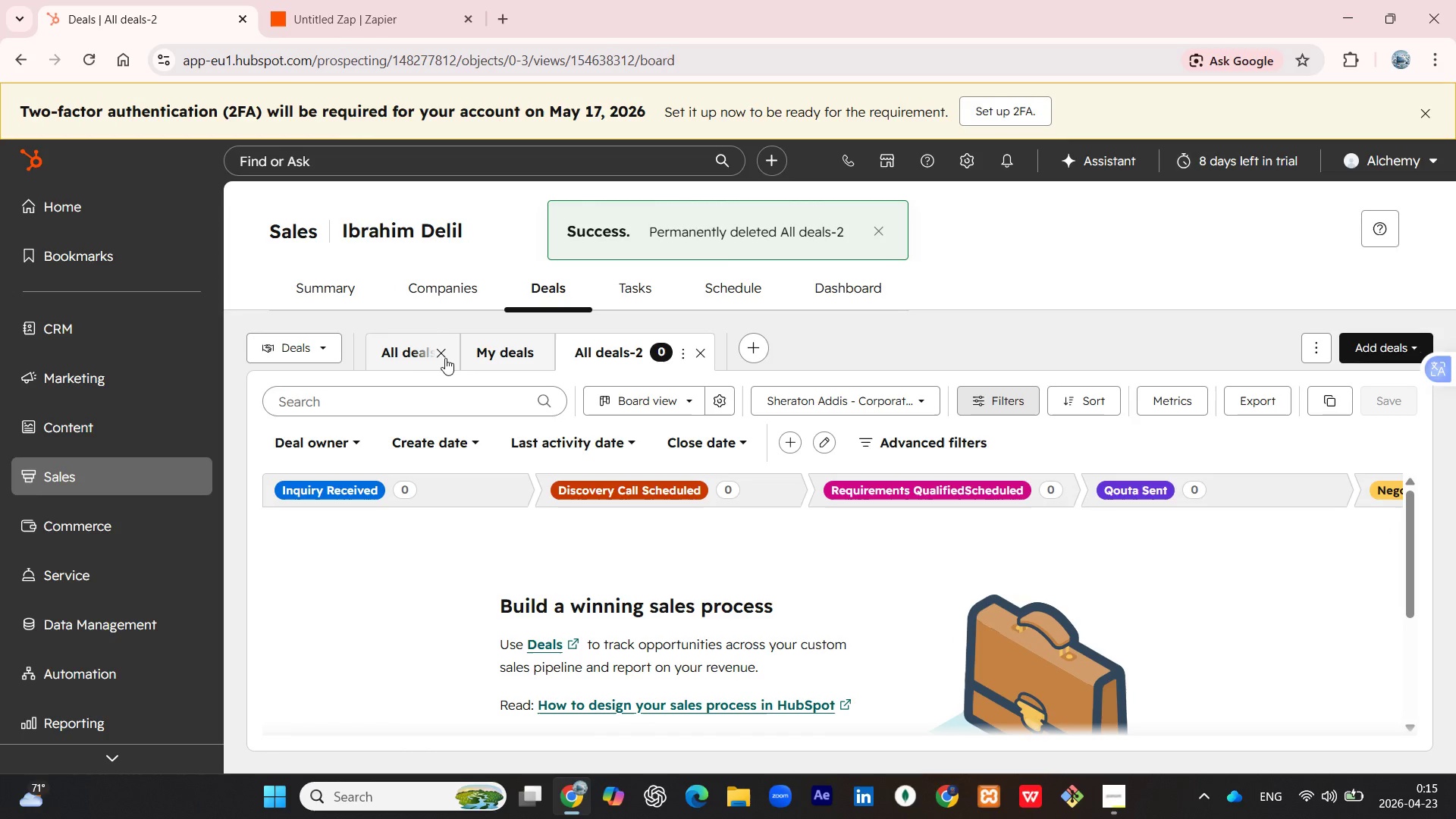 
left_click([425, 358])
 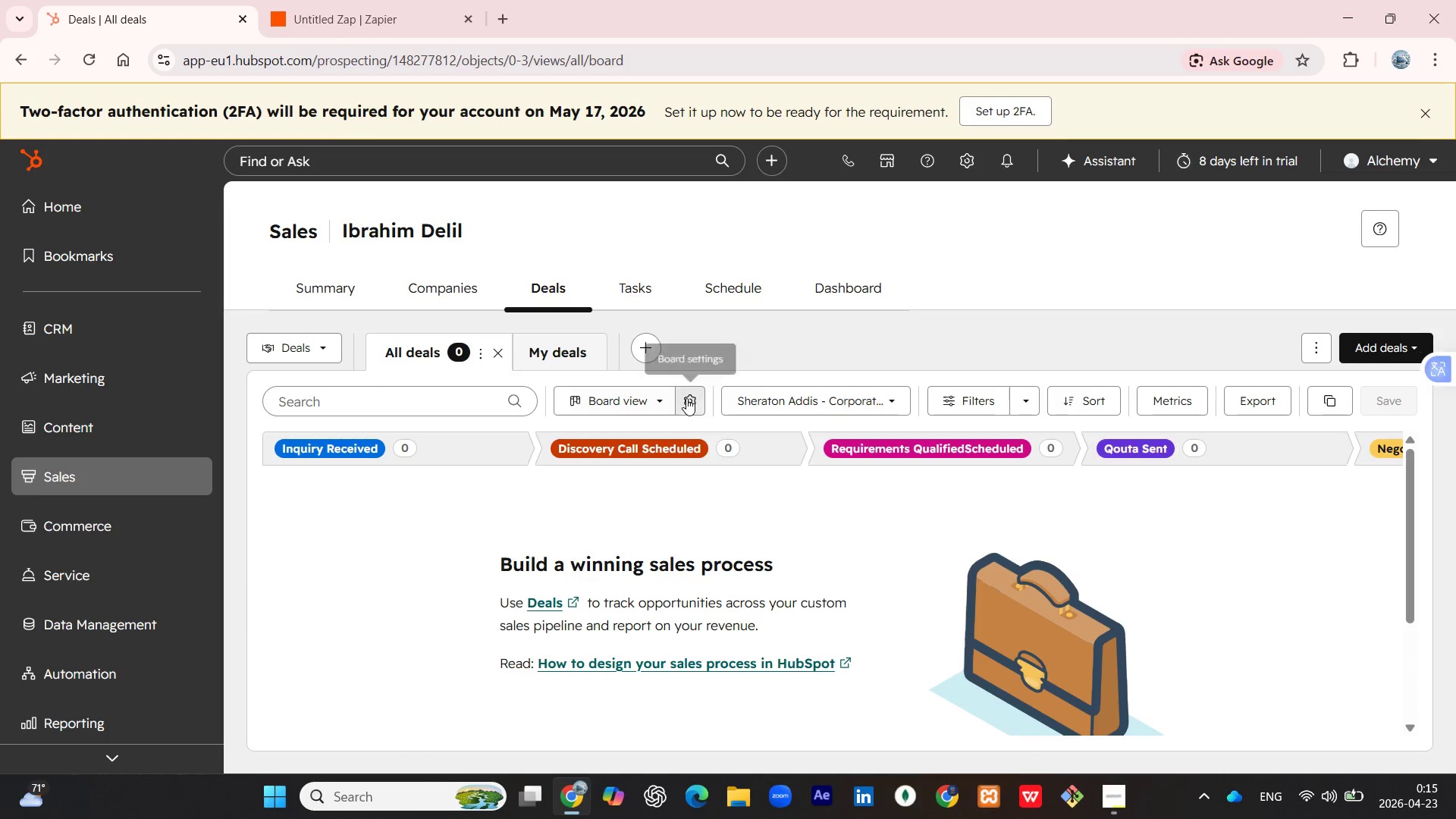 
left_click([849, 406])
 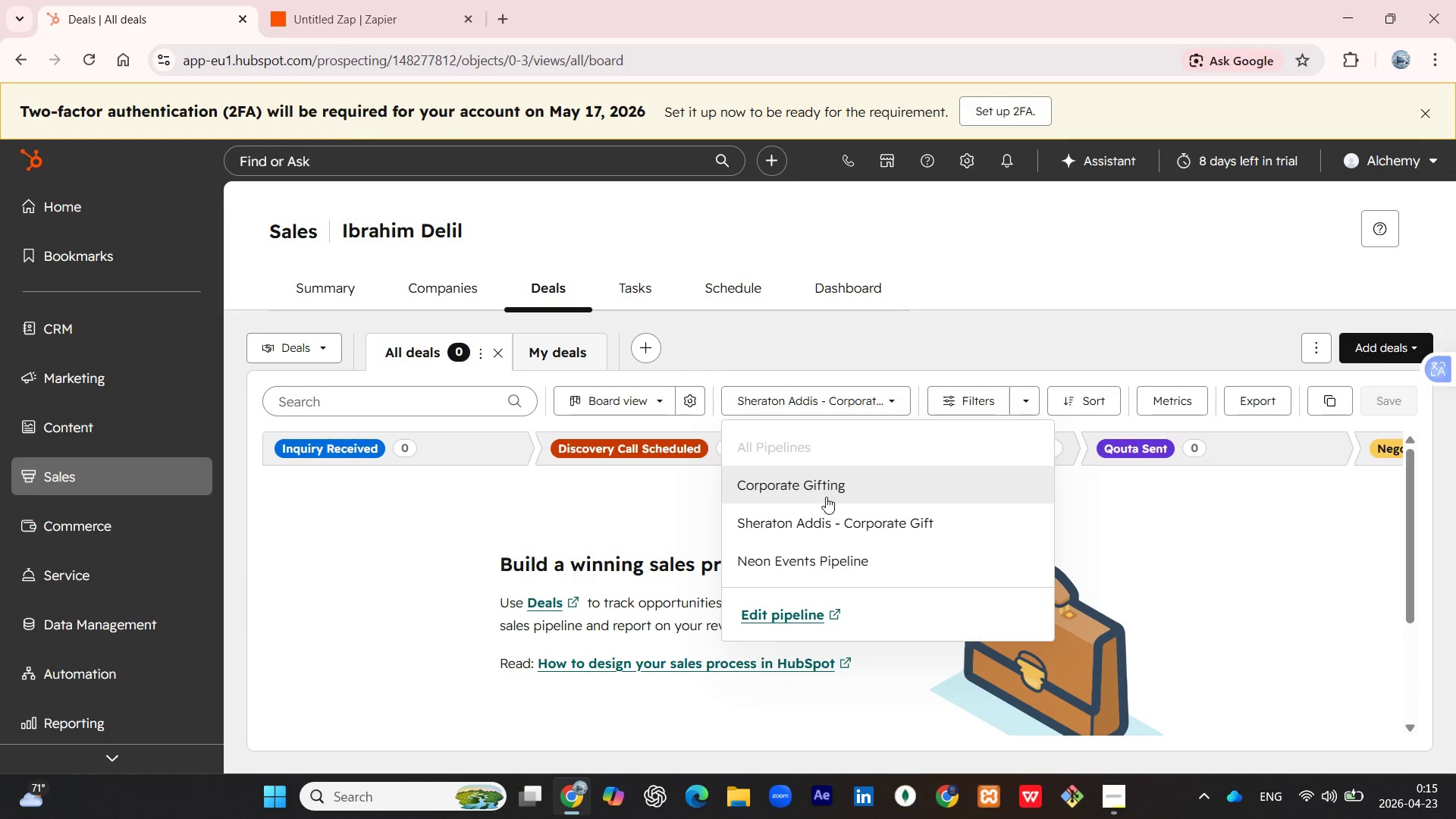 
left_click([826, 496])
 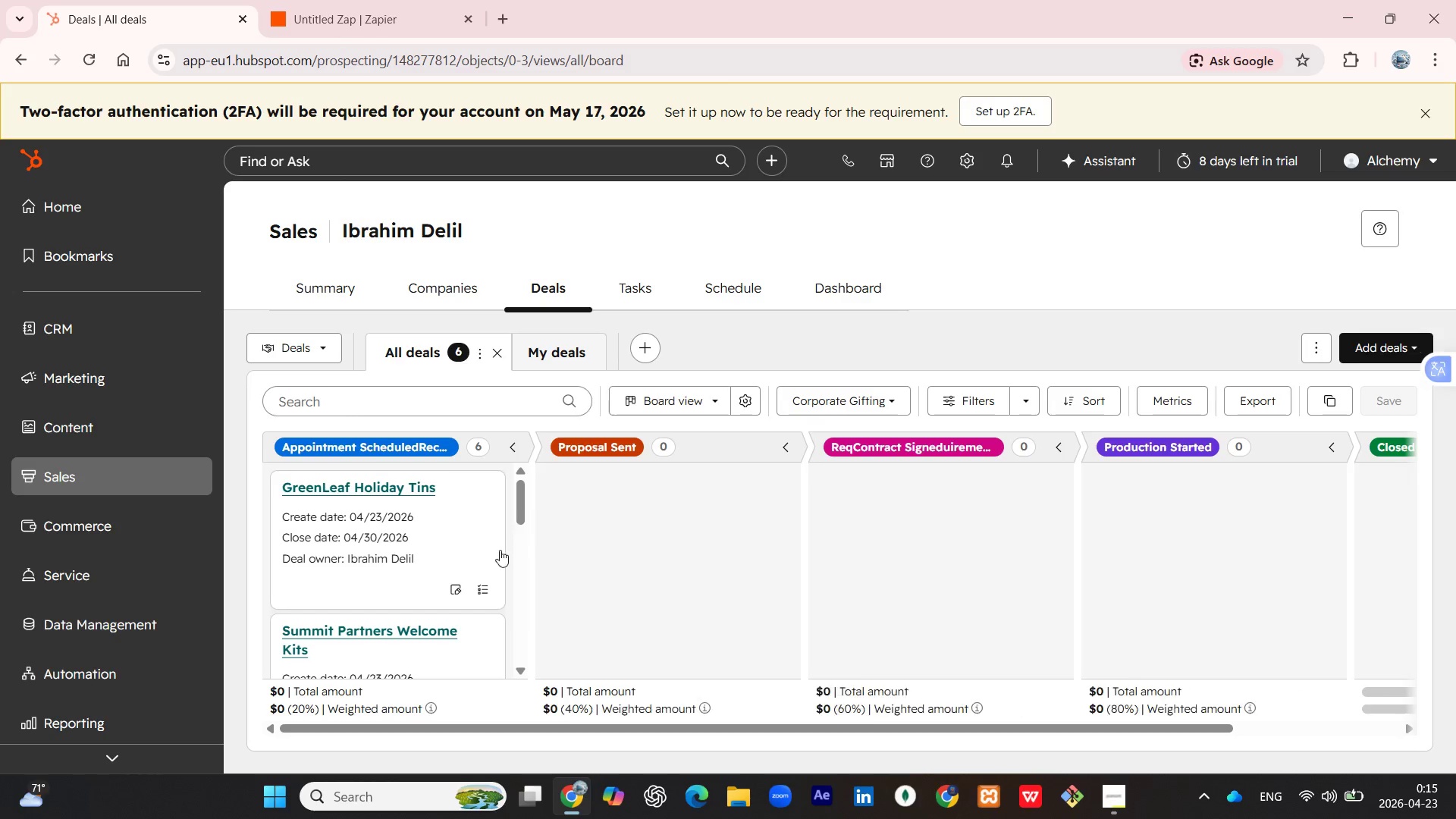 
scroll: coordinate [461, 547], scroll_direction: down, amount: 1.0
 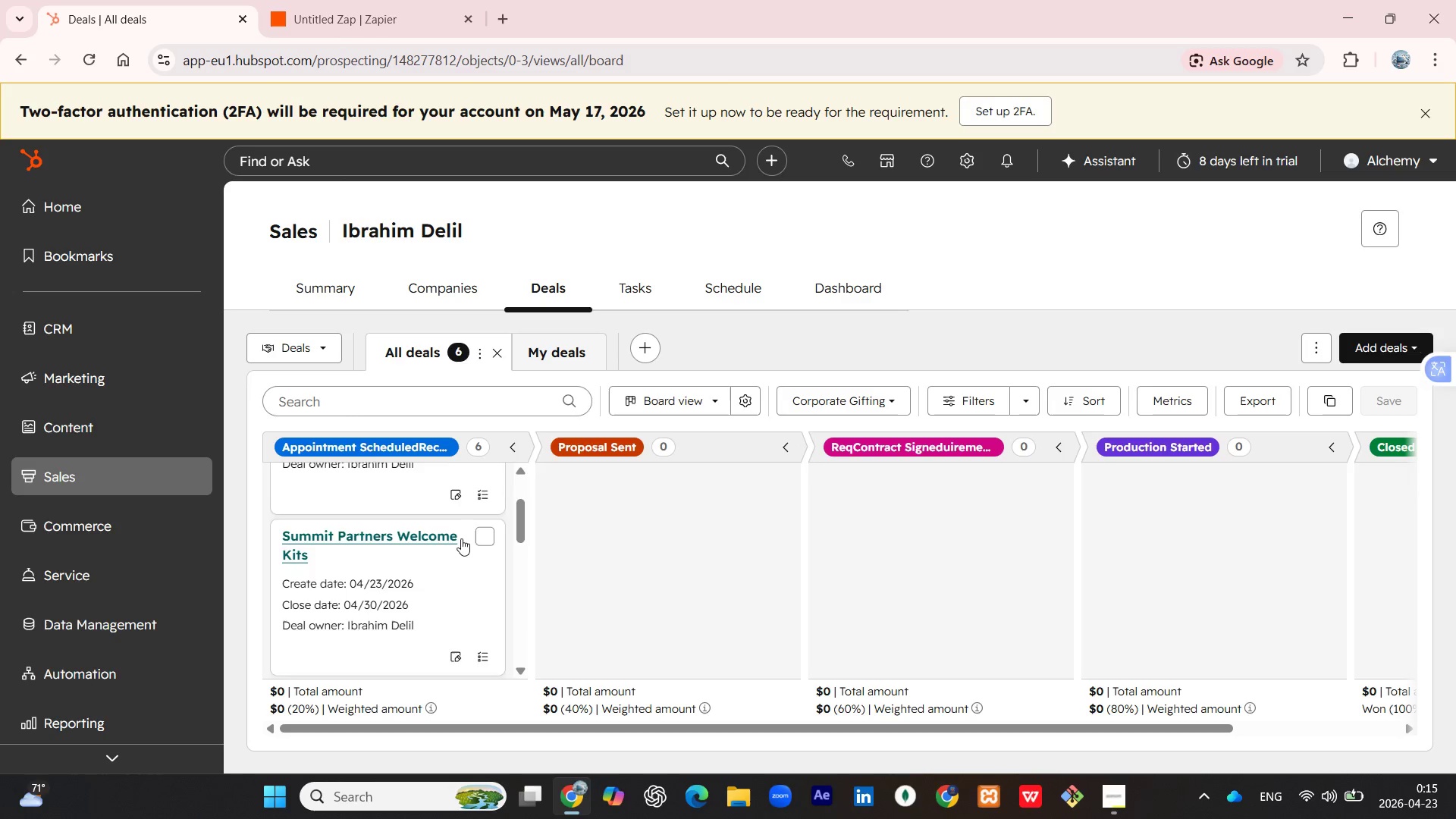 
scroll: coordinate [461, 538], scroll_direction: up, amount: 1.0
 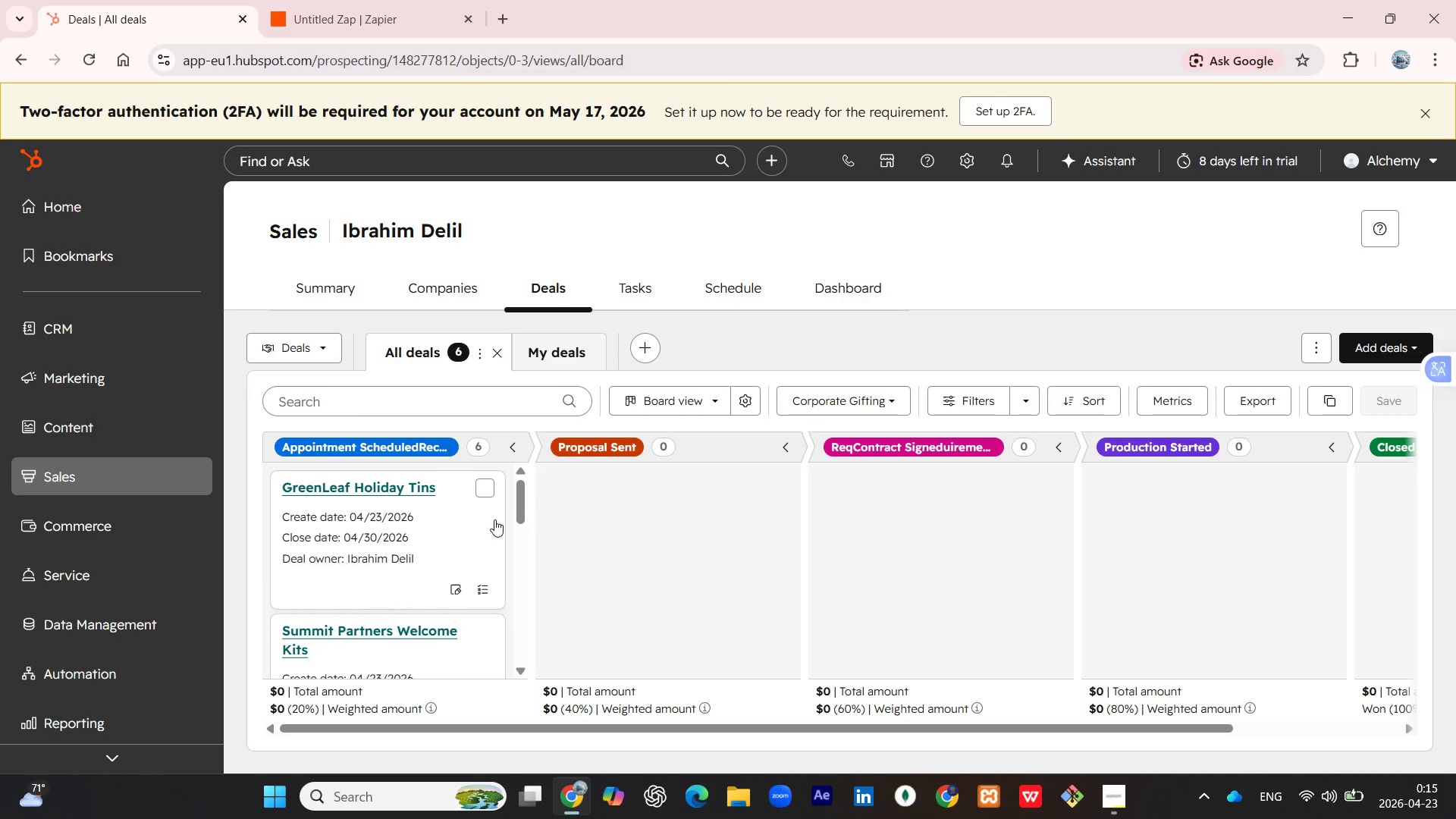 
wait(5.09)
 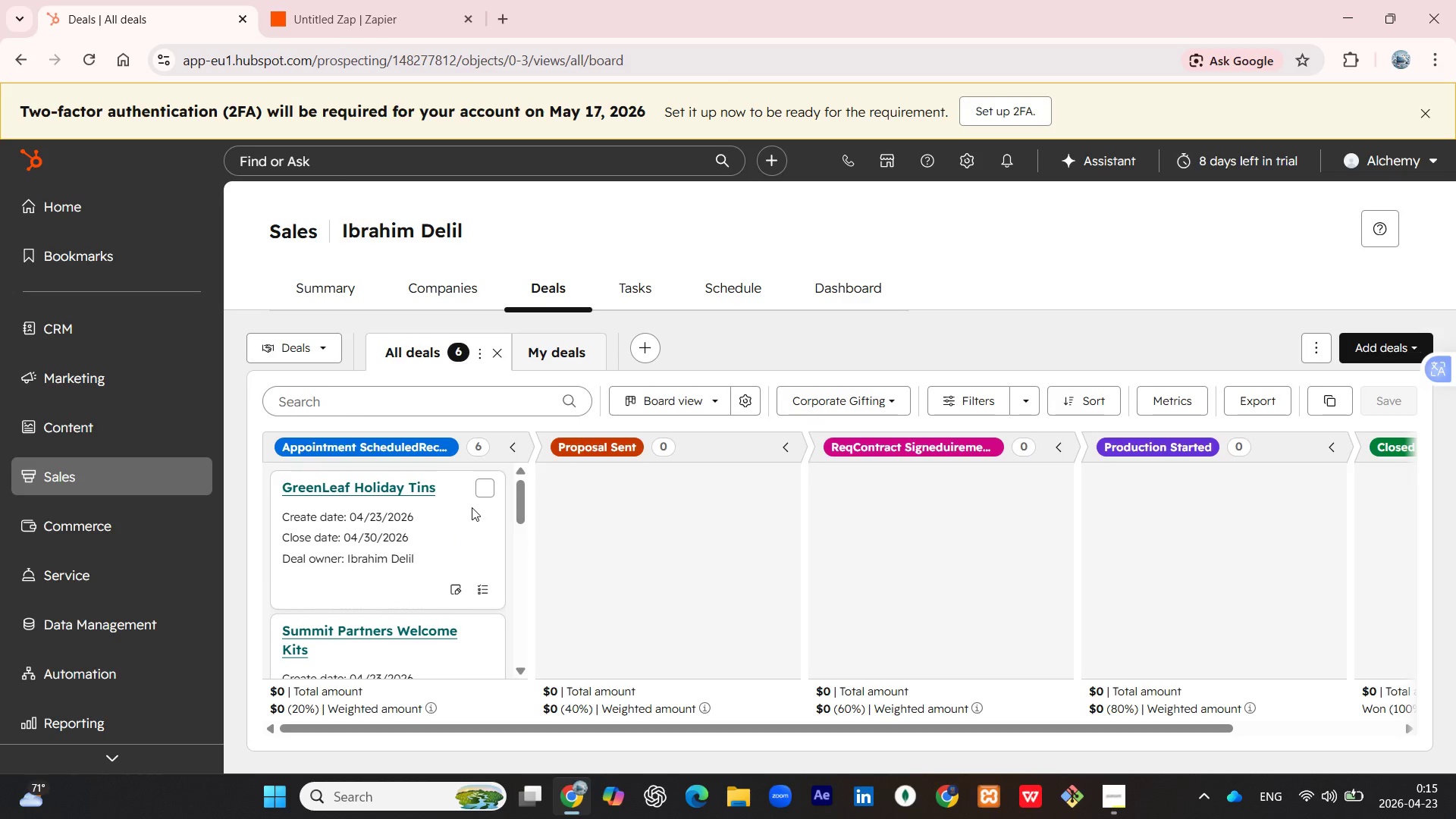 
scroll: coordinate [494, 520], scroll_direction: down, amount: 12.0
 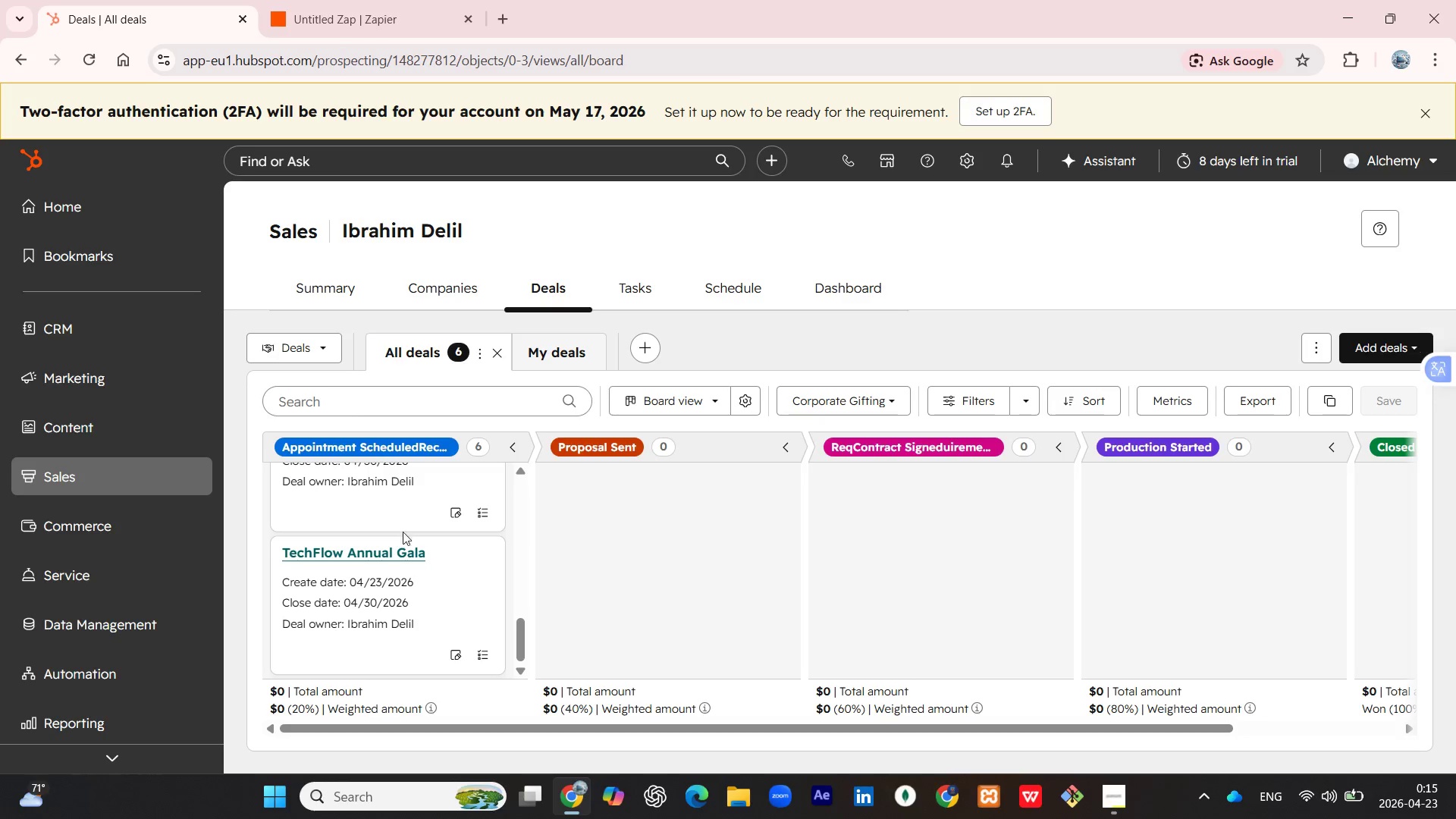 
scroll: coordinate [384, 528], scroll_direction: up, amount: 9.0
 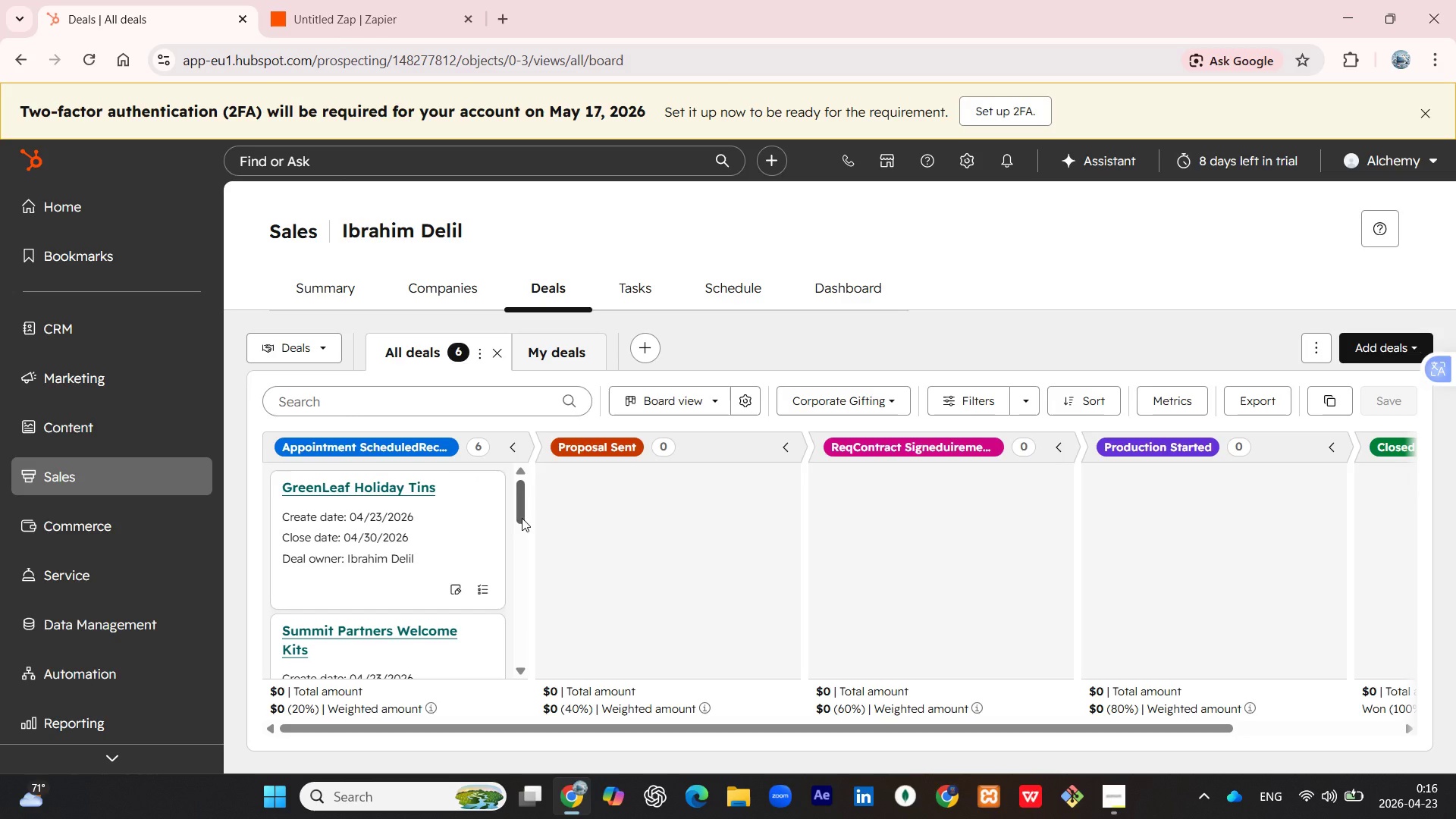 
wait(18.26)
 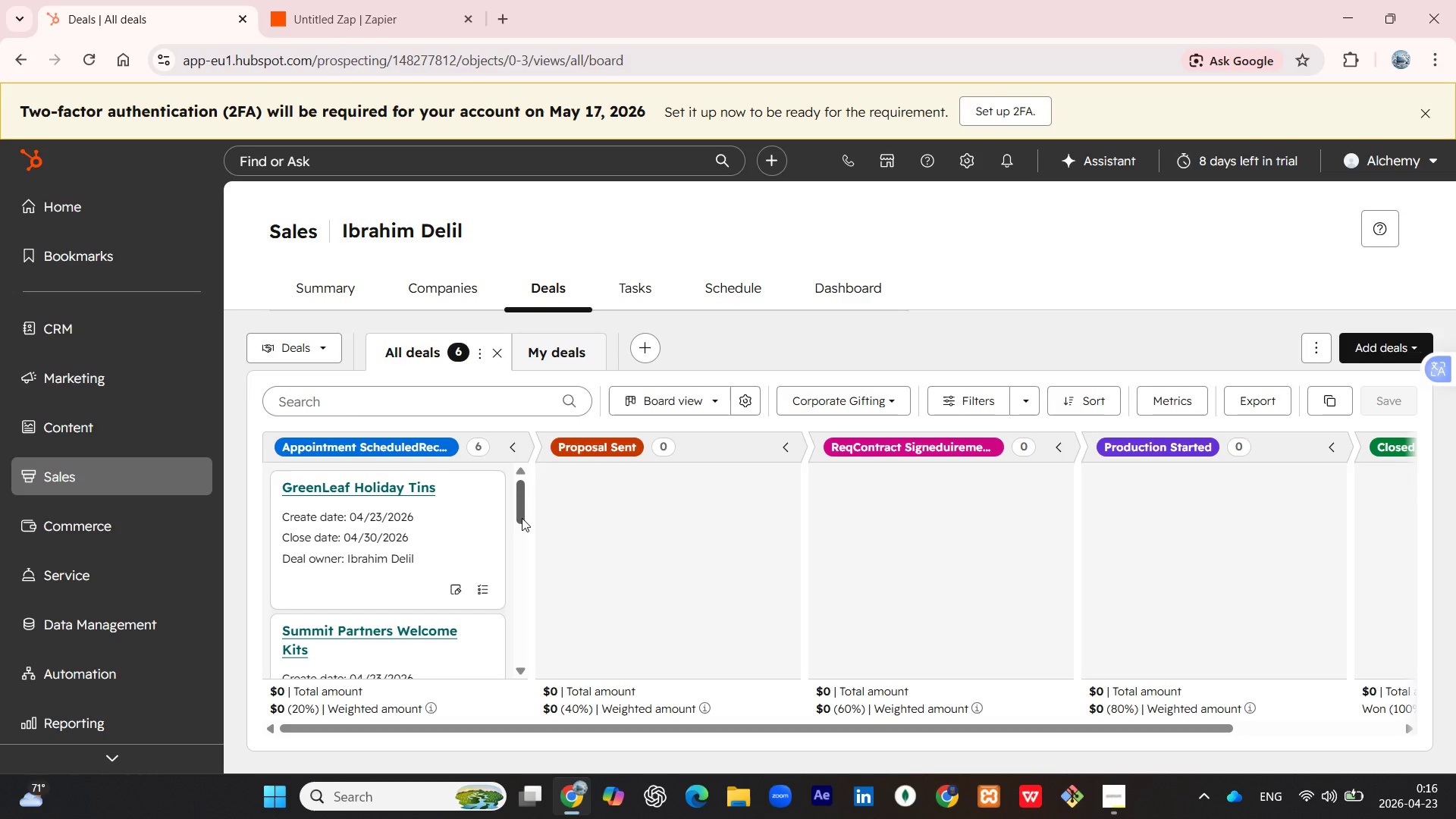 
scroll: coordinate [491, 542], scroll_direction: down, amount: 7.0
 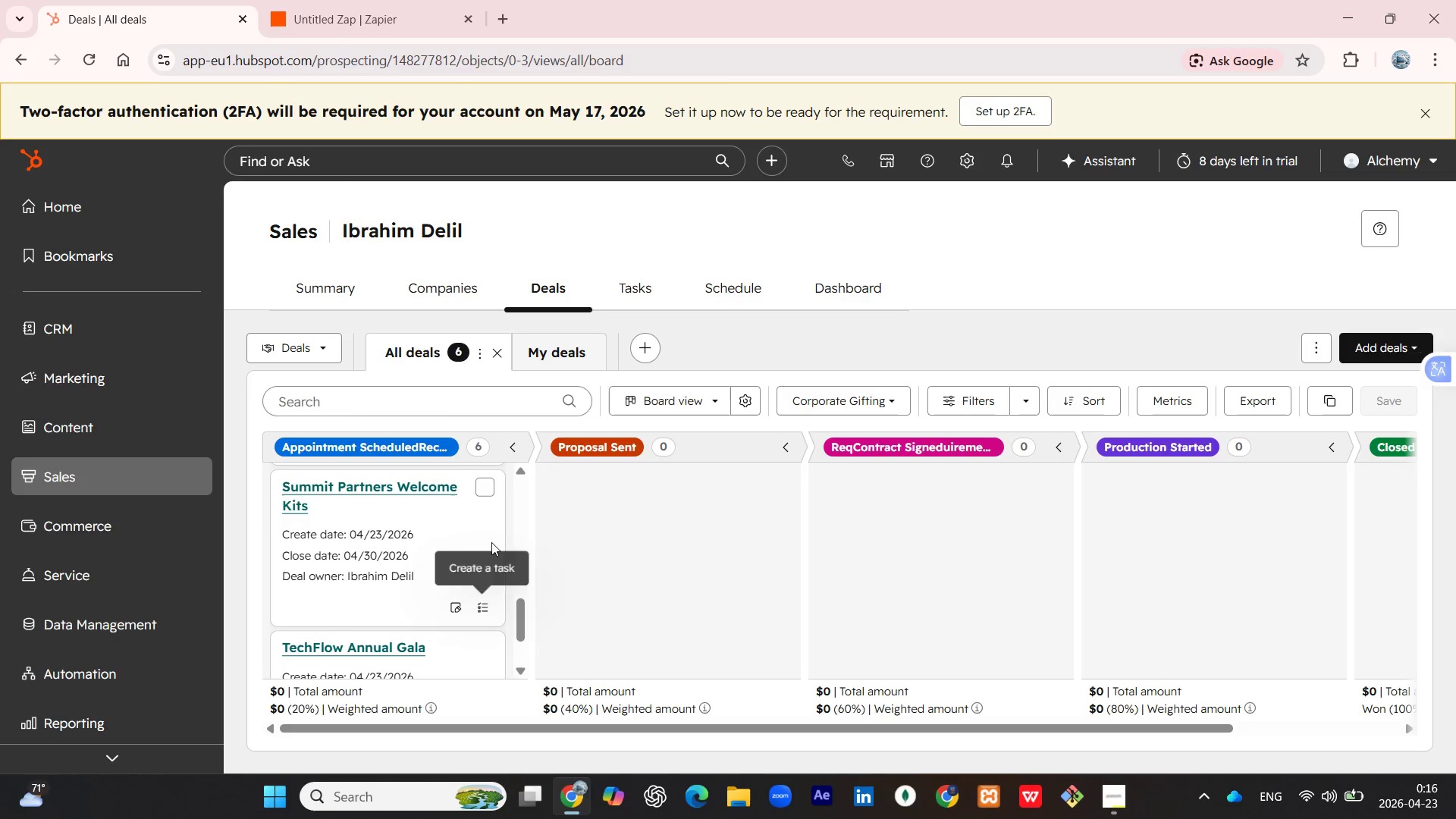 
scroll: coordinate [491, 542], scroll_direction: up, amount: 13.0
 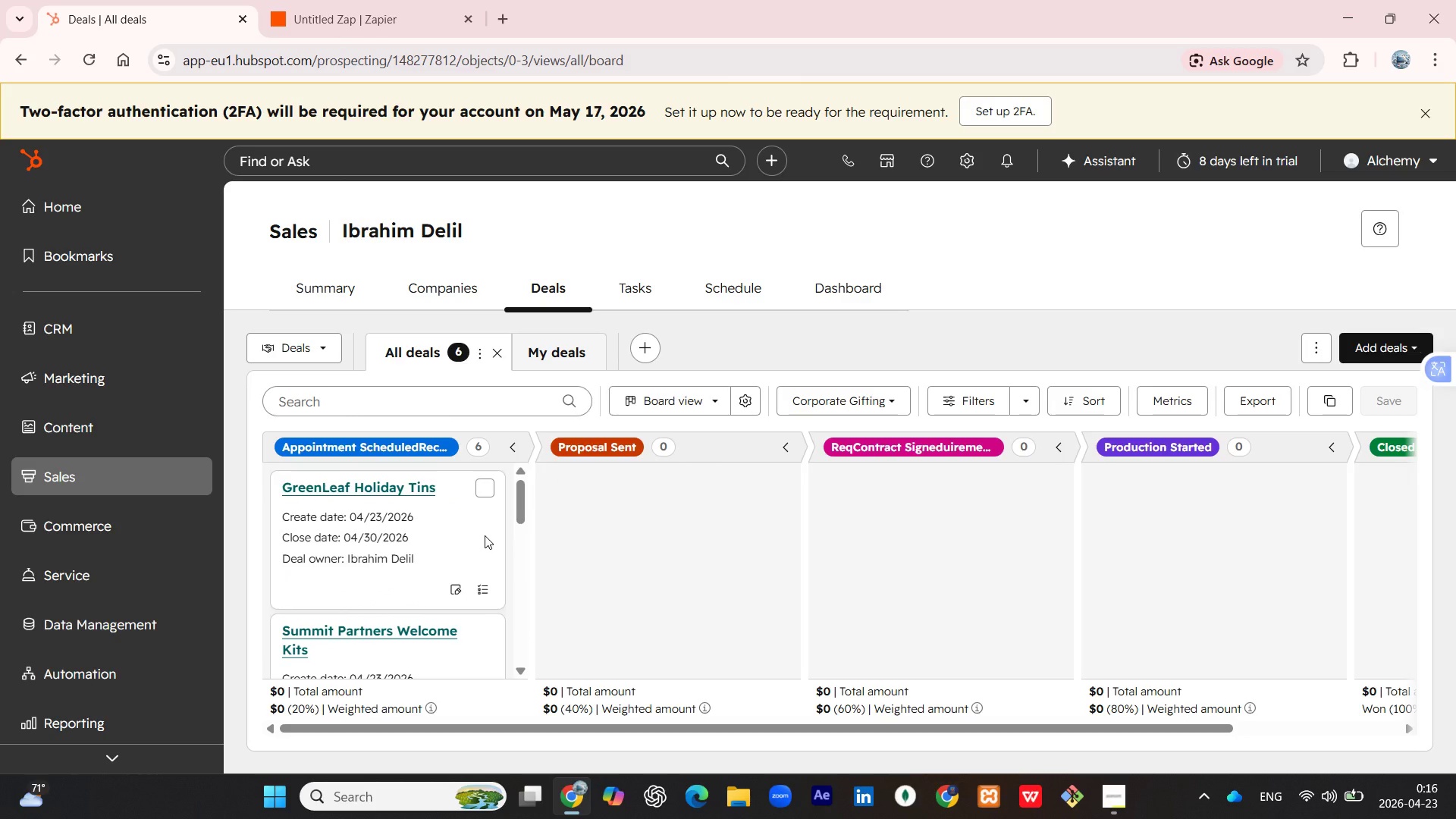 
scroll: coordinate [485, 535], scroll_direction: down, amount: 1.0
 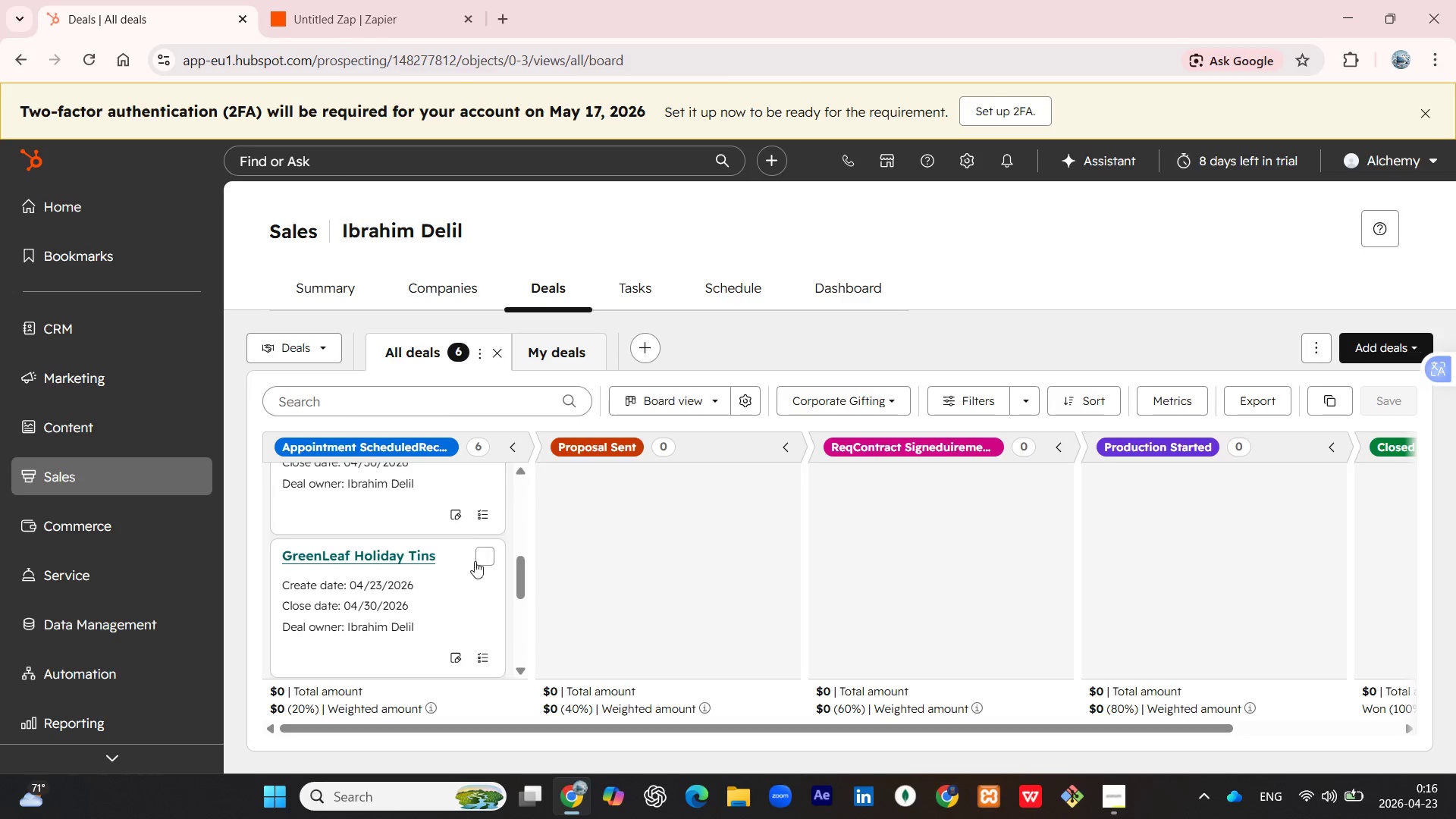 
left_click([476, 562])
 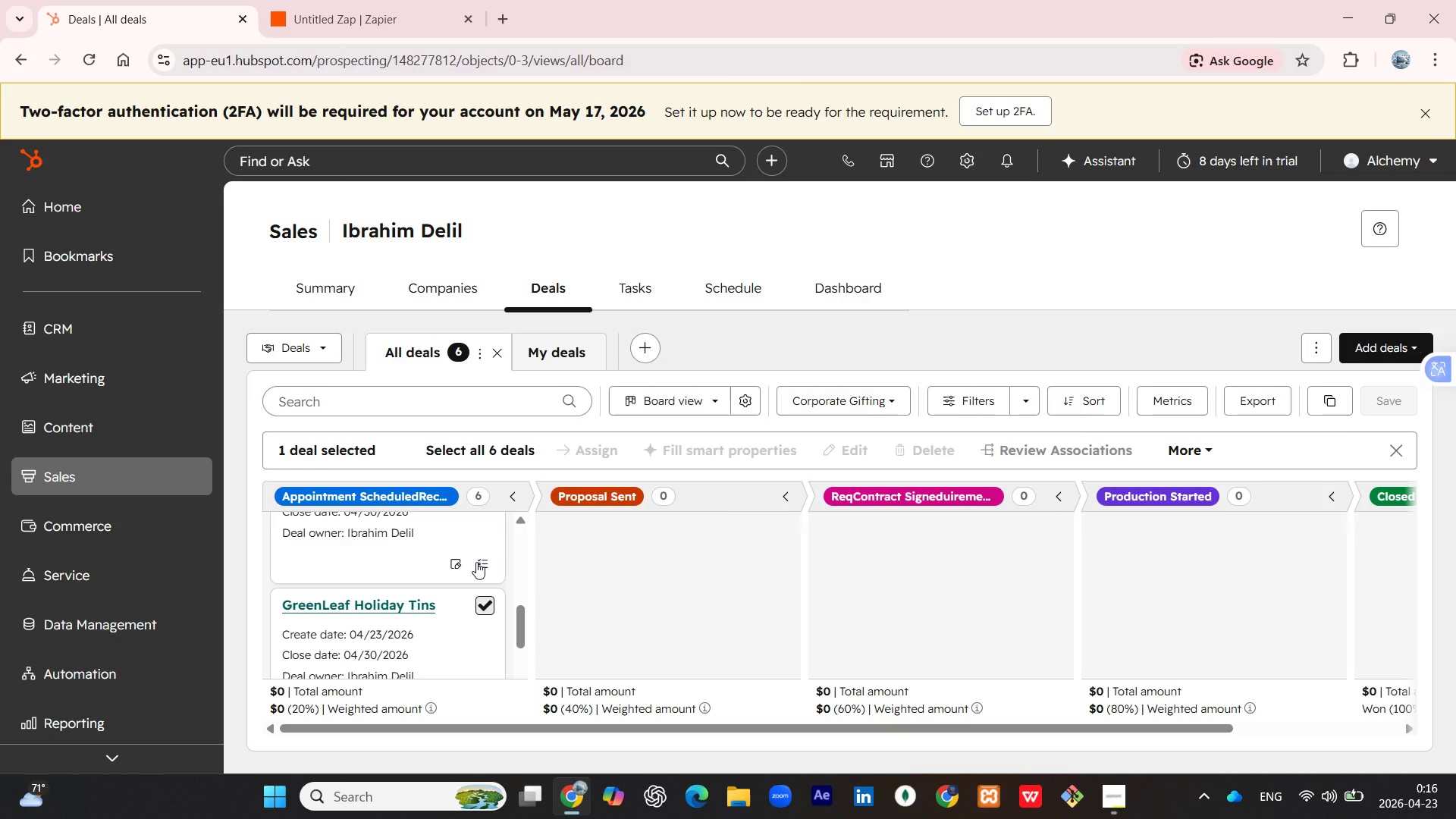 
scroll: coordinate [476, 562], scroll_direction: up, amount: 4.0
 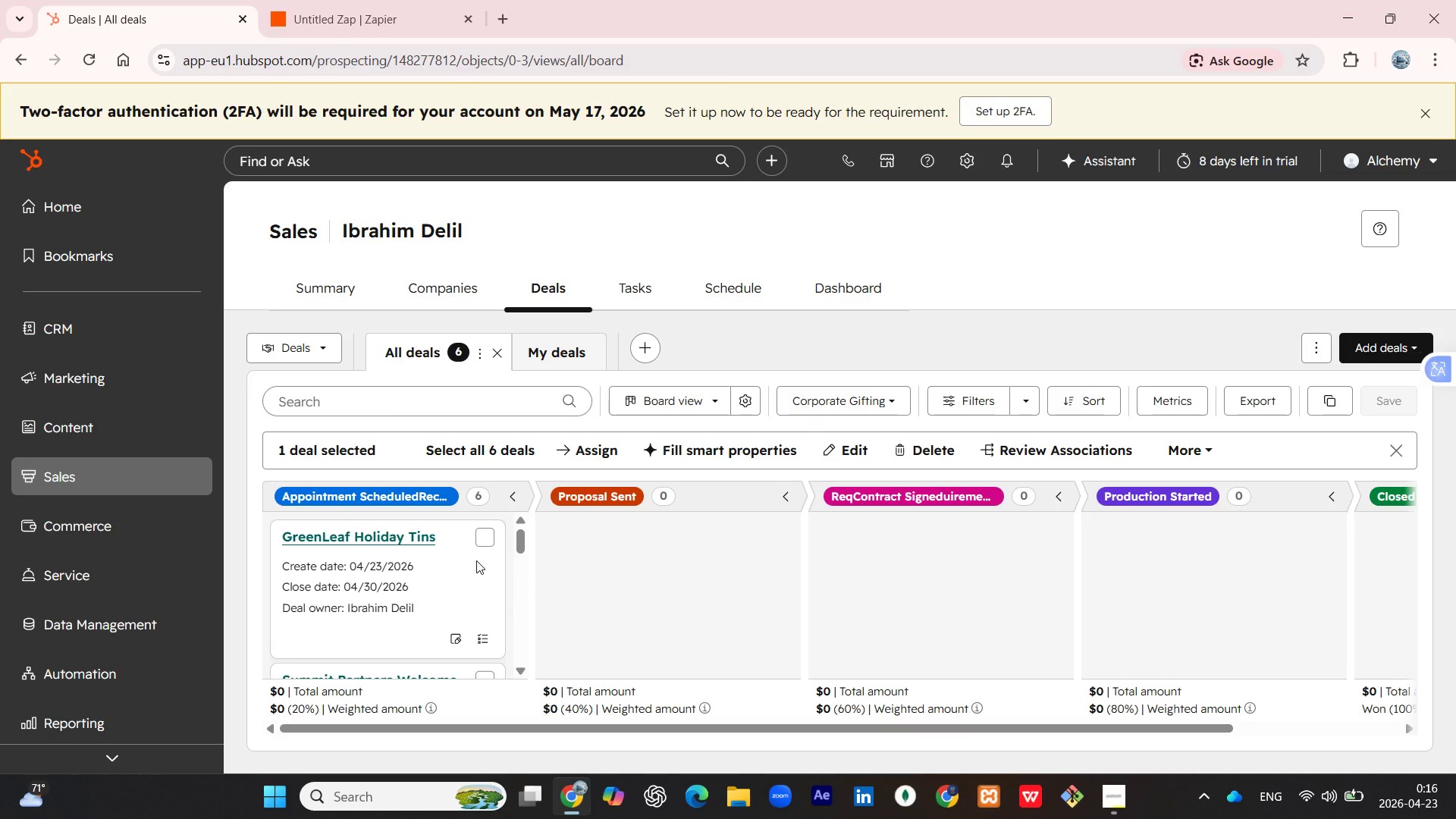 
scroll: coordinate [476, 560], scroll_direction: none, amount: 0.0
 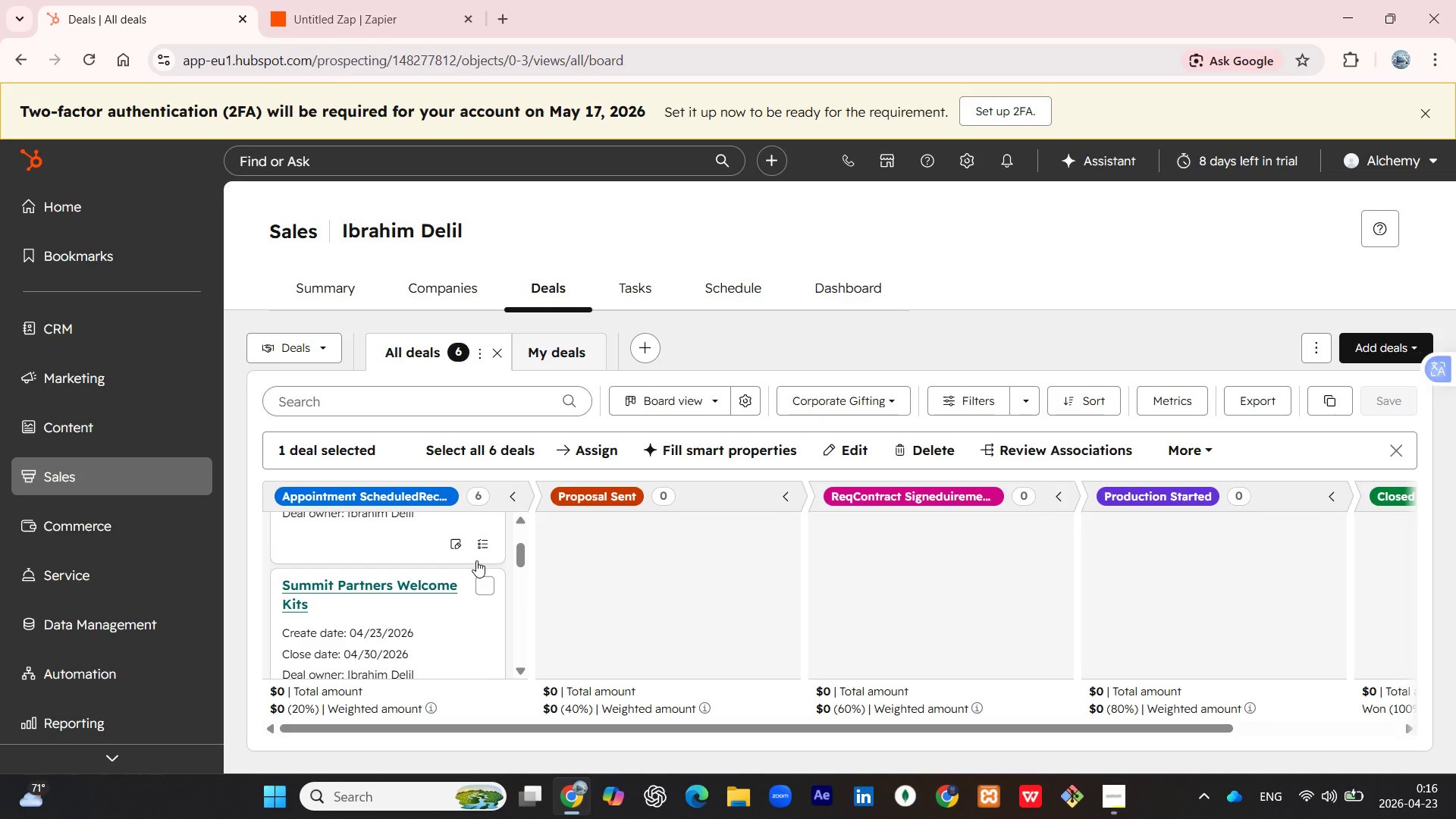 
scroll: coordinate [476, 560], scroll_direction: down, amount: 3.0
 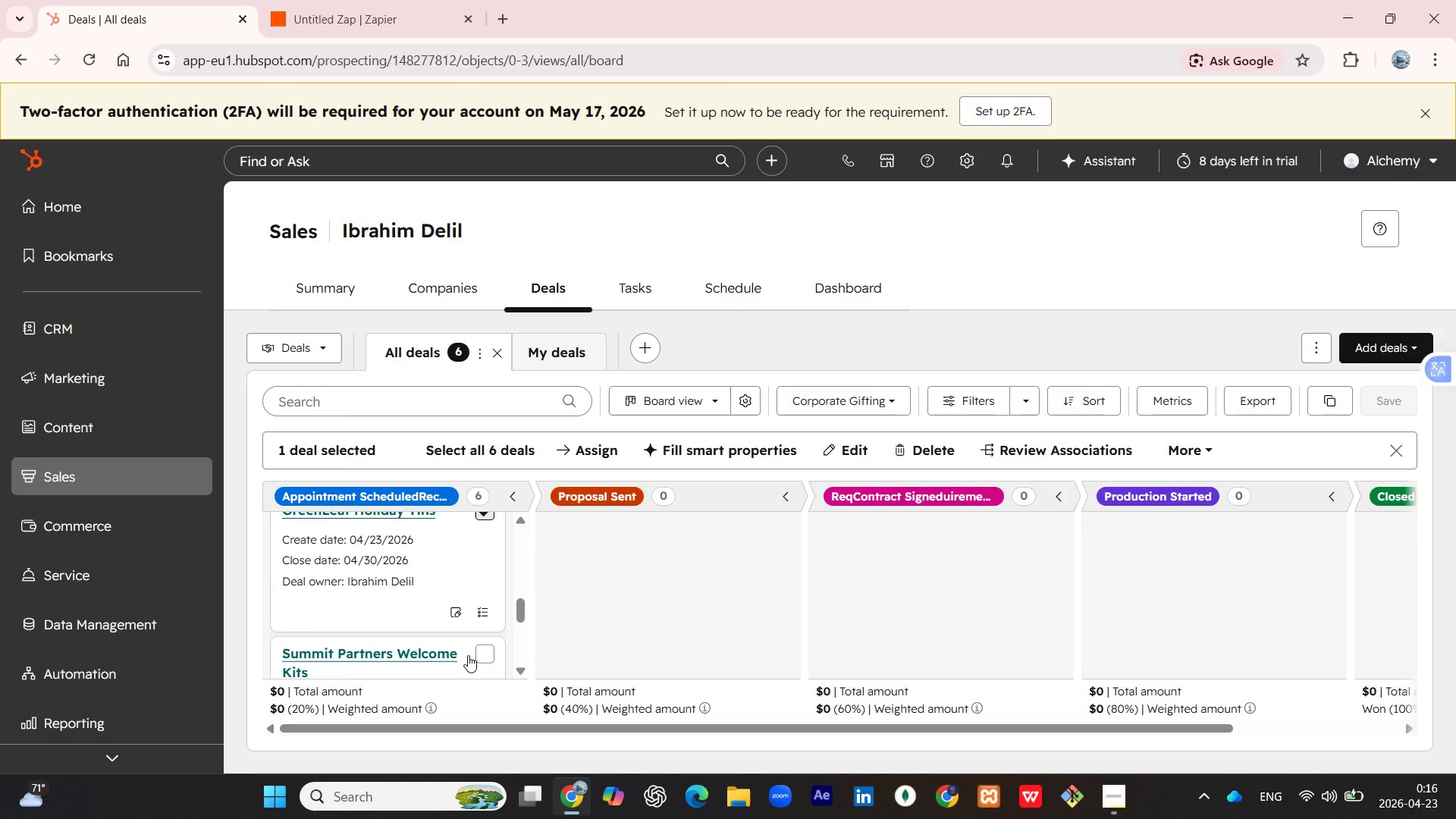 
left_click([475, 655])
 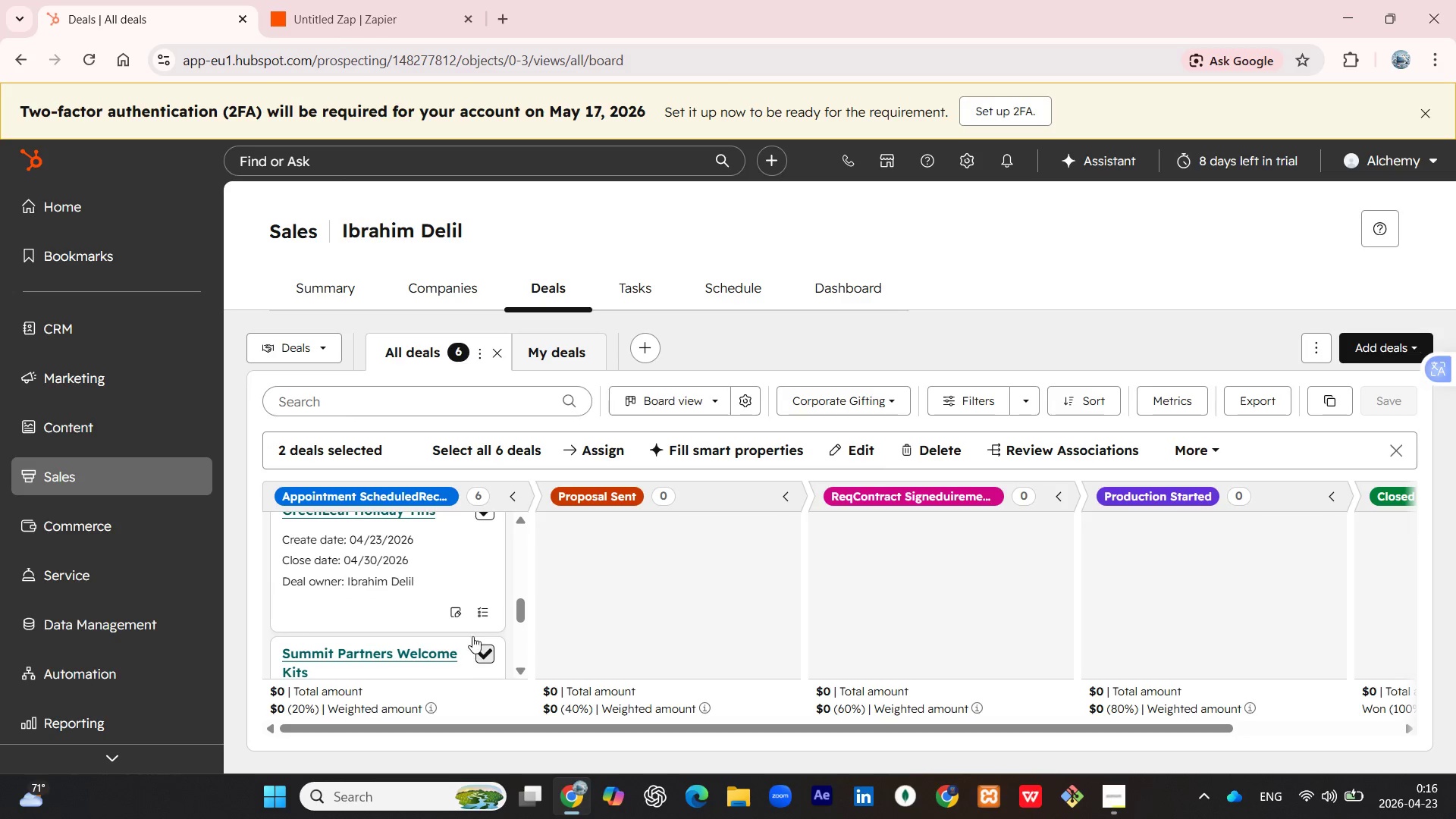 
scroll: coordinate [472, 629], scroll_direction: down, amount: 2.0
 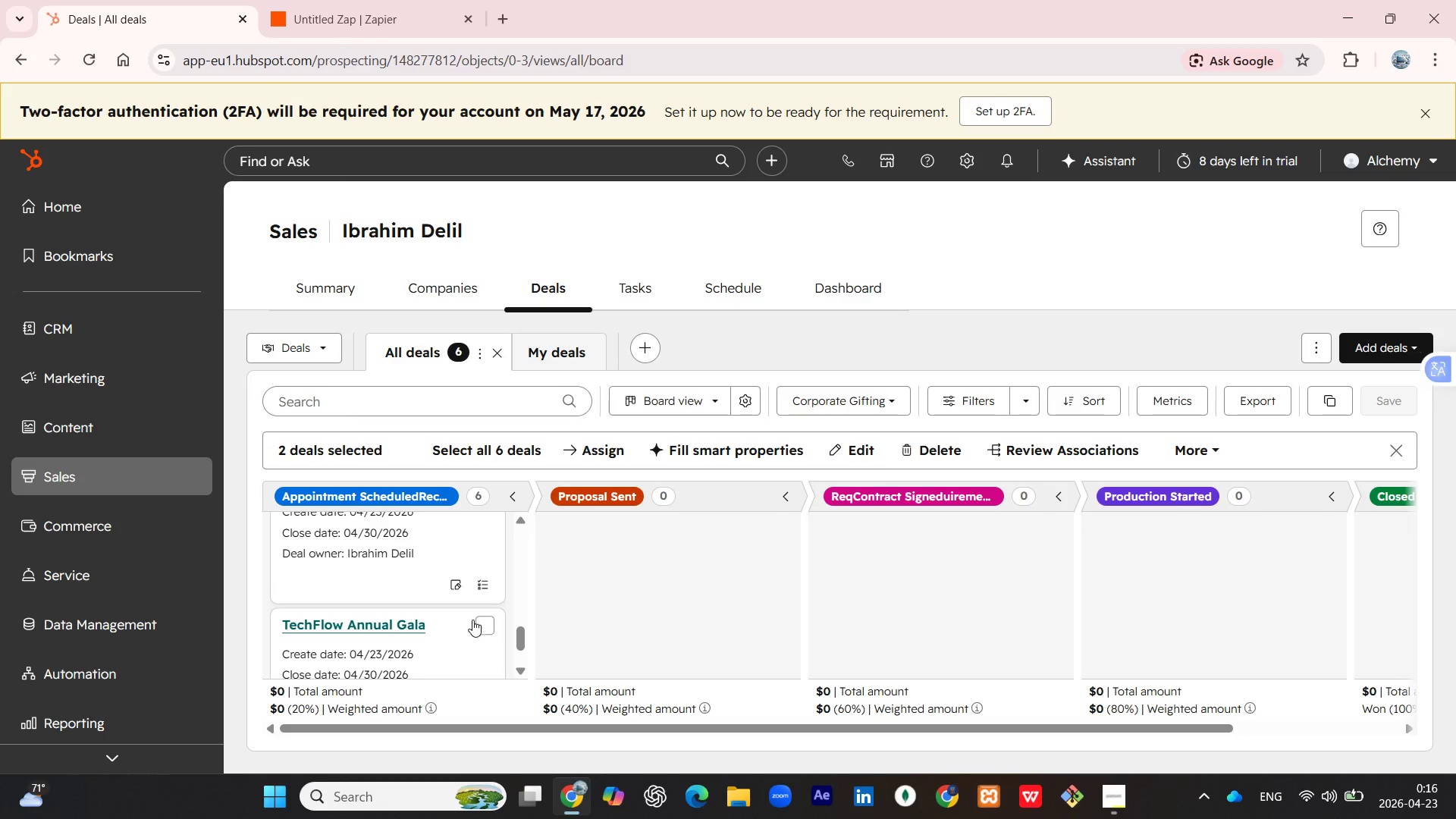 
scroll: coordinate [472, 609], scroll_direction: up, amount: 11.0
 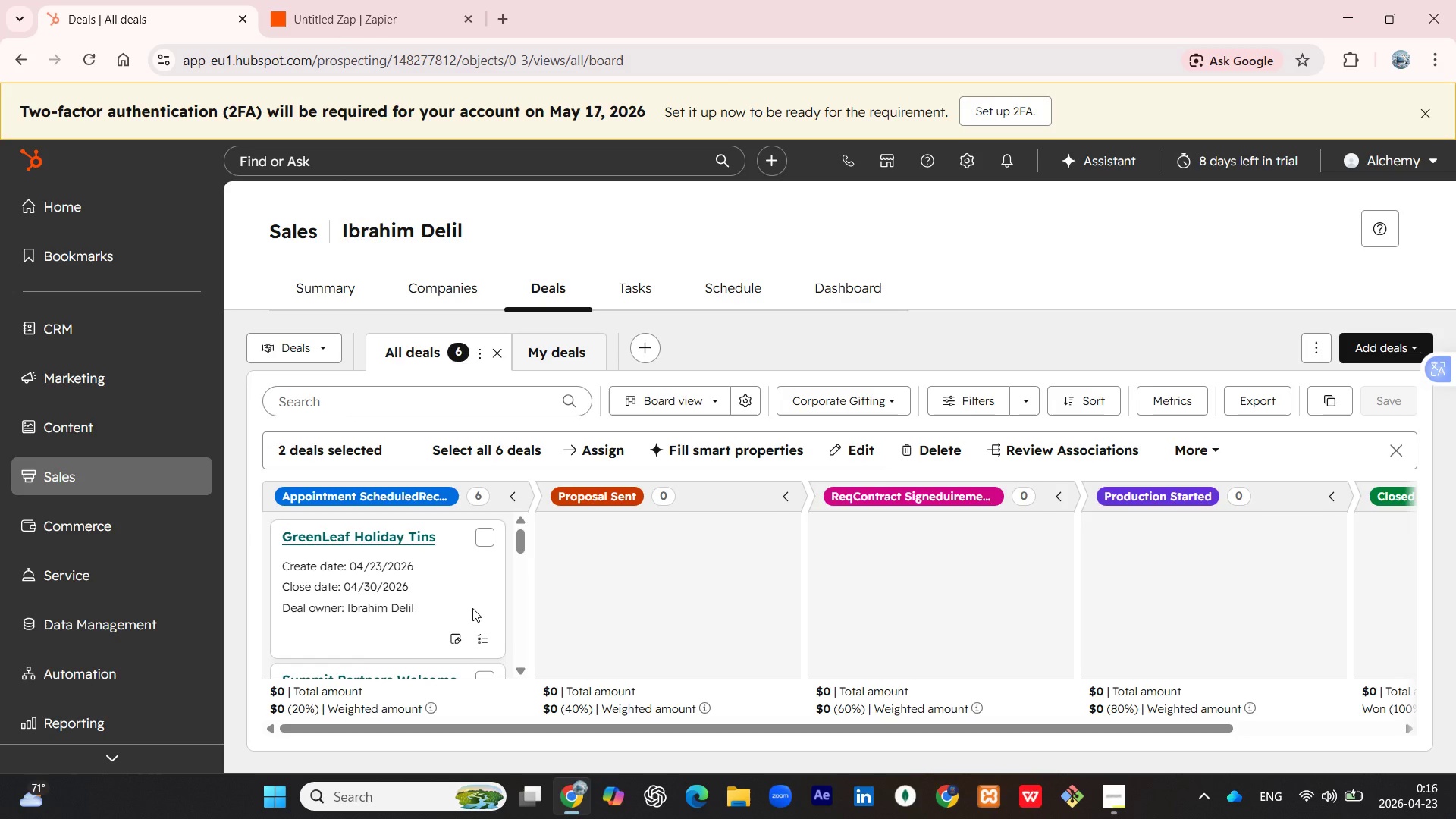 
scroll: coordinate [472, 608], scroll_direction: down, amount: 1.0
 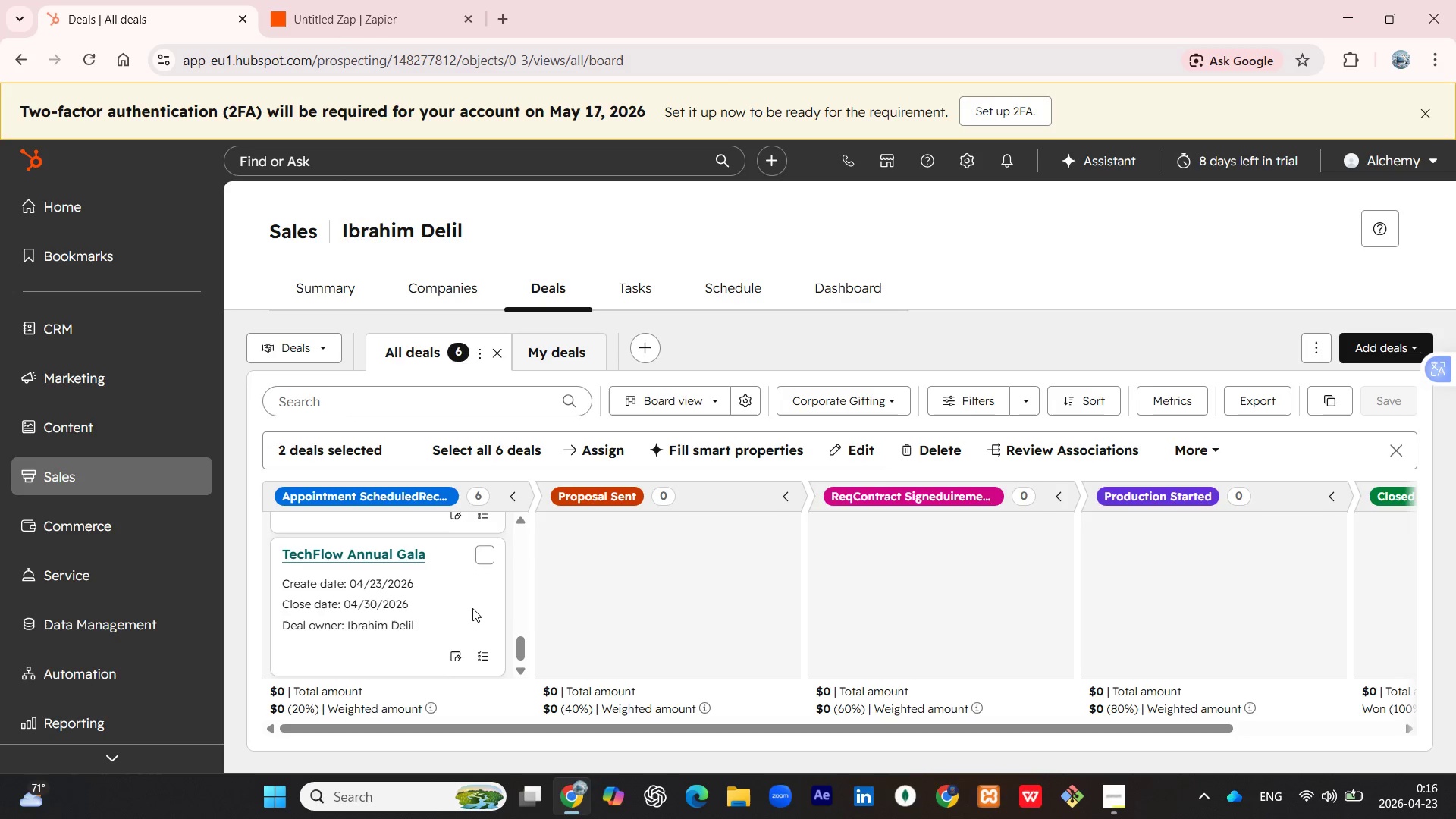 
left_click([479, 548])
 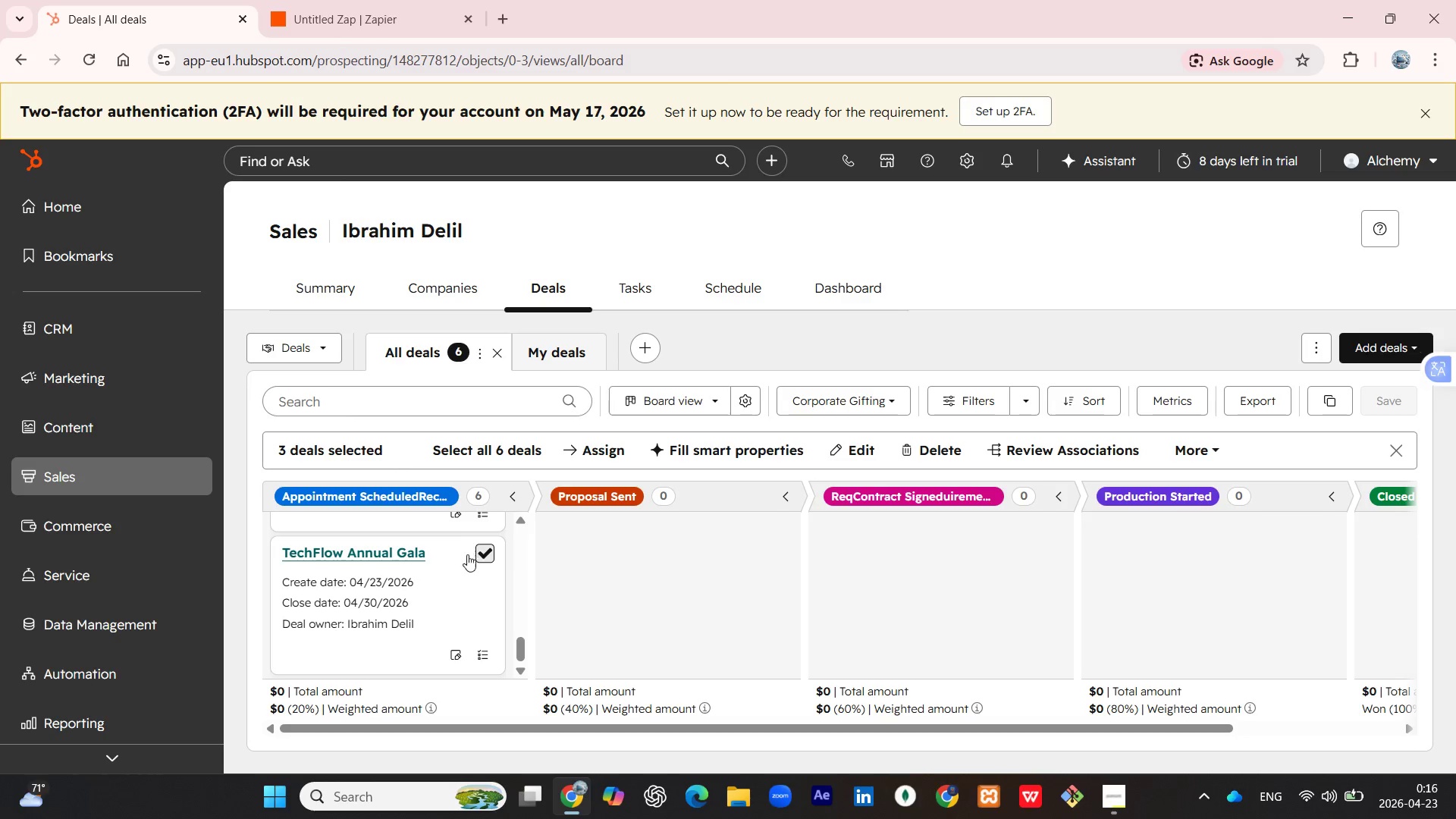 
scroll: coordinate [465, 557], scroll_direction: none, amount: 0.0
 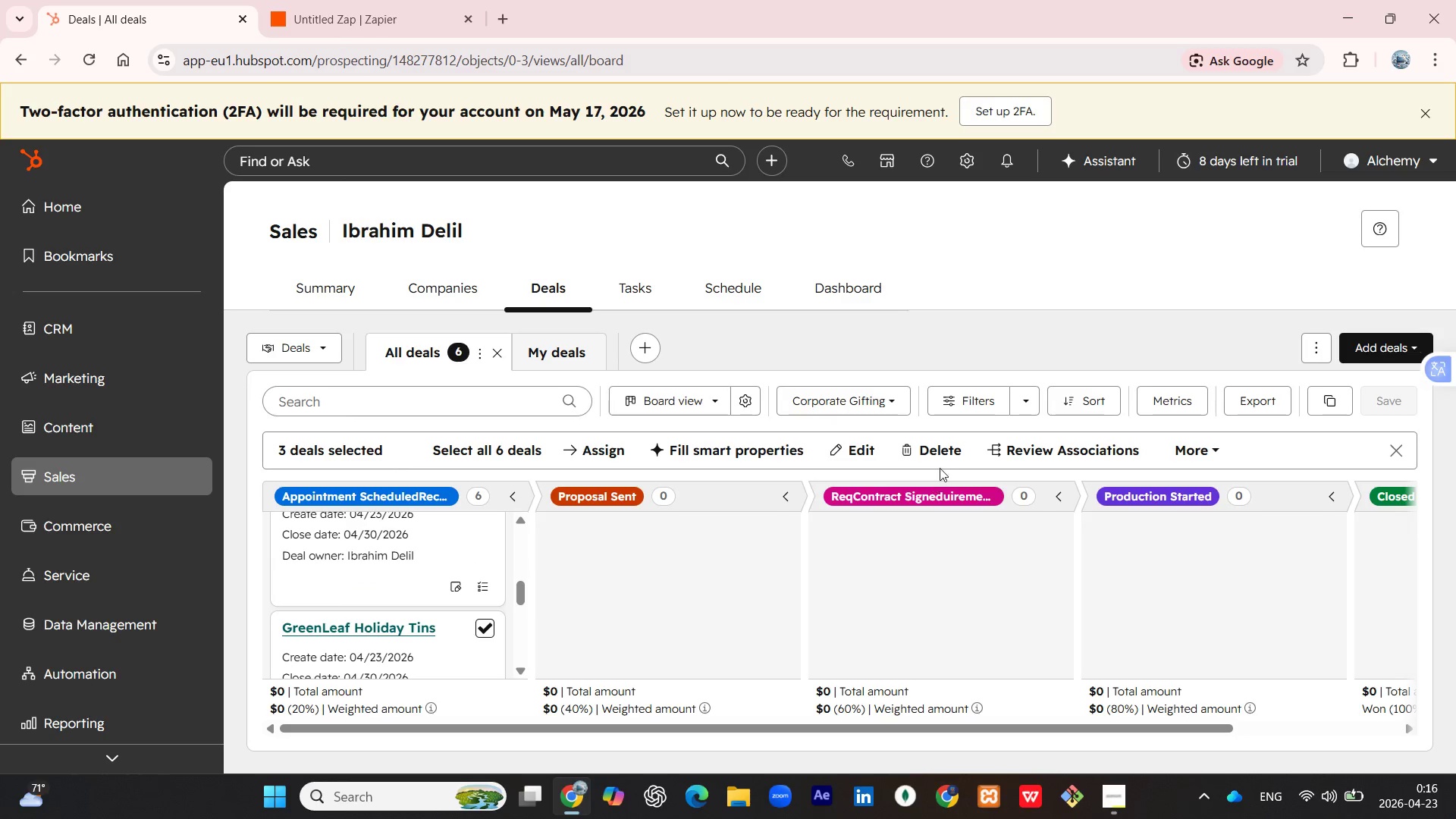 
left_click([928, 455])
 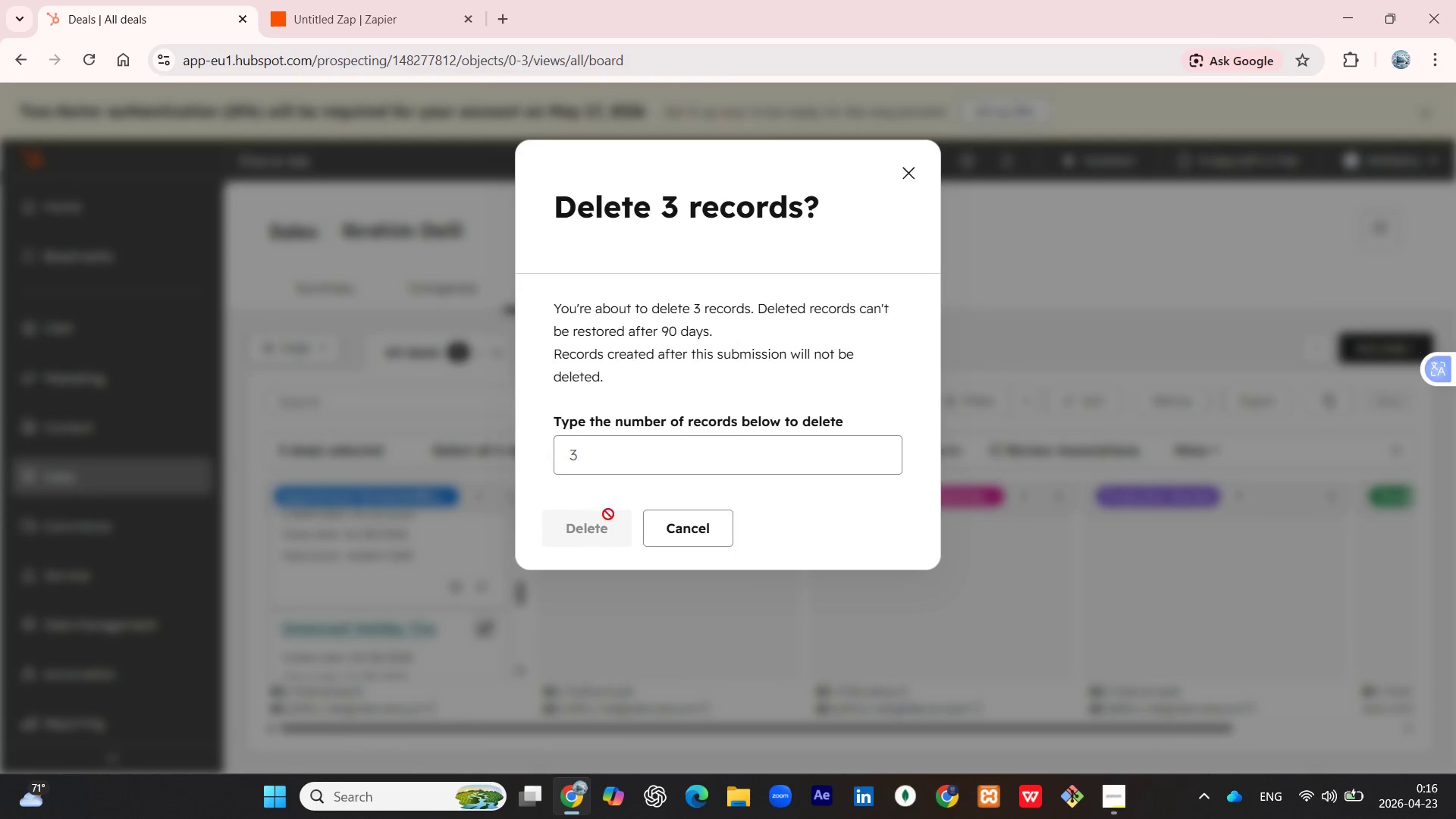 
left_click([610, 468])
 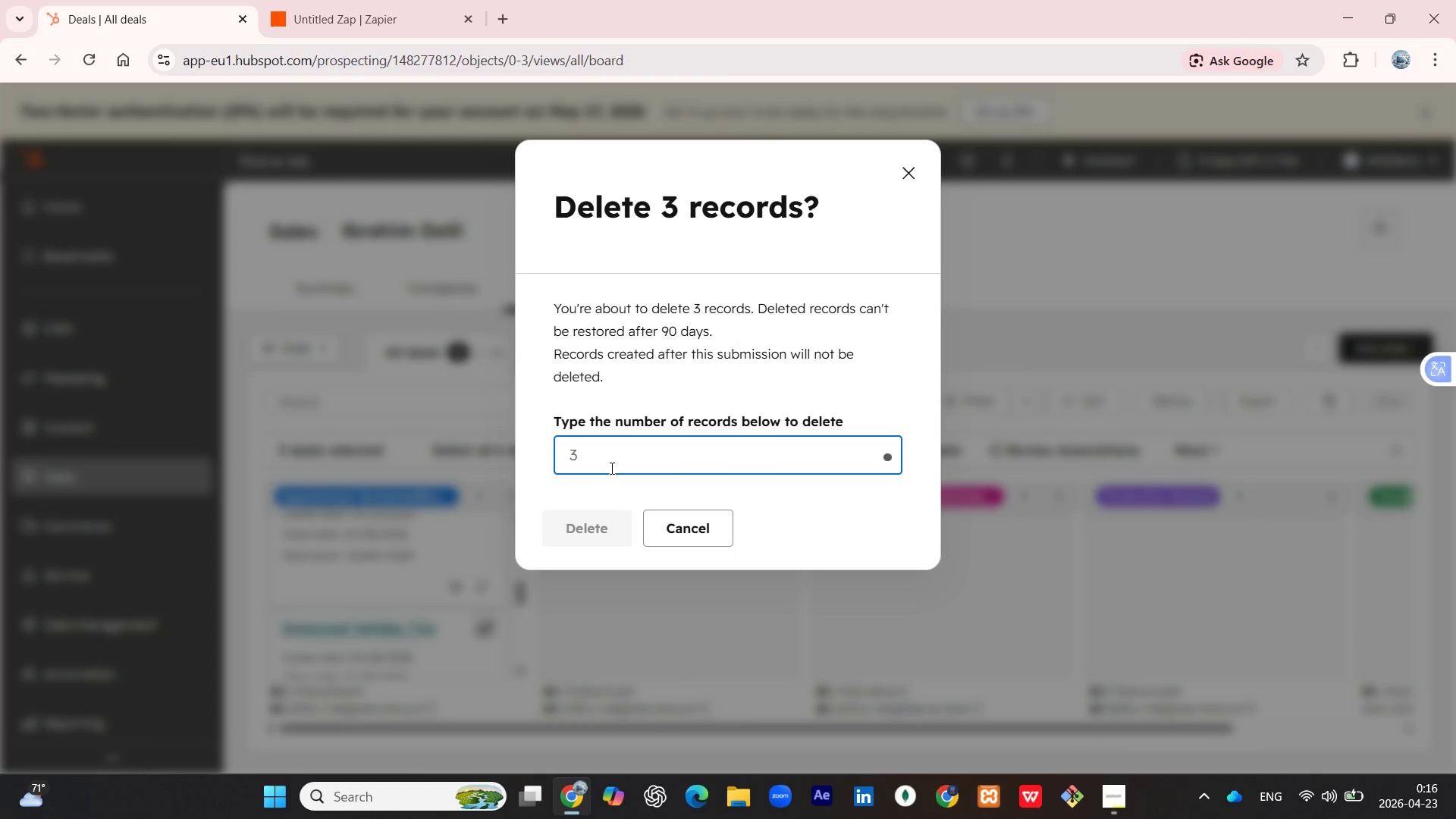 
key(3)
 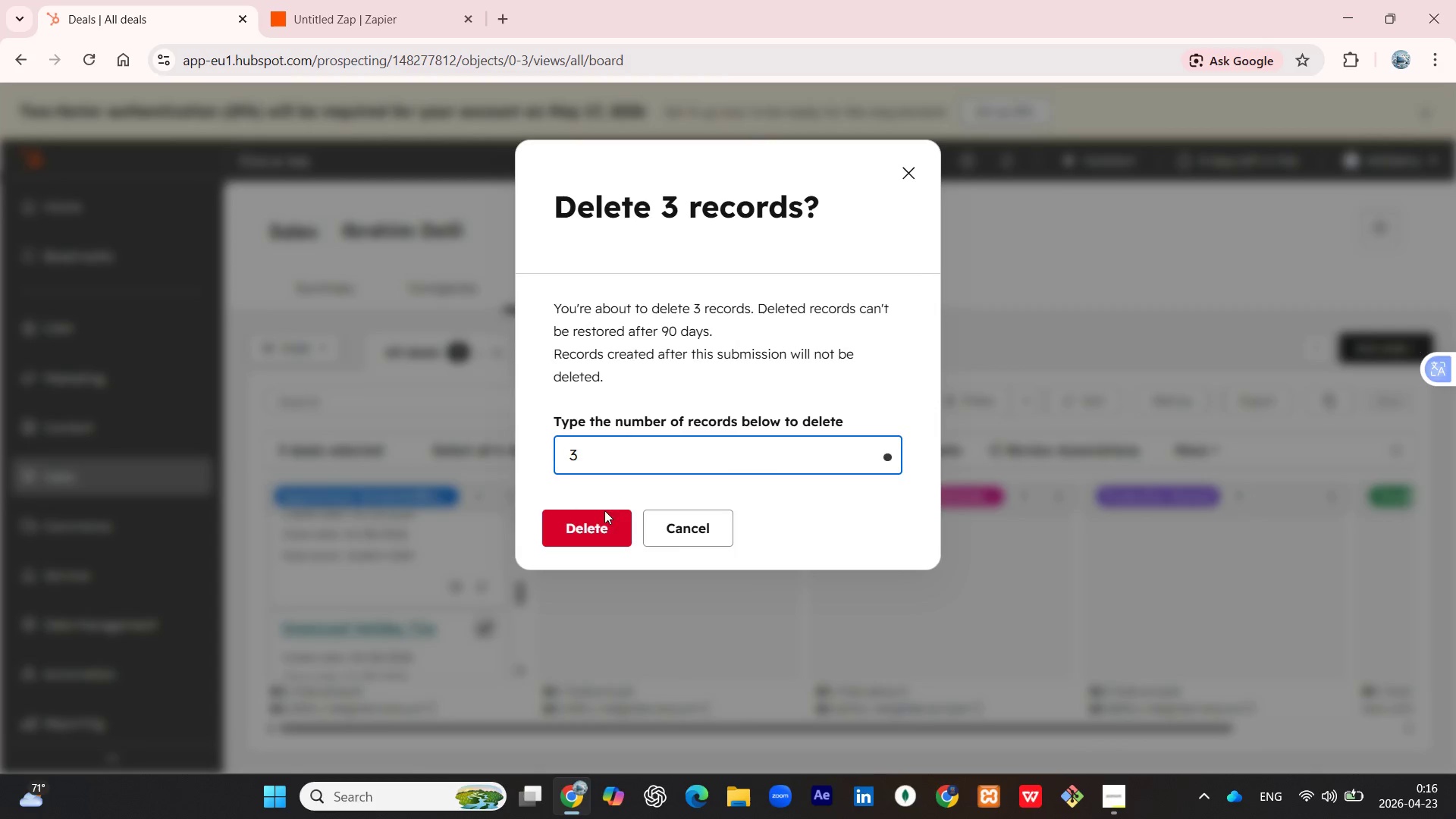 
left_click([591, 528])
 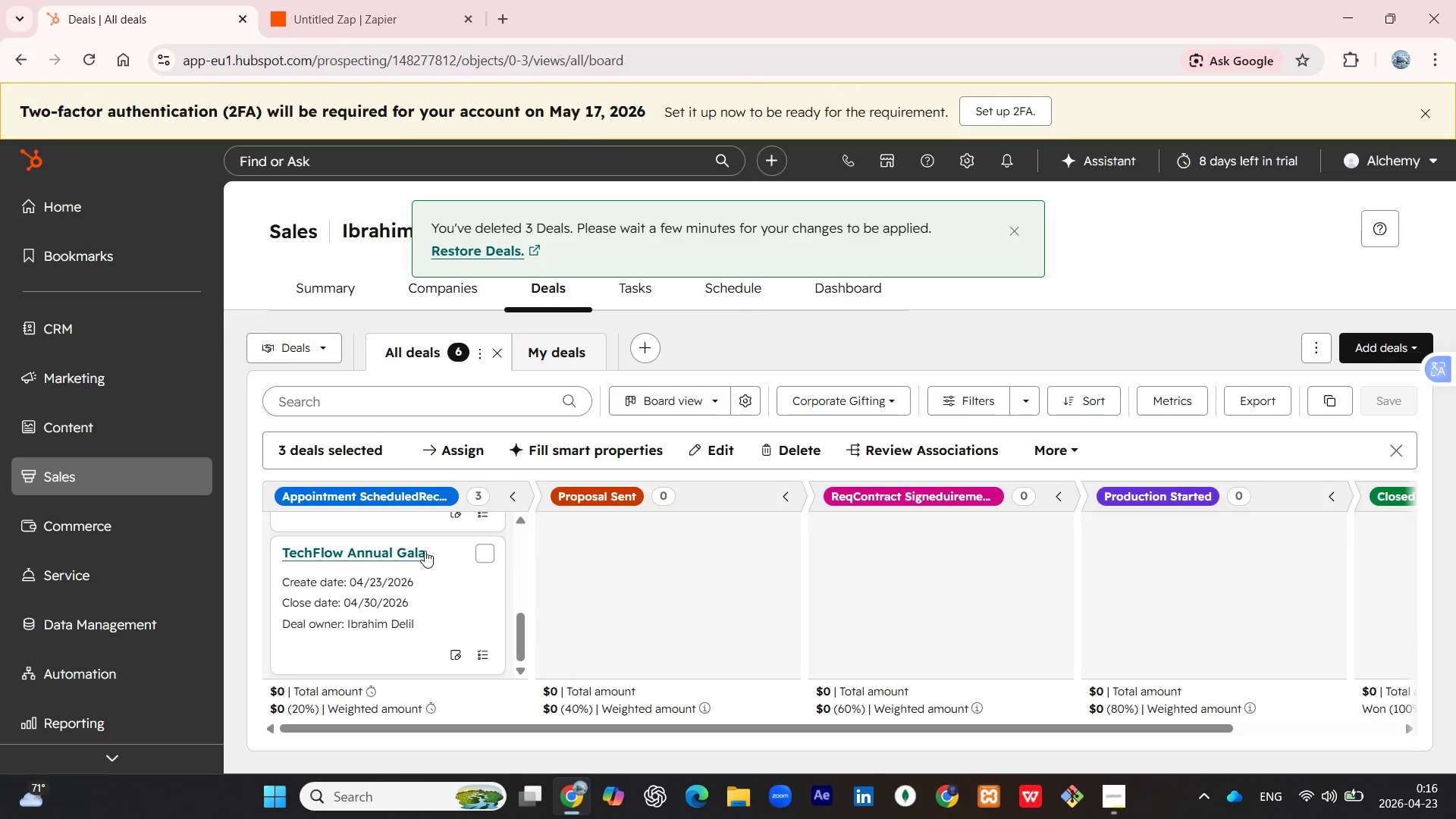 
scroll: coordinate [445, 558], scroll_direction: up, amount: 2.0
 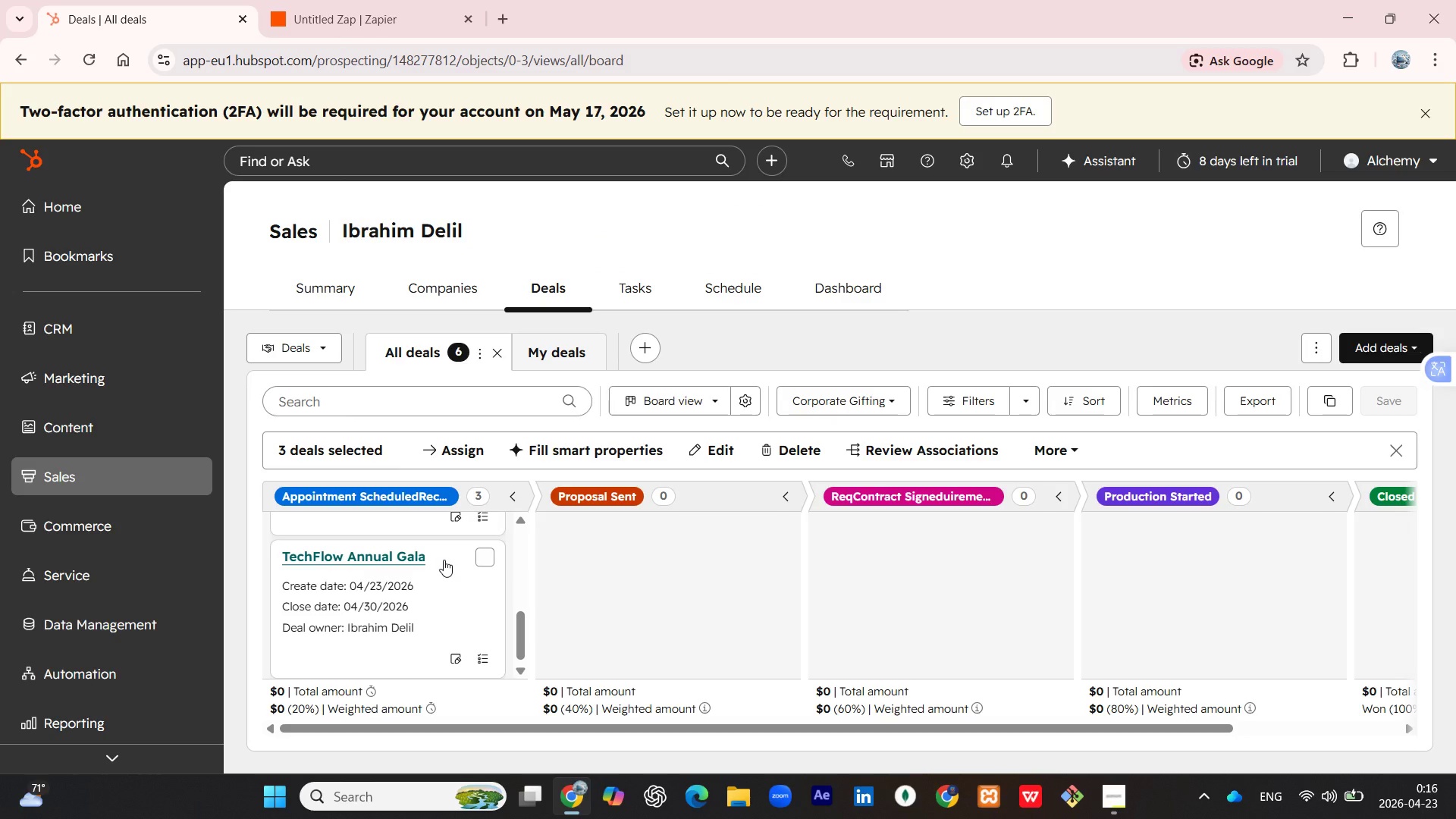 
wait(11.69)
 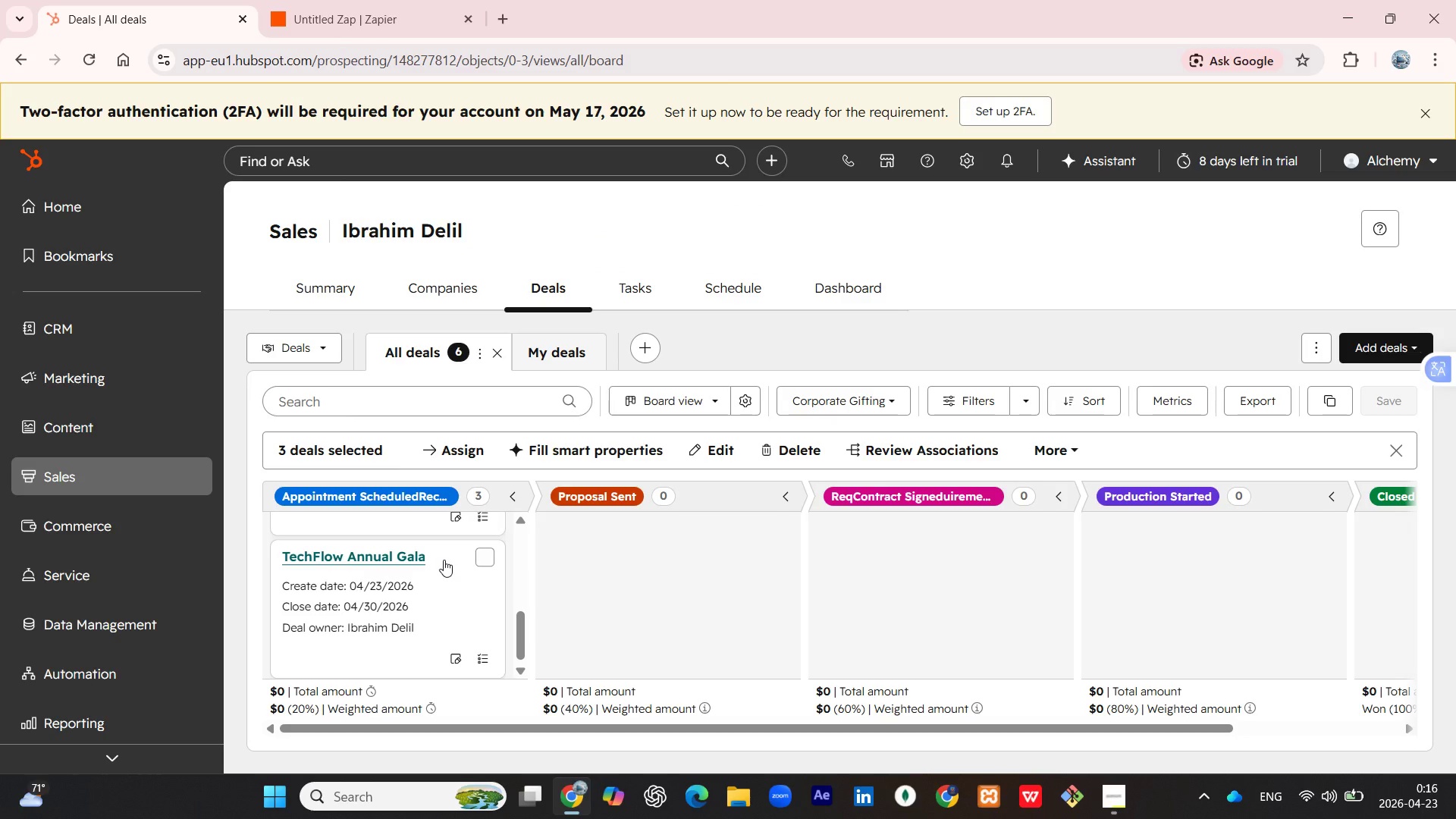 
left_click([392, 562])
 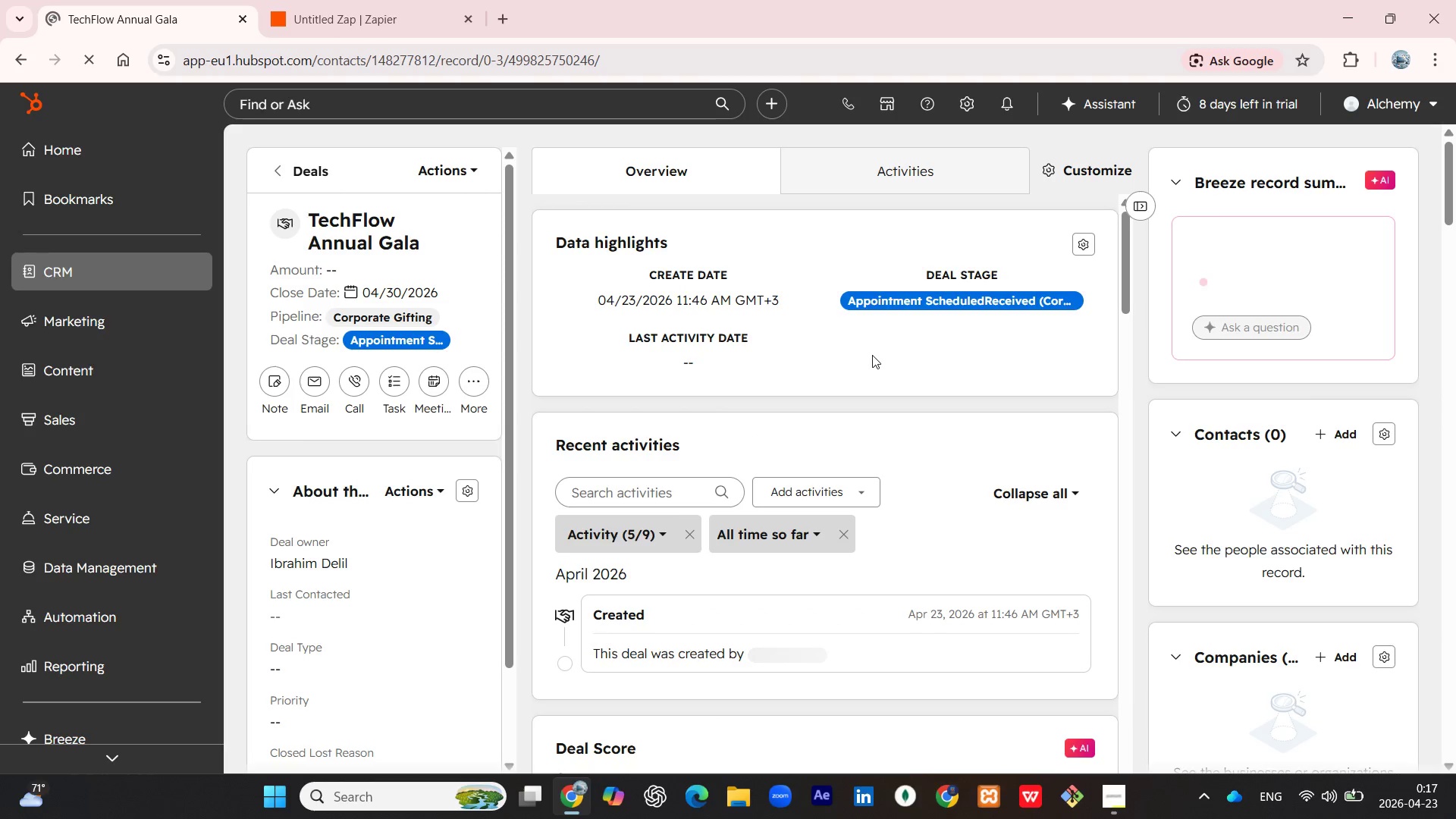 
wait(15.14)
 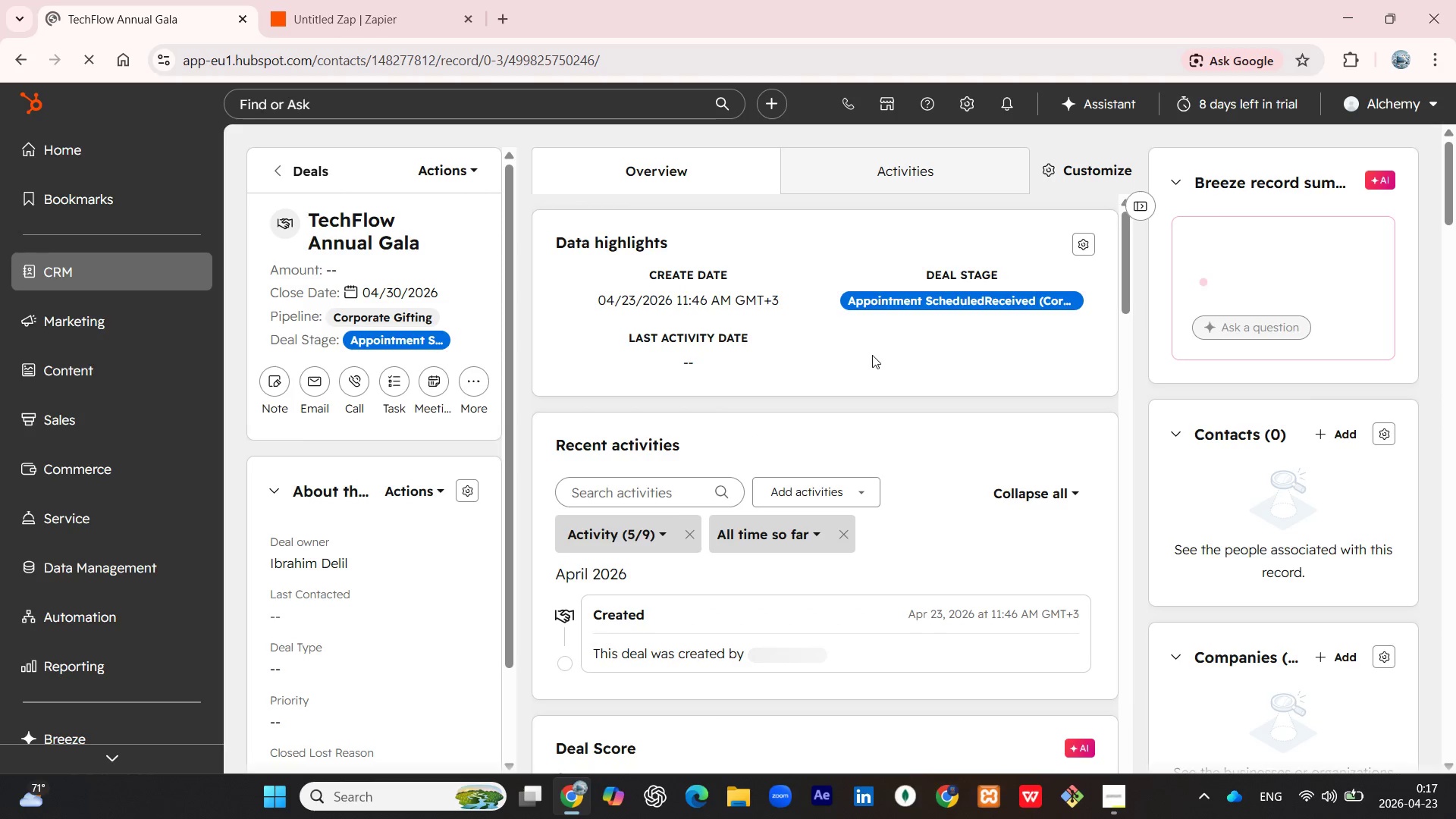 
left_click([1009, 298])
 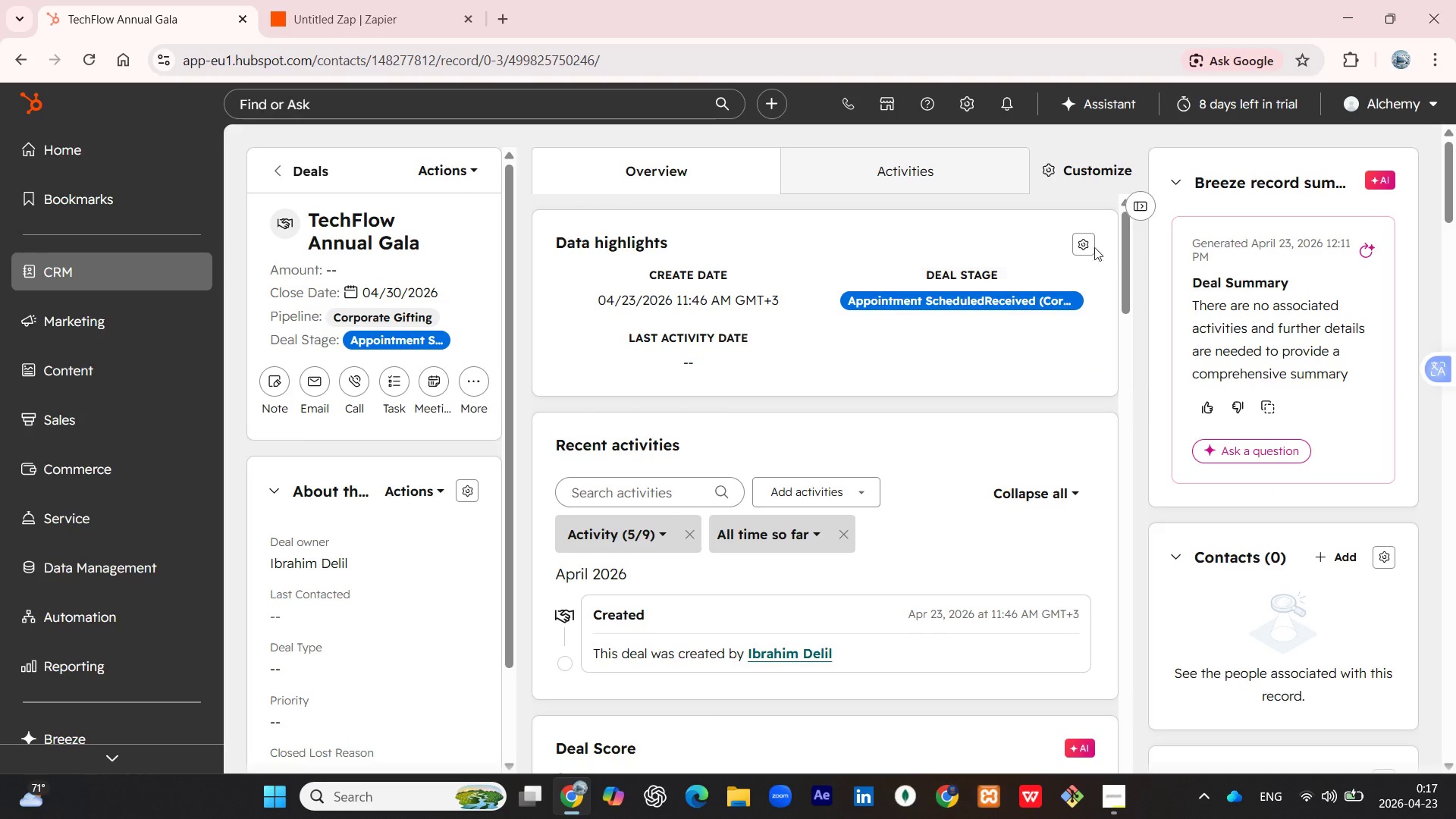 
left_click([1090, 243])
 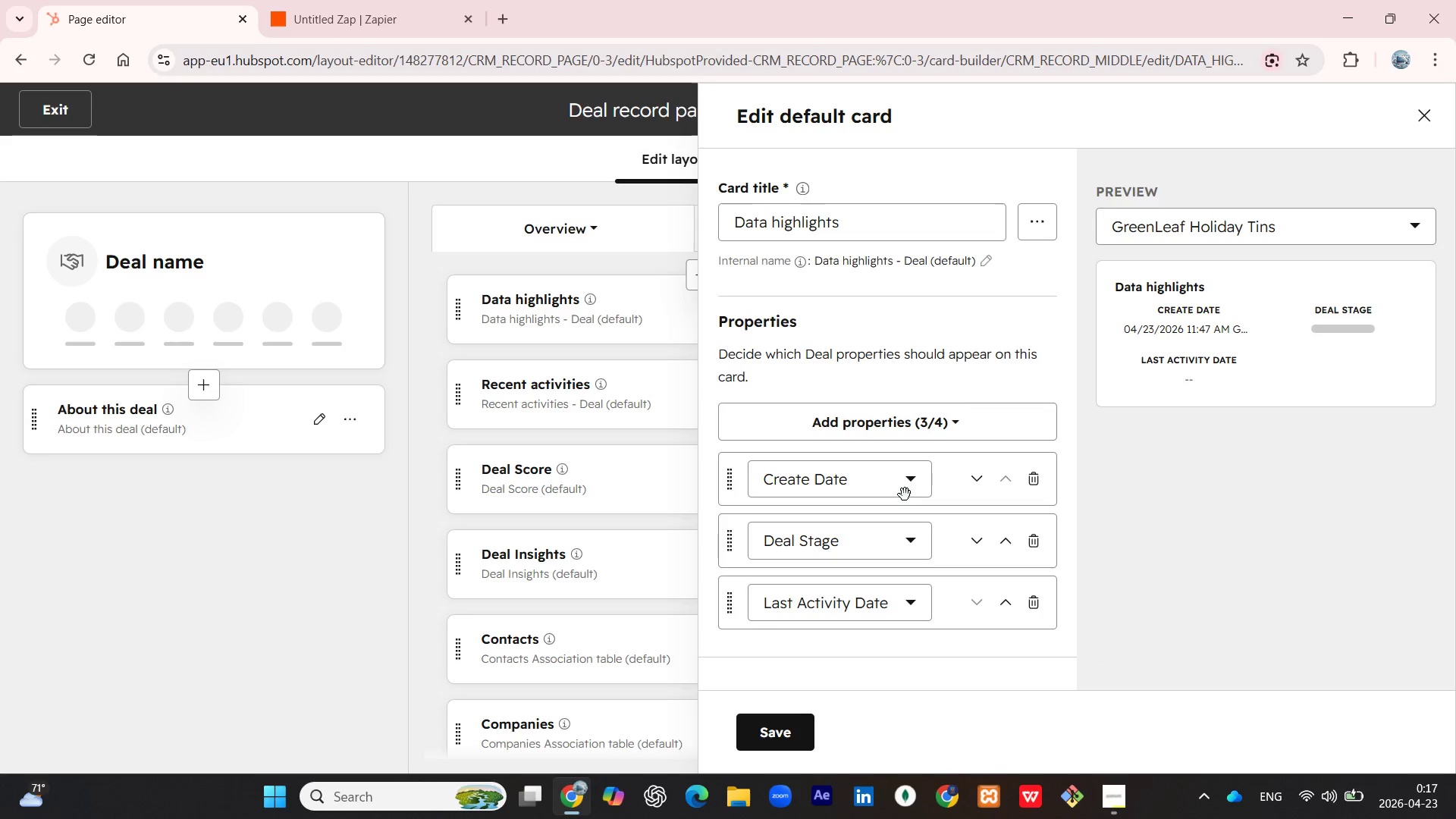 
wait(16.94)
 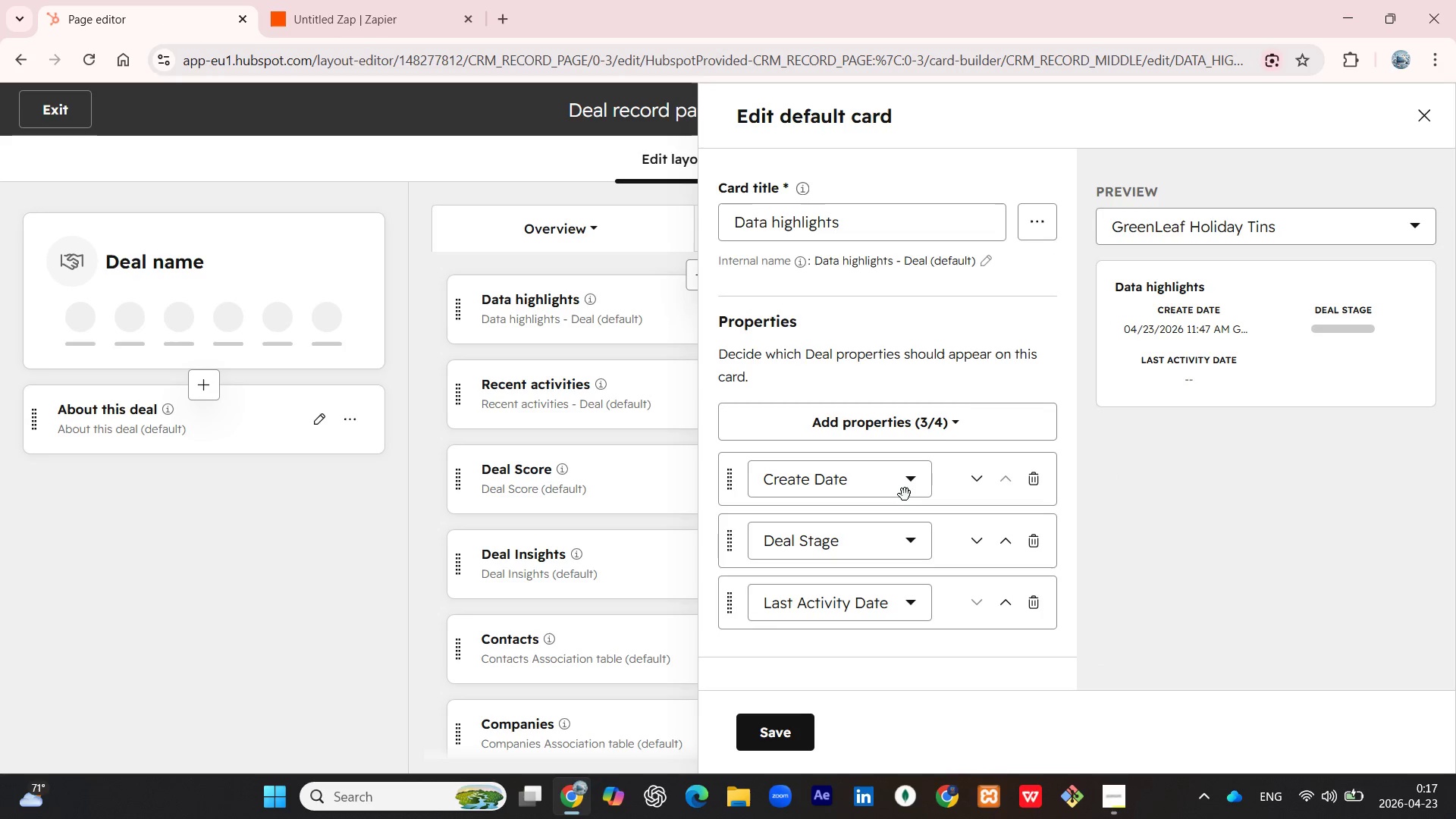 
left_click([480, 259])
 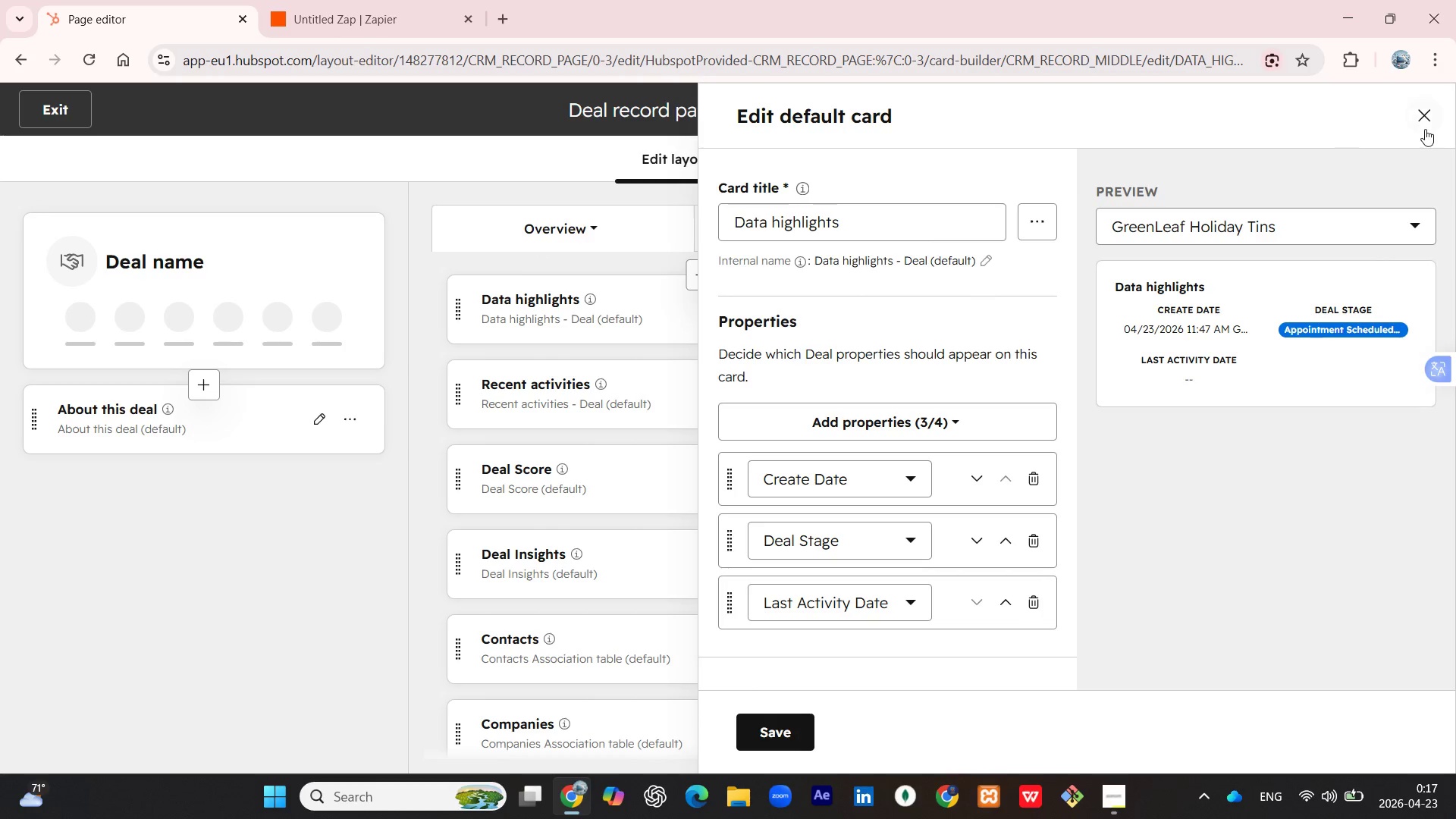 
left_click([1426, 125])
 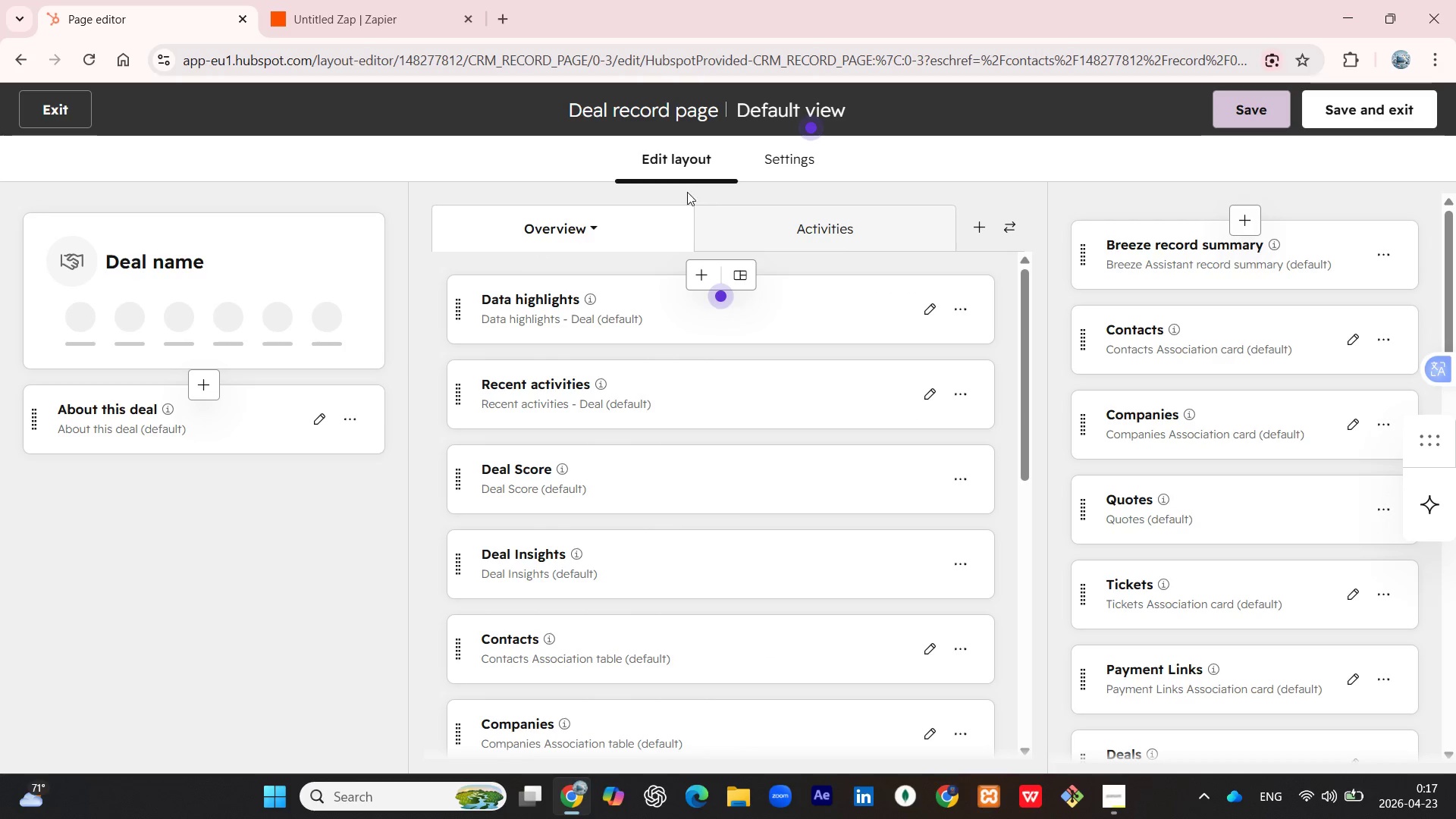 
wait(6.09)
 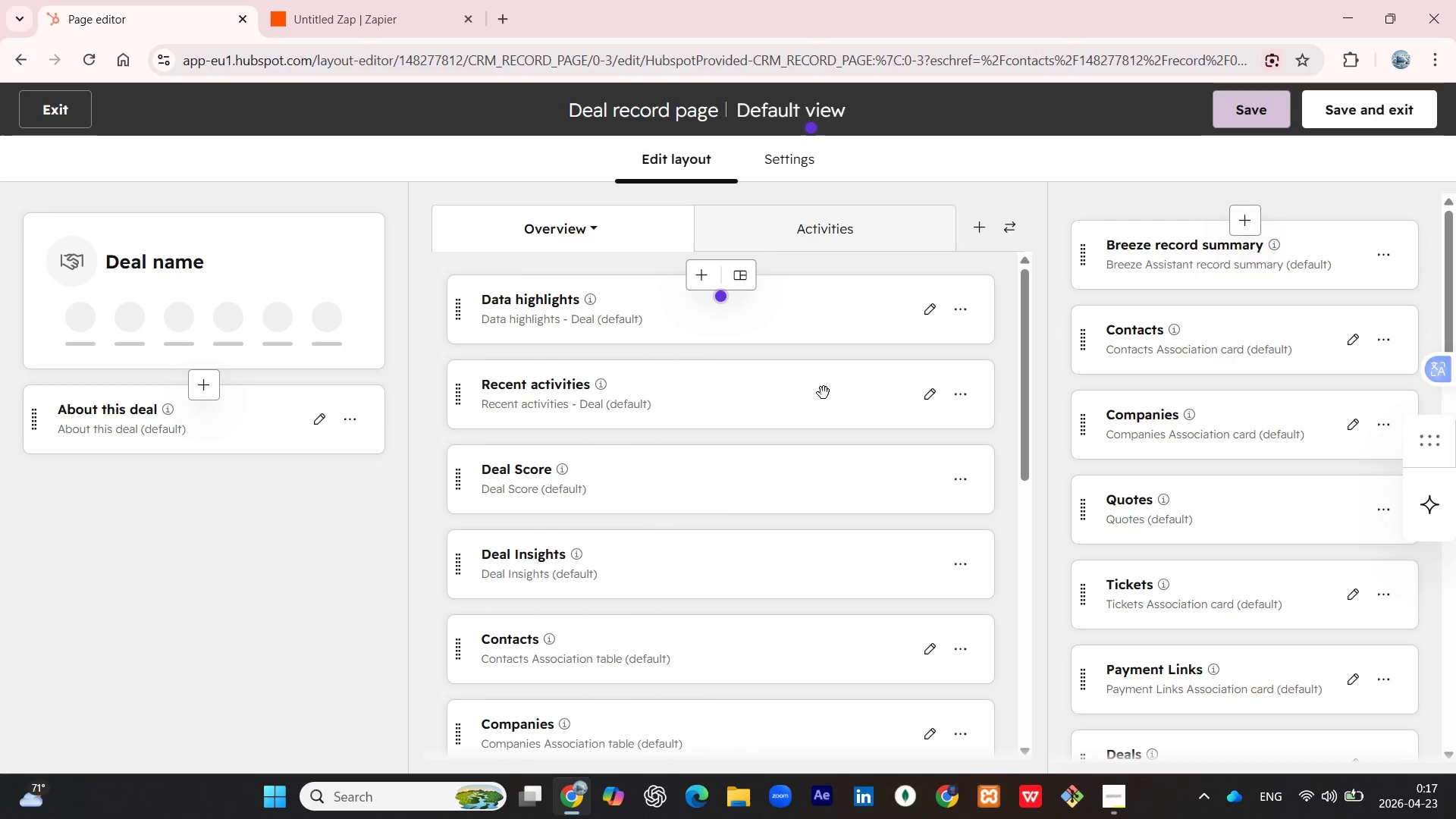 
left_click([1353, 123])
 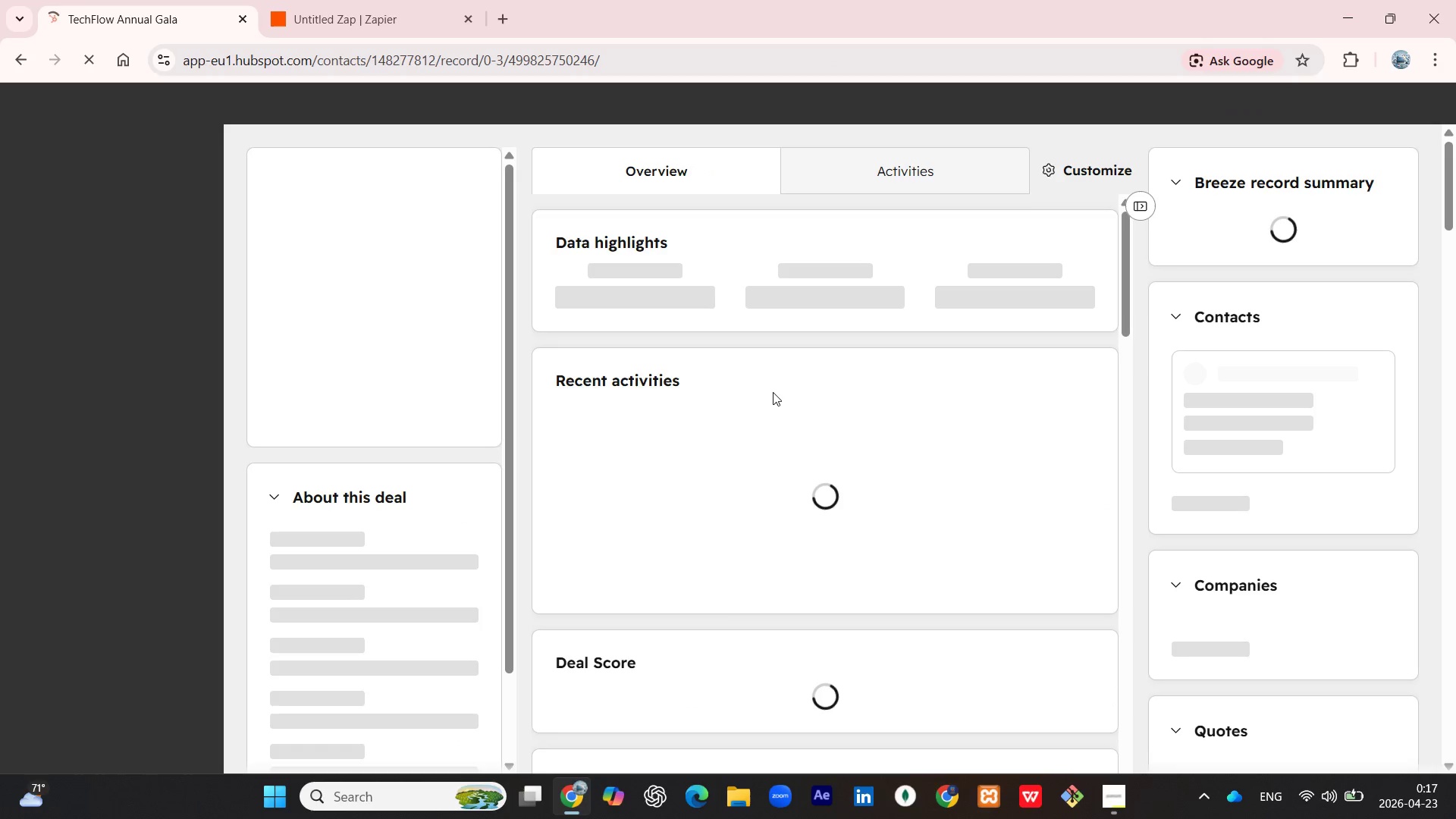 
wait(10.2)
 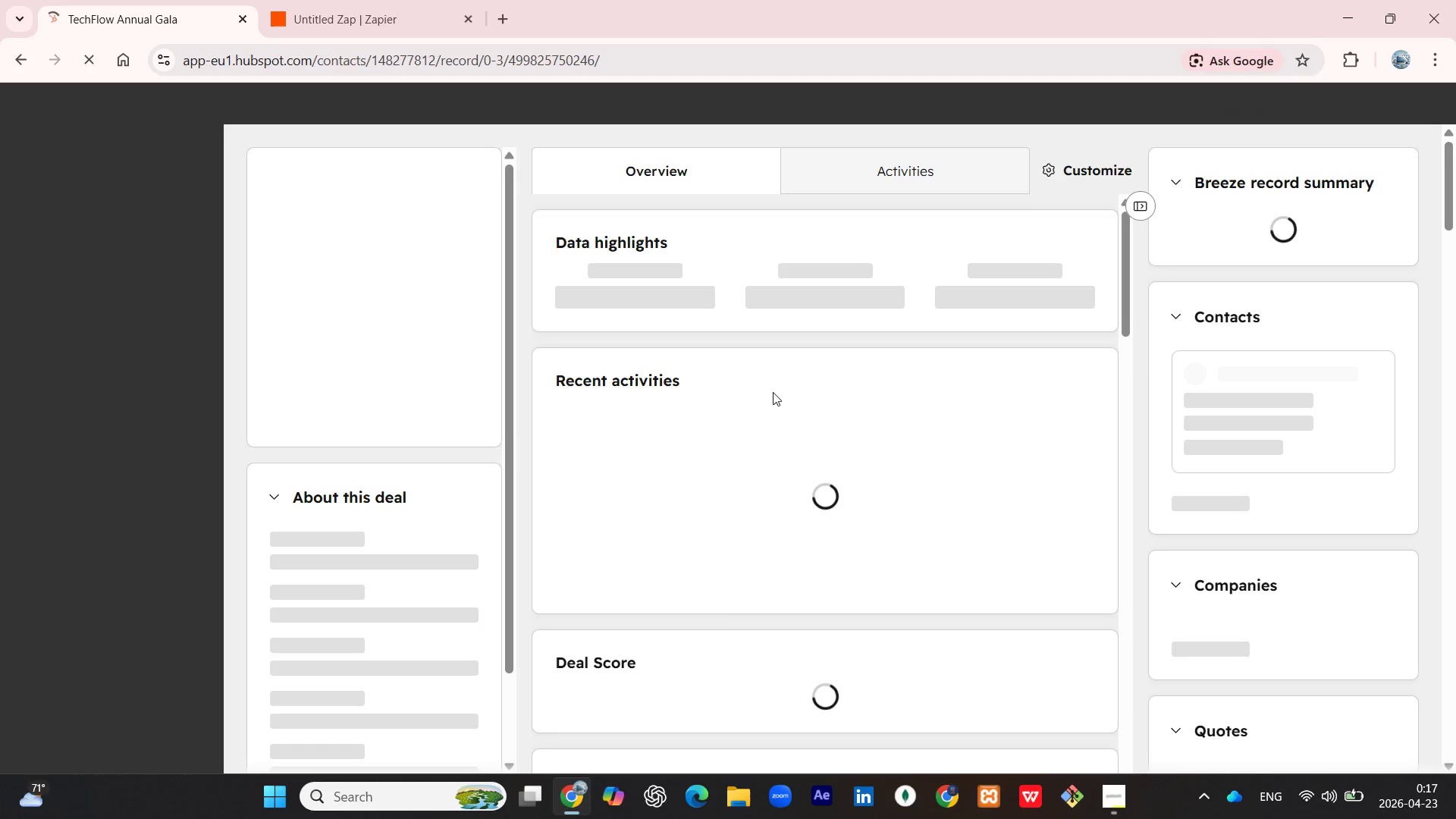 
left_click([472, 391])
 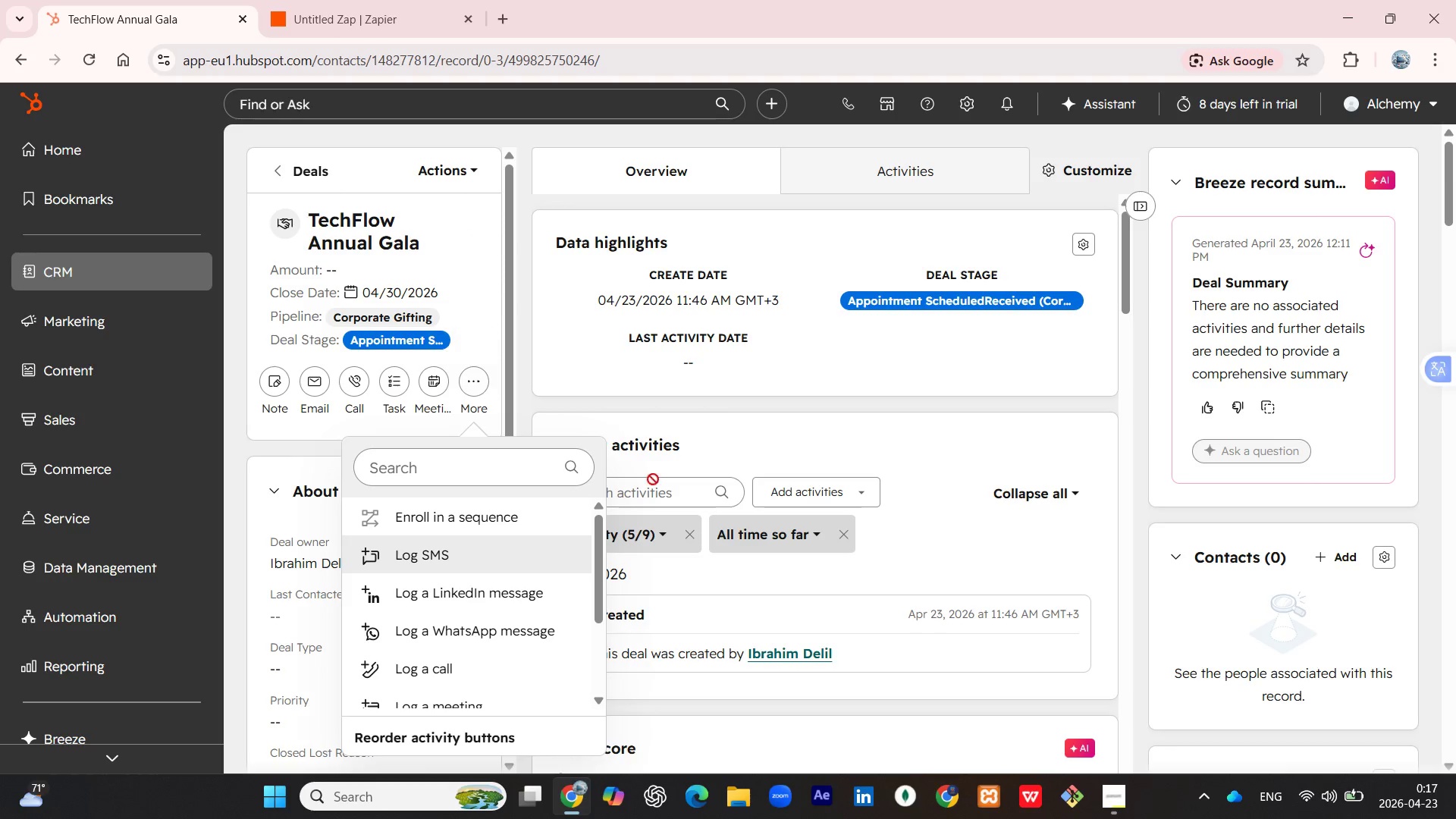 
left_click([791, 354])
 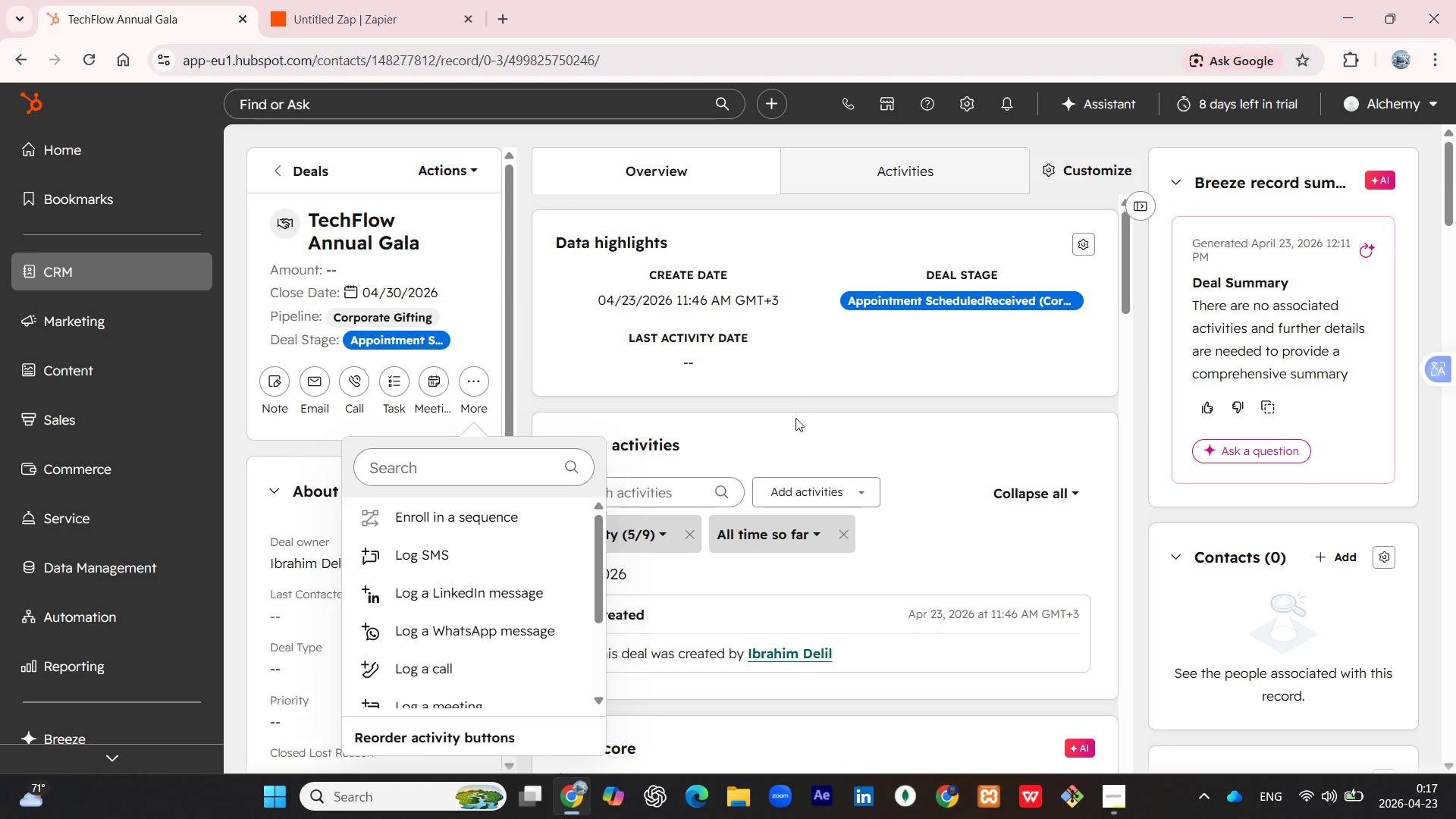 
scroll: coordinate [896, 381], scroll_direction: down, amount: 11.0
 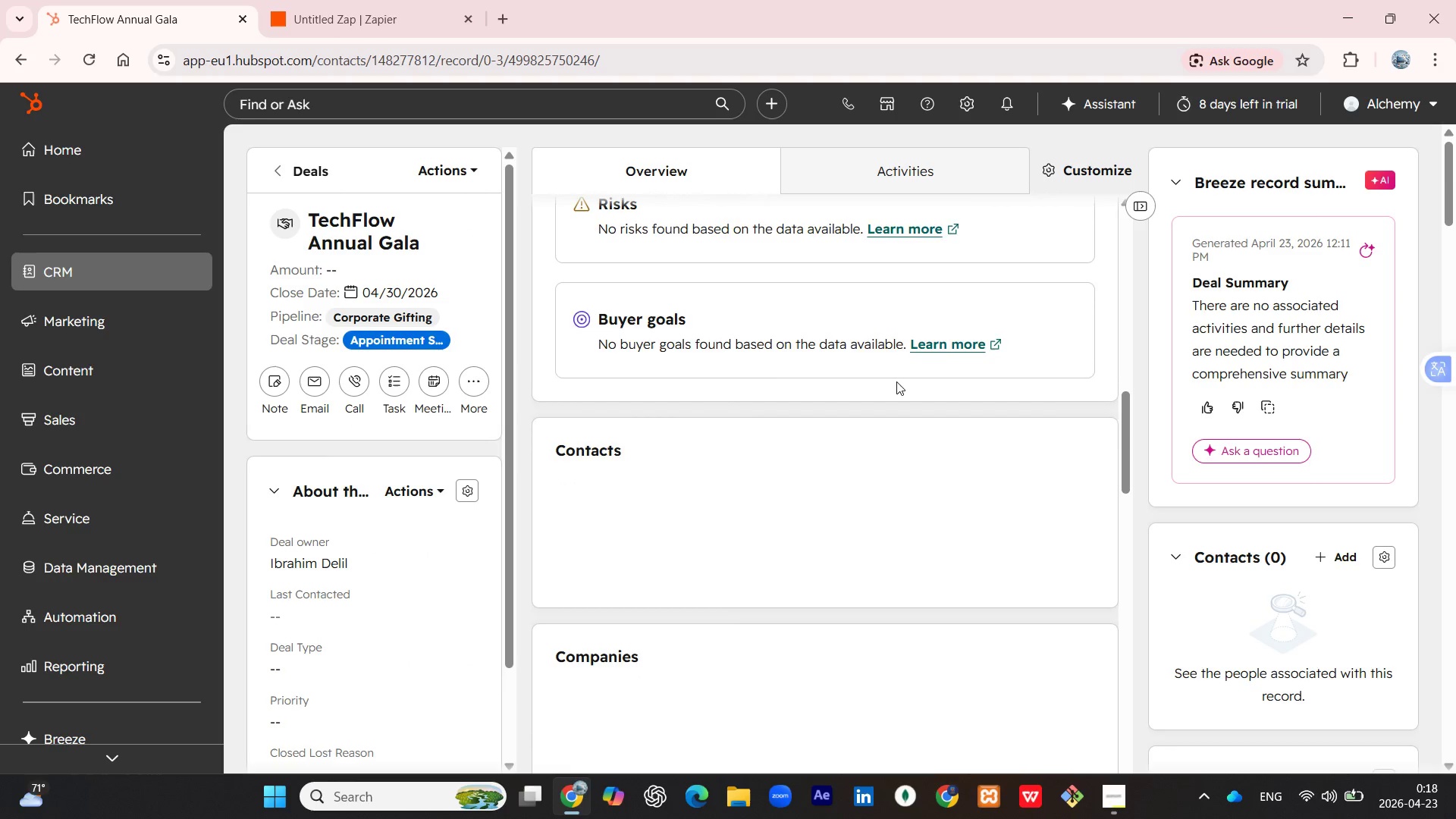 
scroll: coordinate [1163, 212], scroll_direction: up, amount: 12.0
 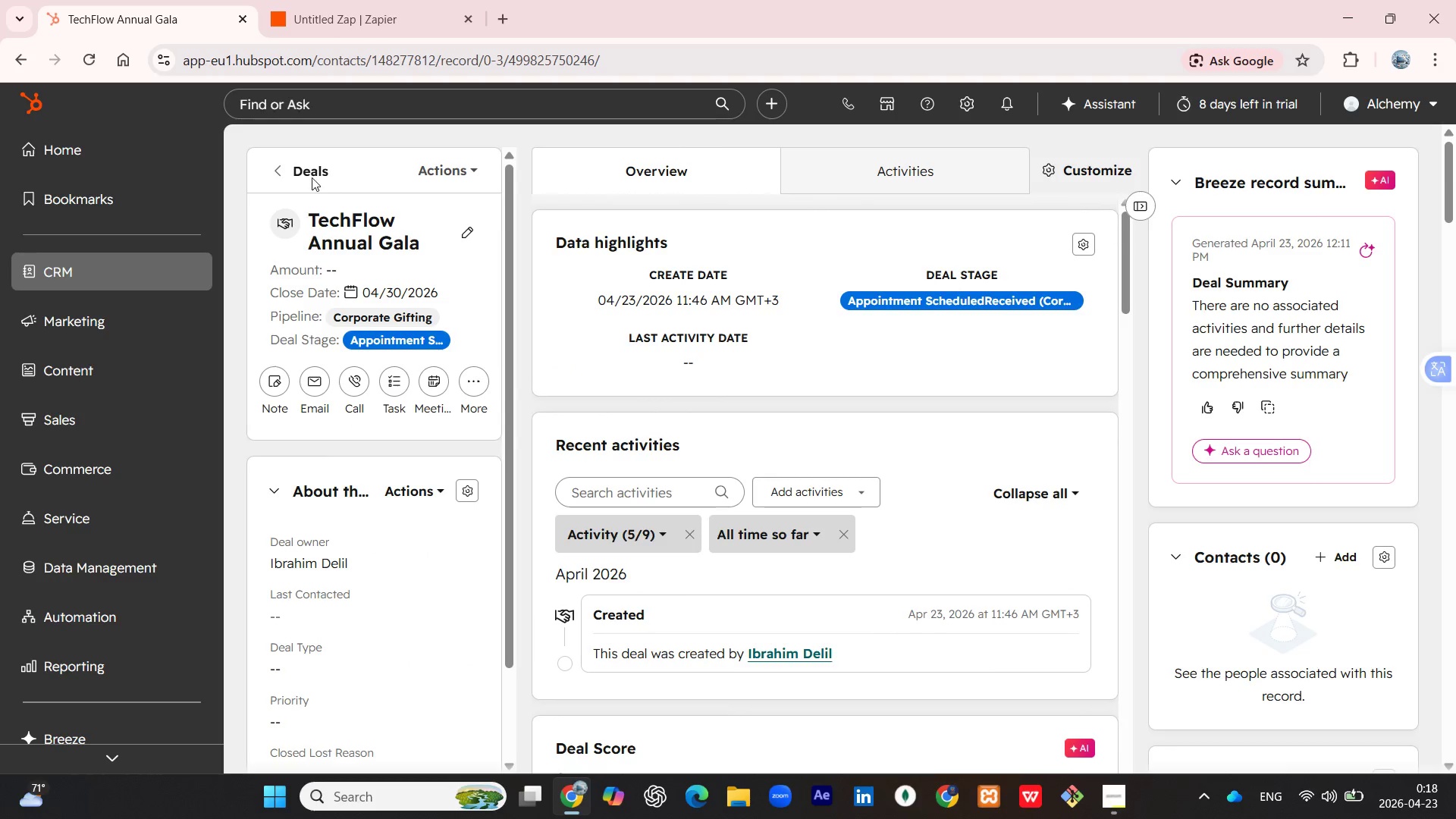 
left_click([304, 174])
 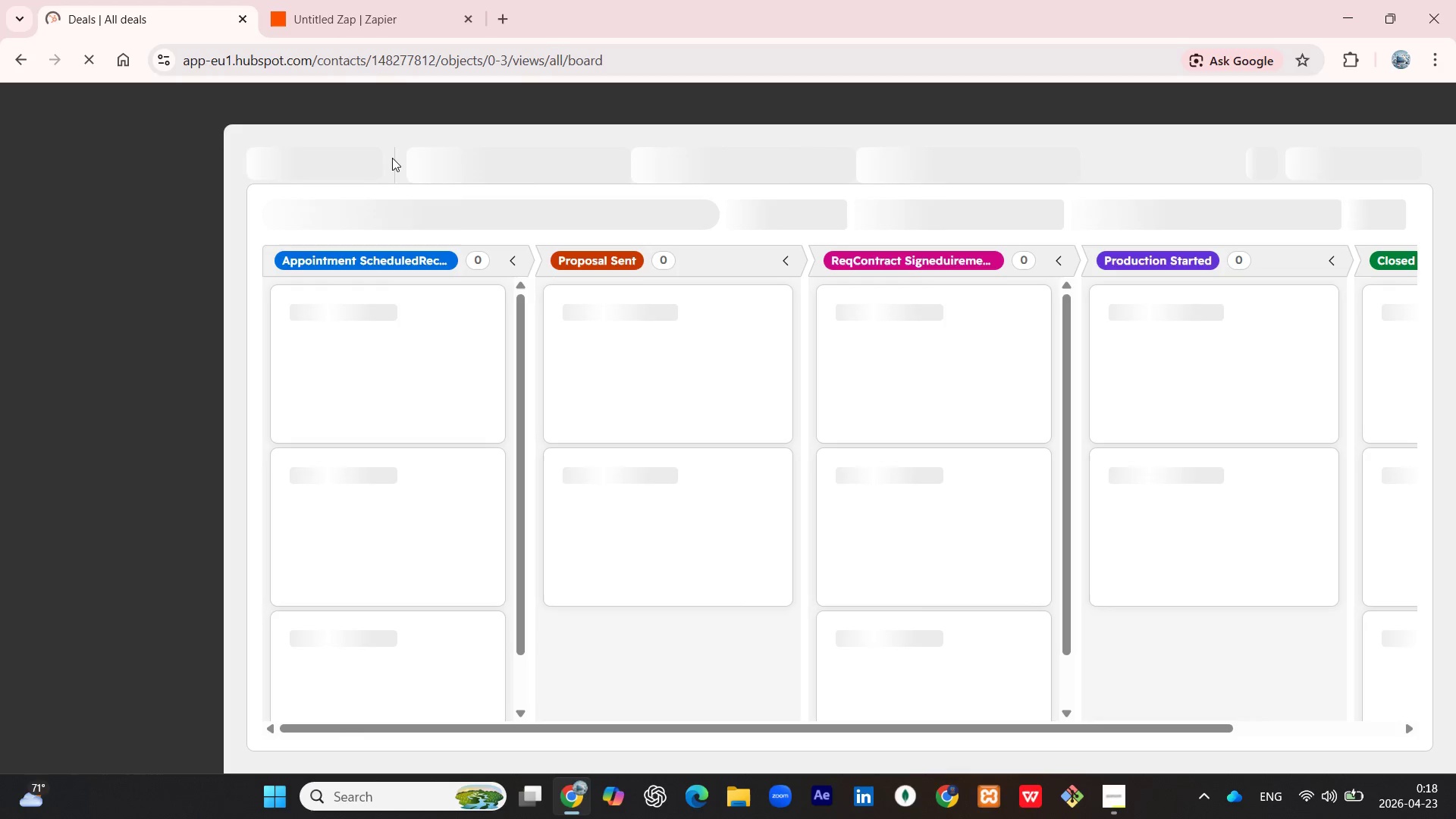 
wait(10.98)
 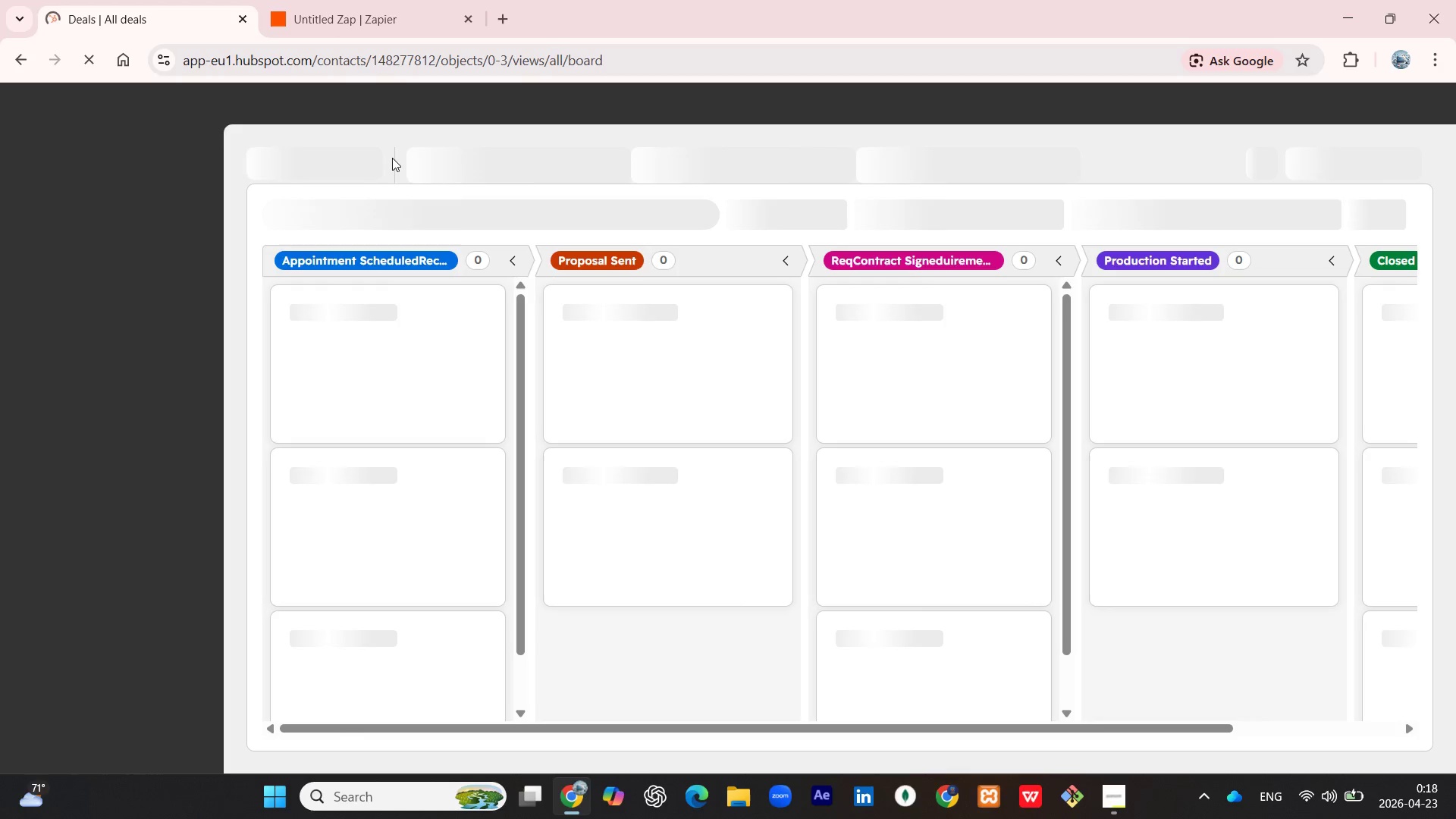 
scroll: coordinate [441, 519], scroll_direction: down, amount: 2.0
 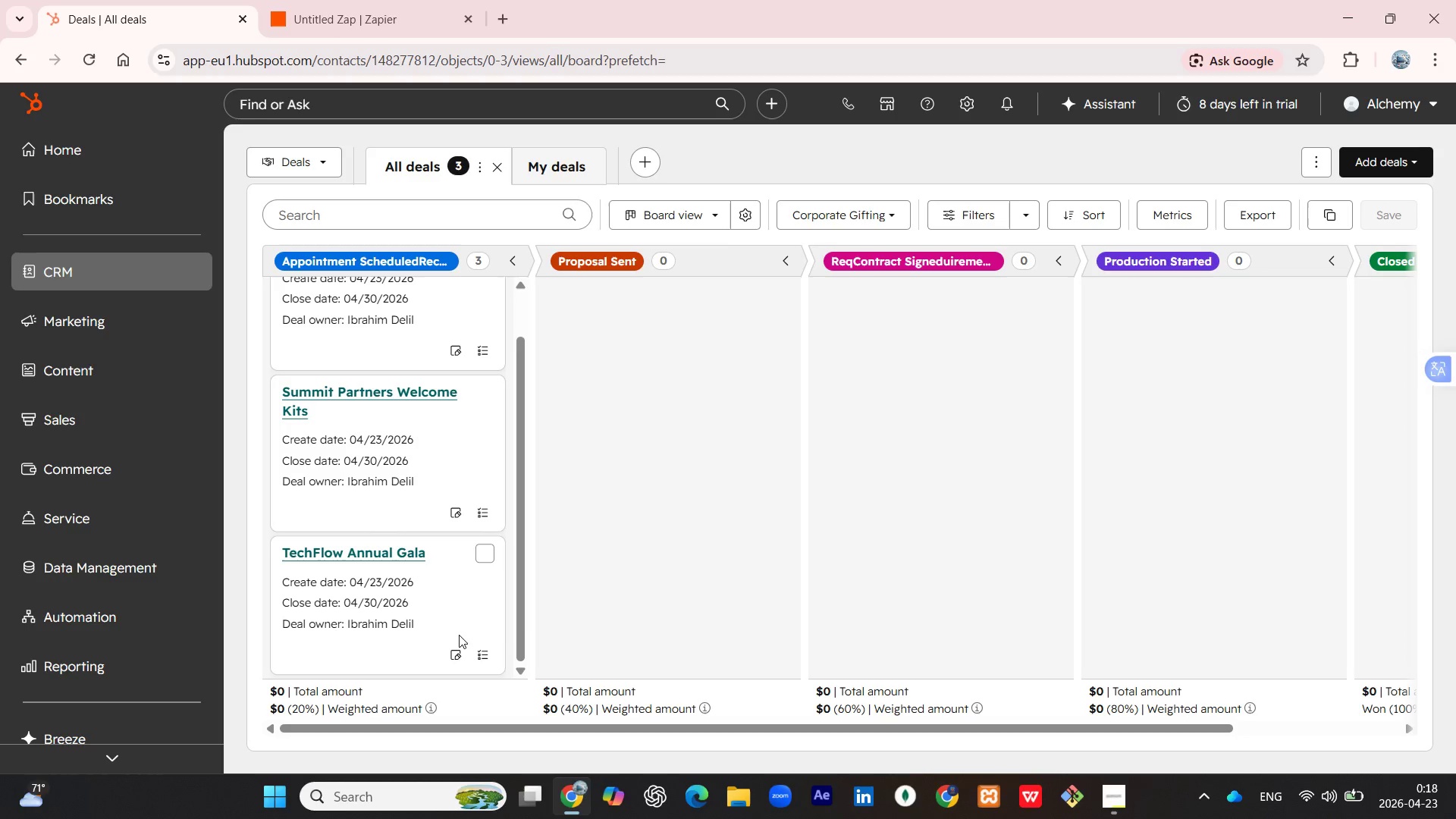 
left_click([458, 648])
 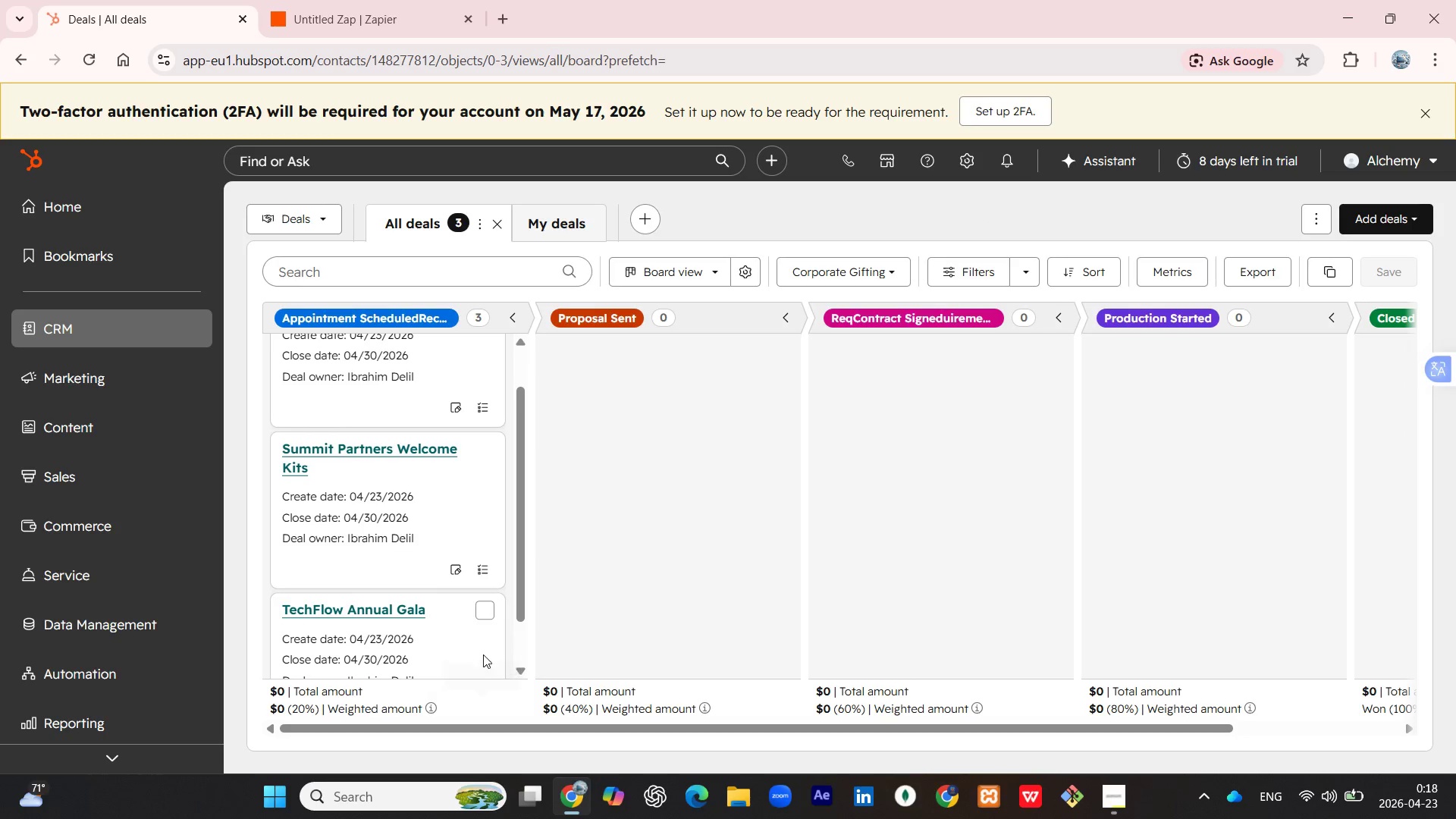 
scroll: coordinate [430, 447], scroll_direction: up, amount: 3.0
 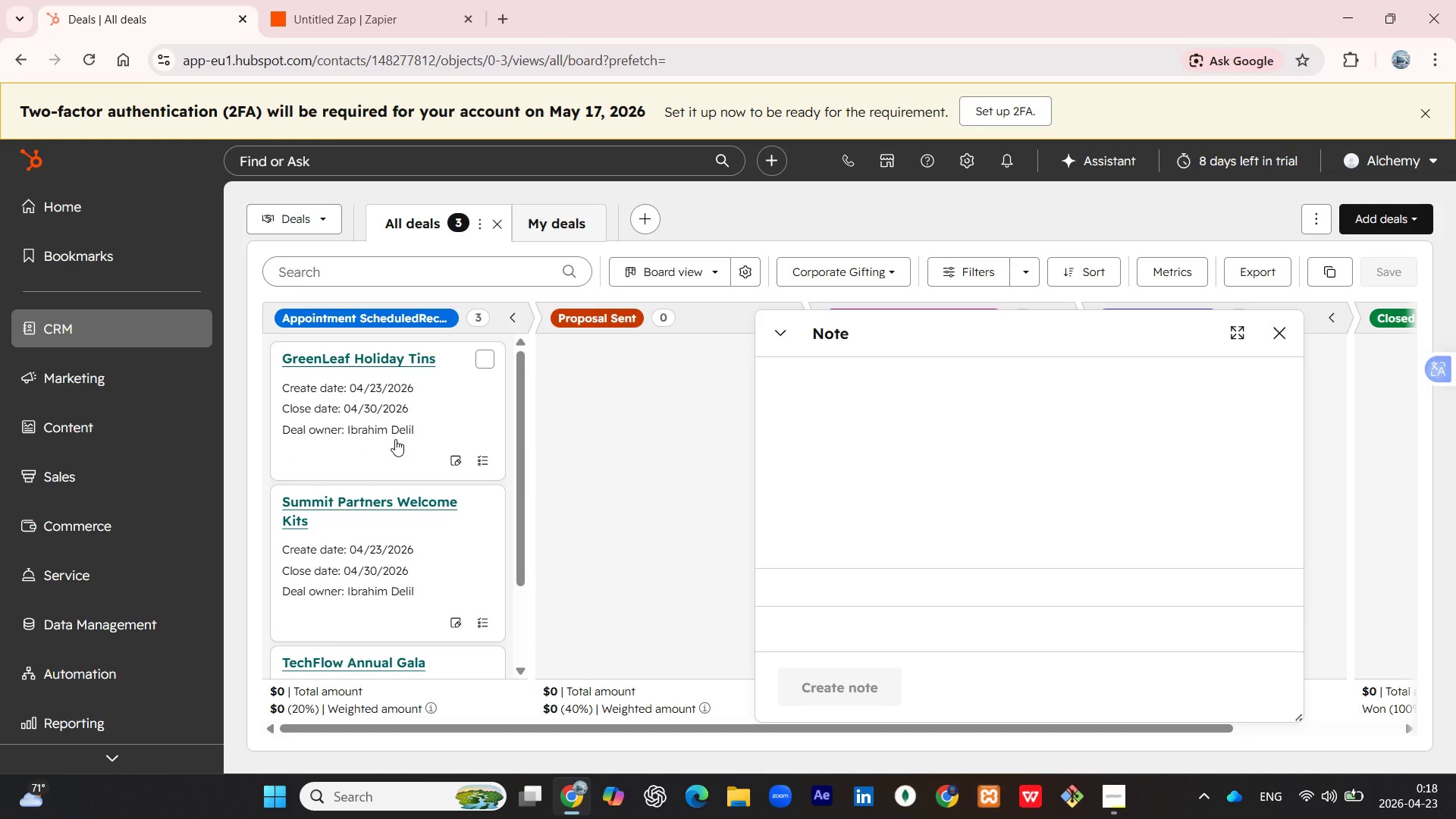 
scroll: coordinate [395, 439], scroll_direction: down, amount: 3.0
 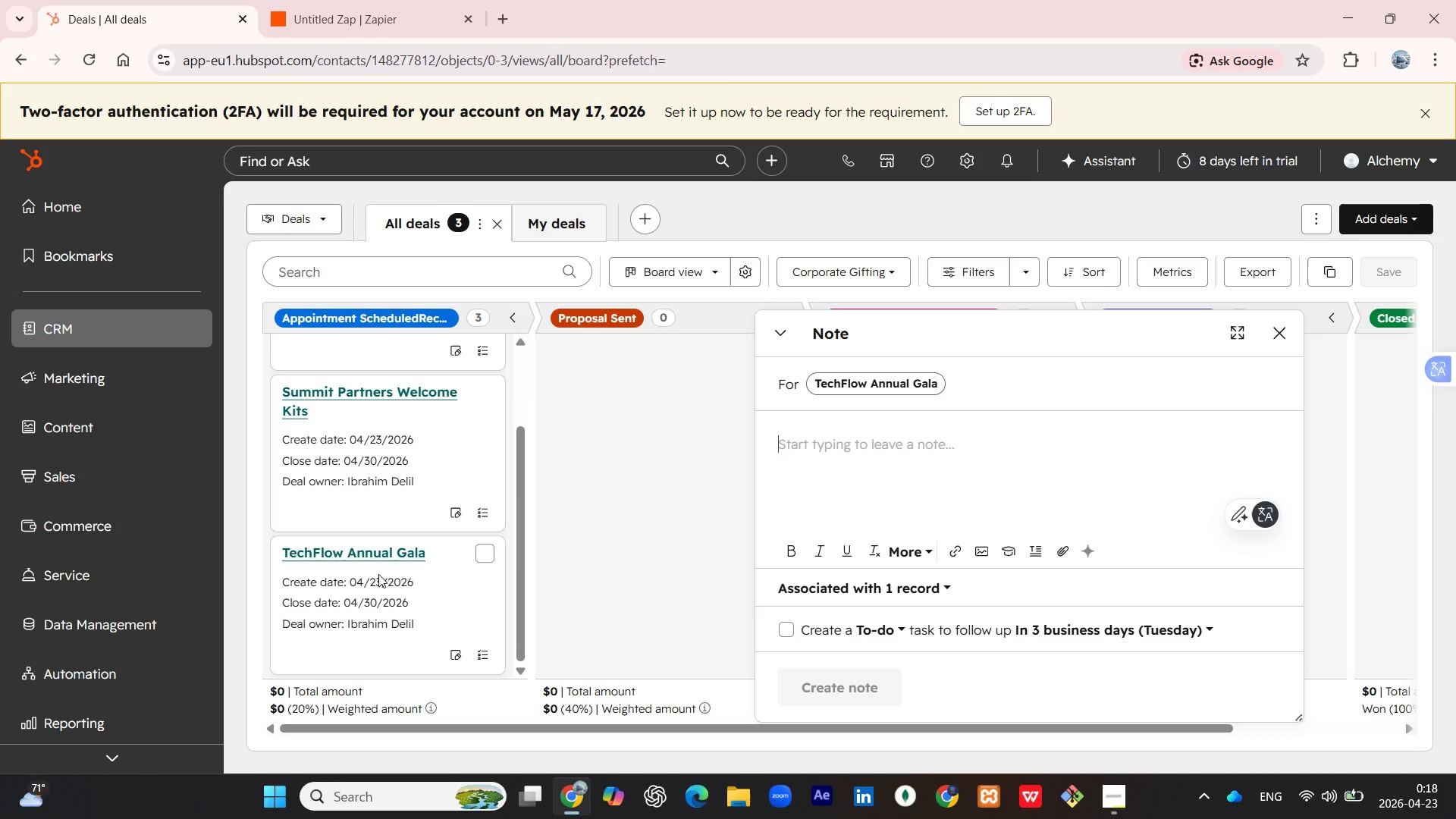 
wait(5.18)
 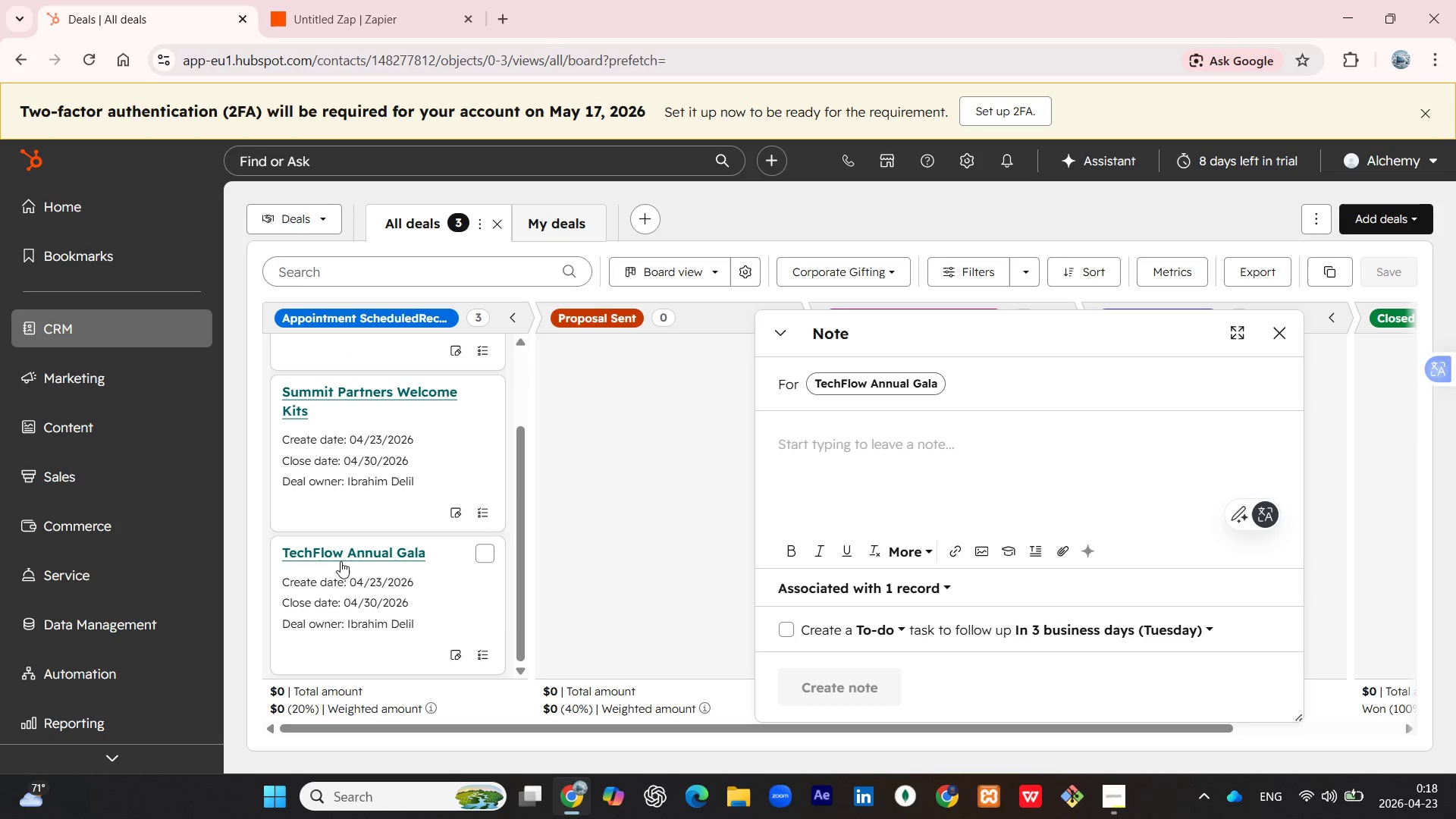 
left_click([398, 556])
 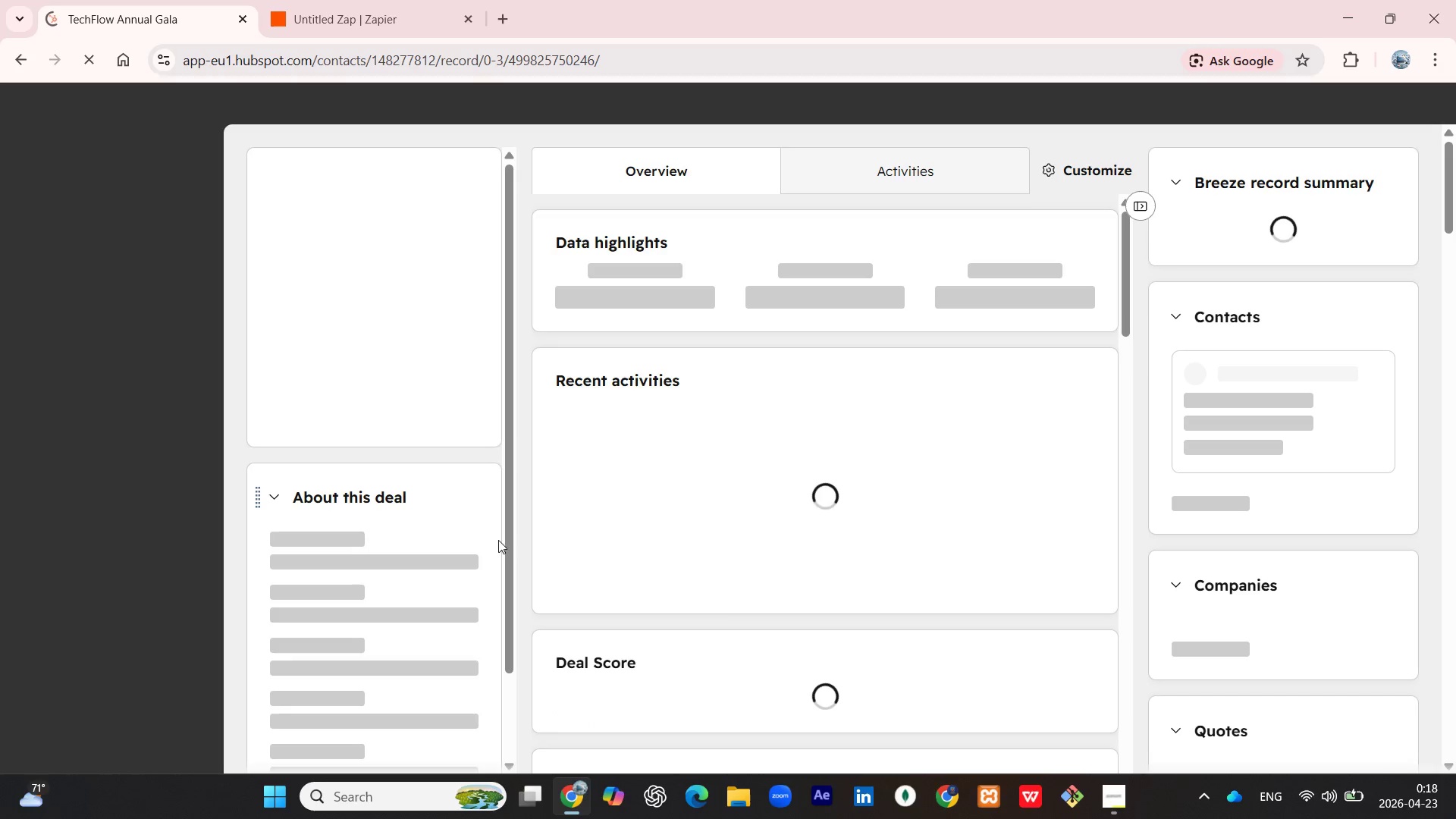 
mouse_move([600, 472])
 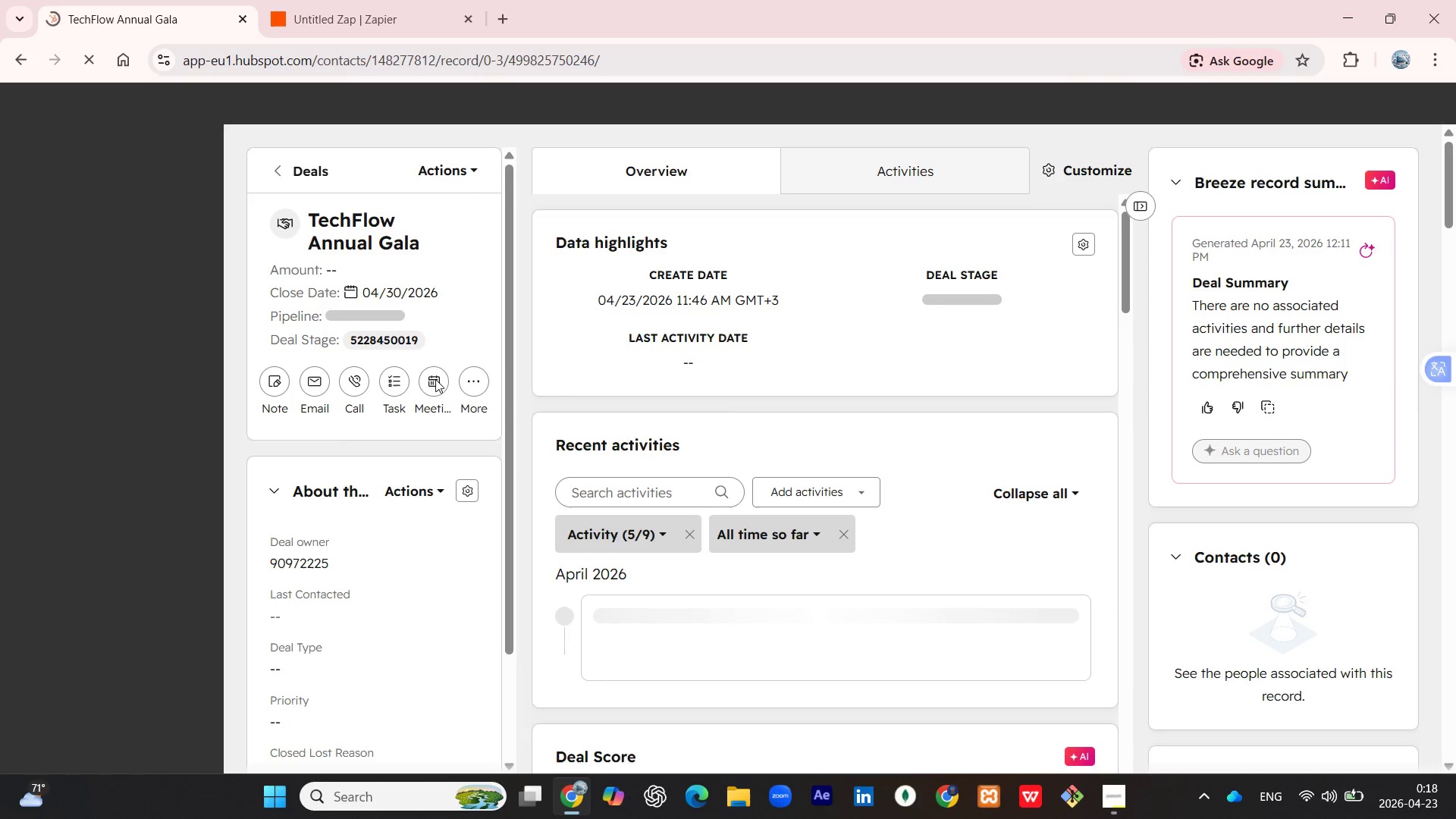 
left_click([408, 339])
 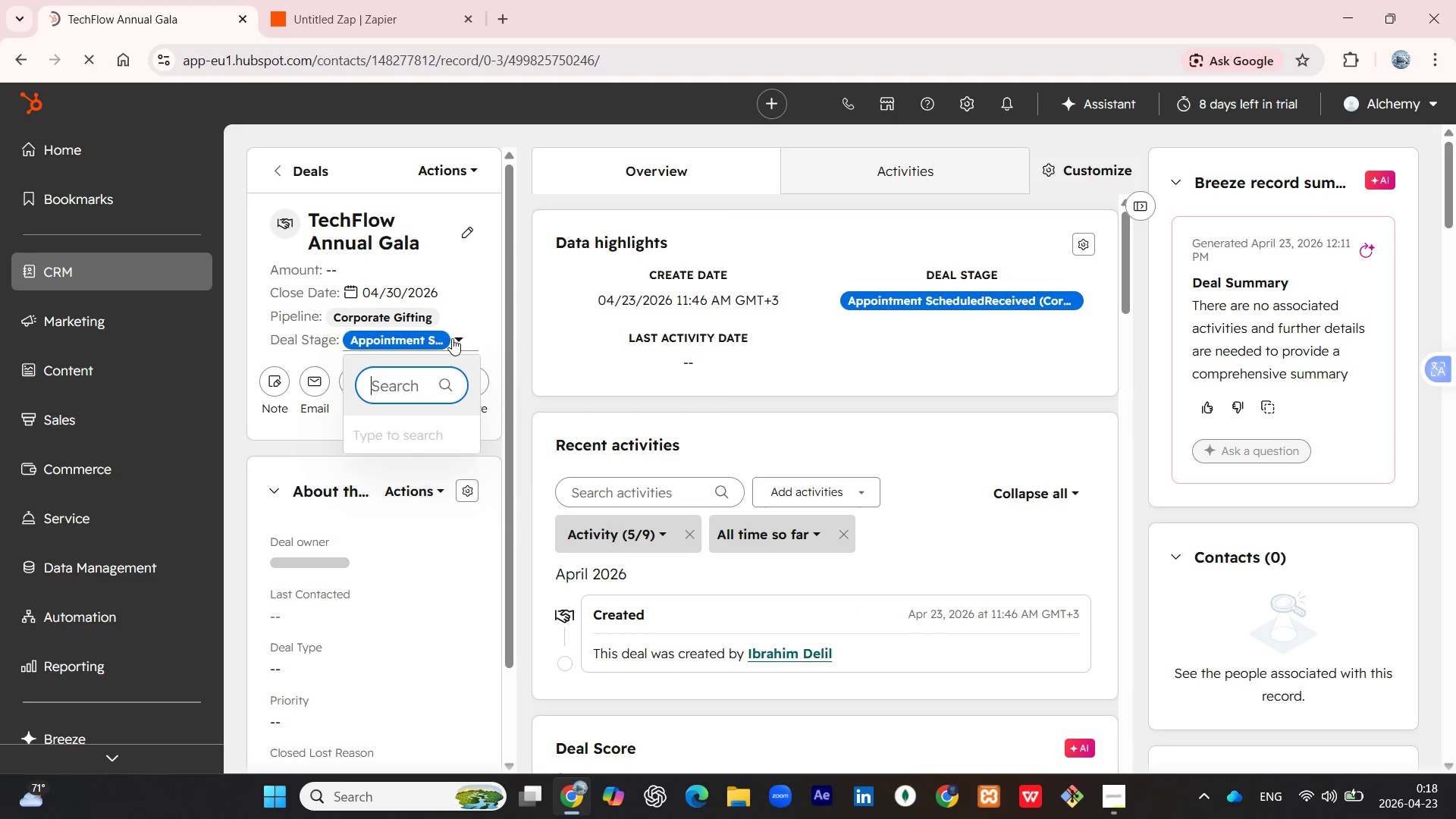 
left_click([452, 338])
 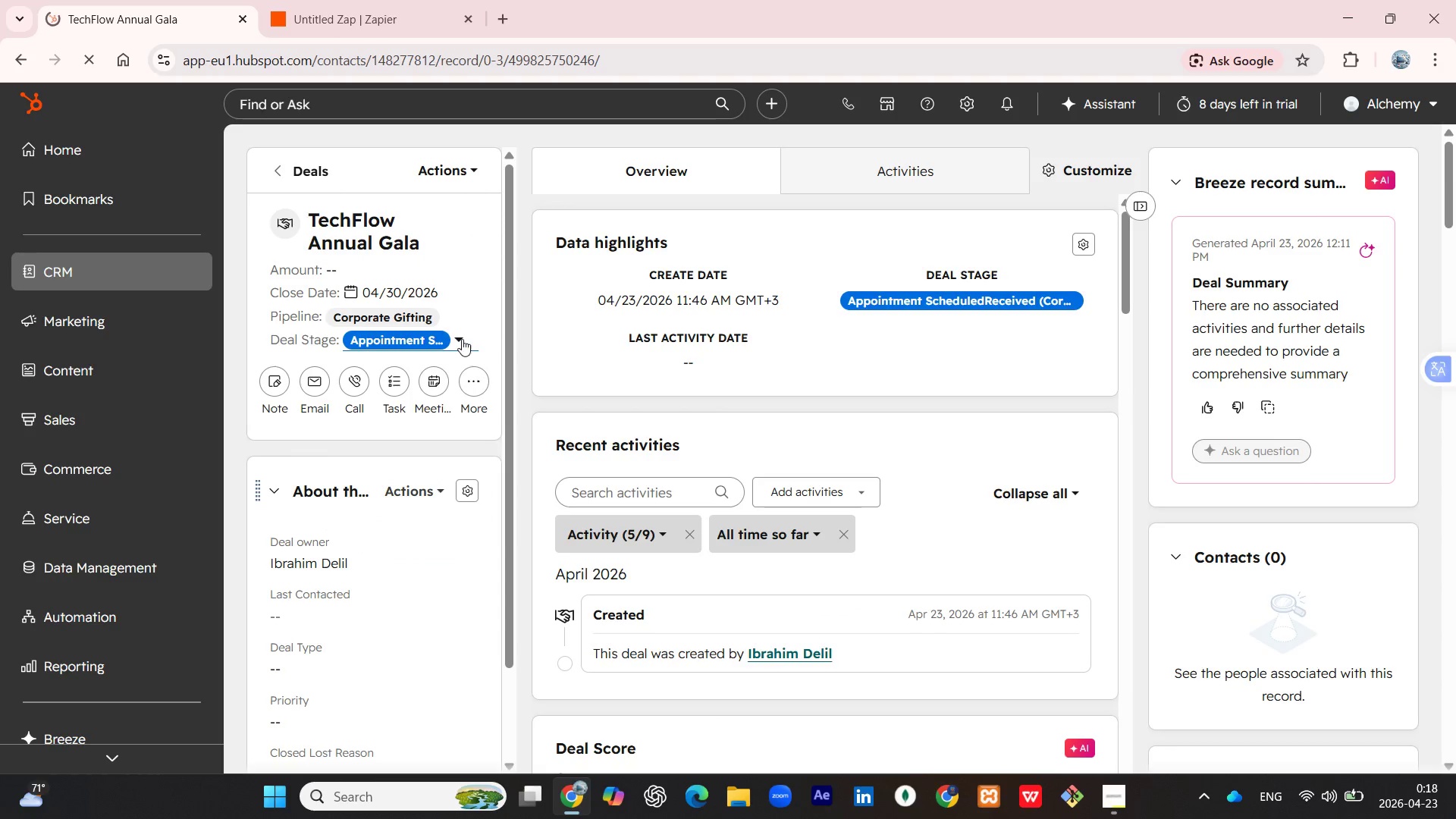 
left_click([462, 338])
 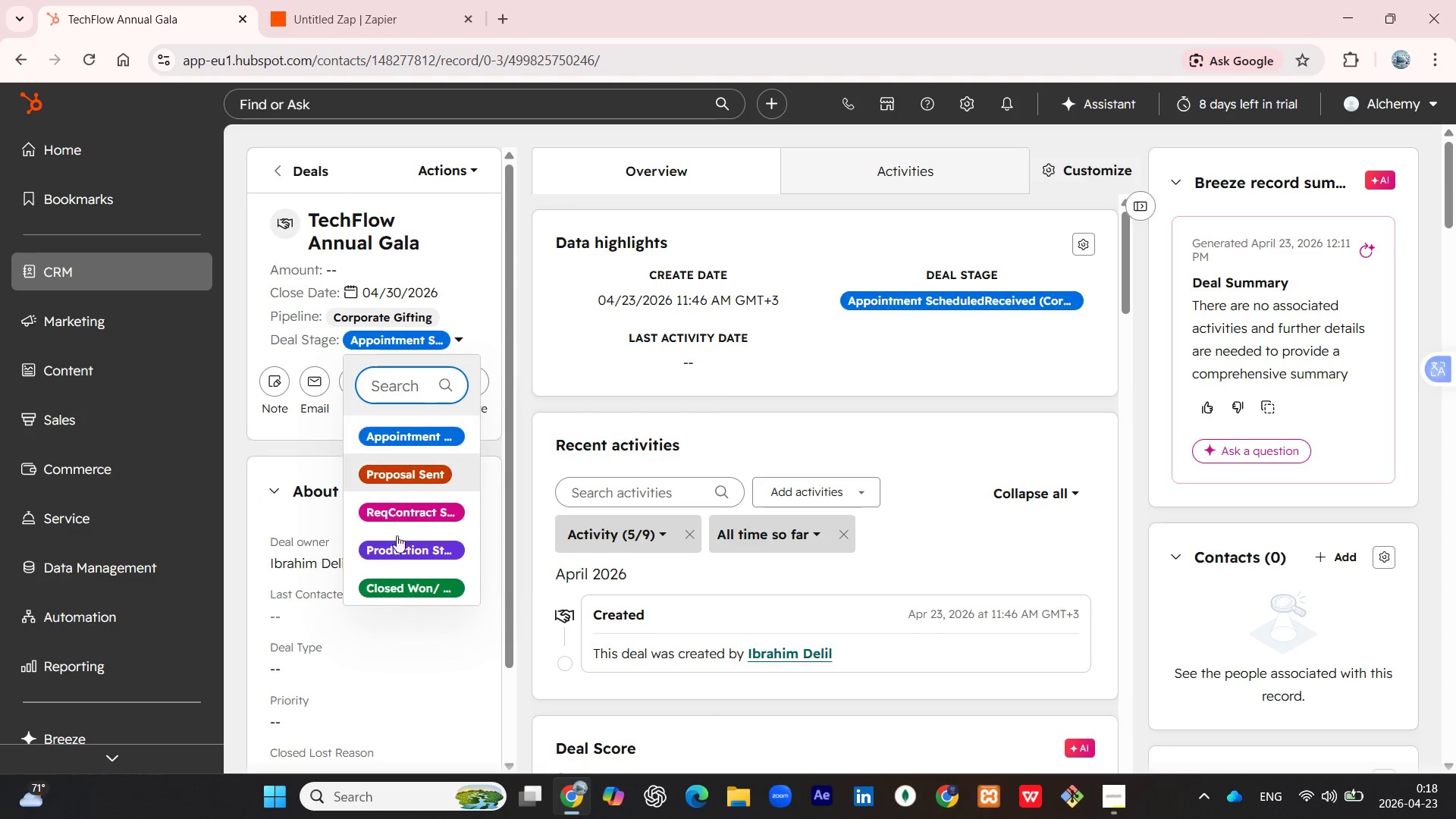 
left_click([397, 570])
 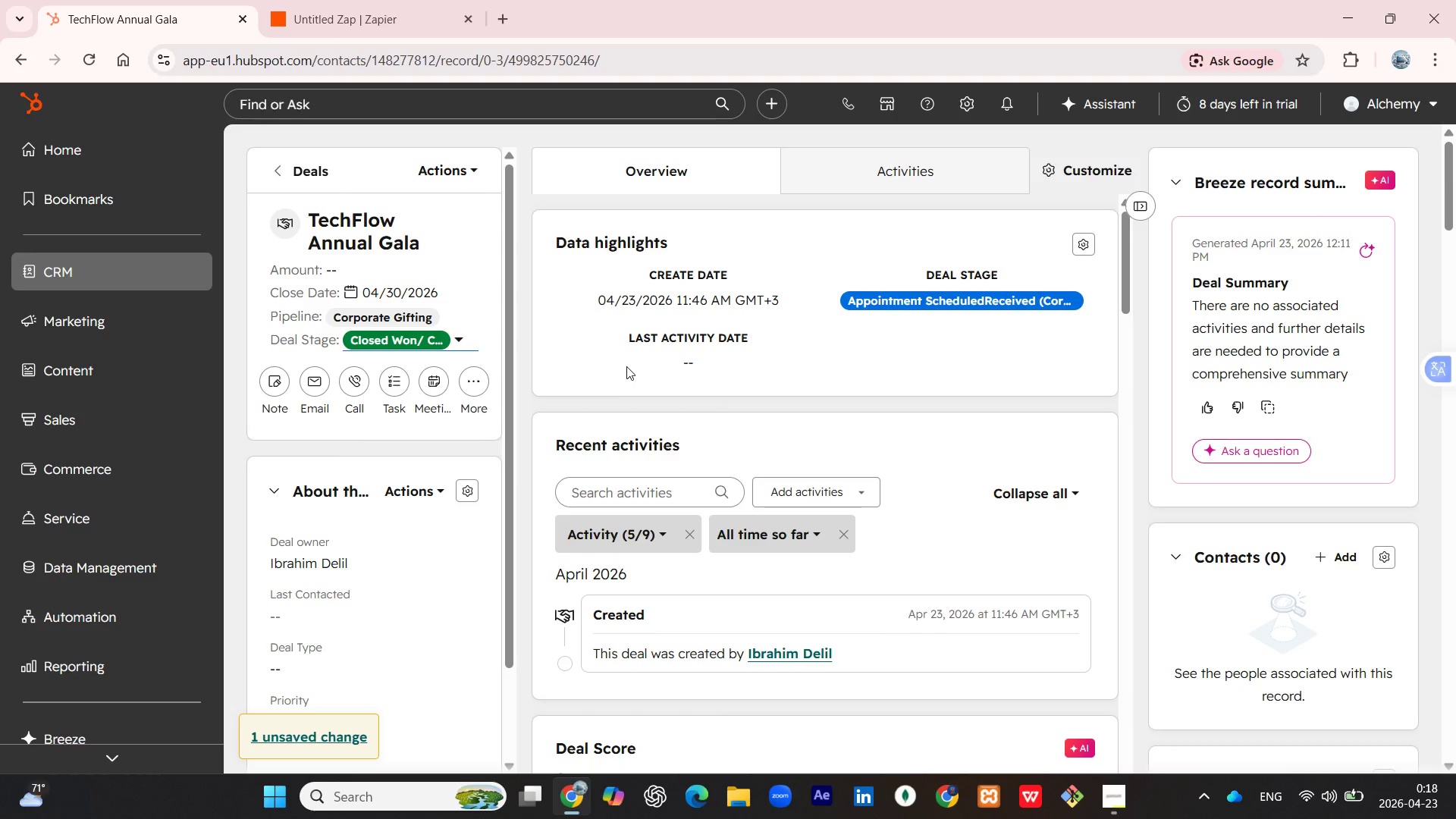 
wait(5.66)
 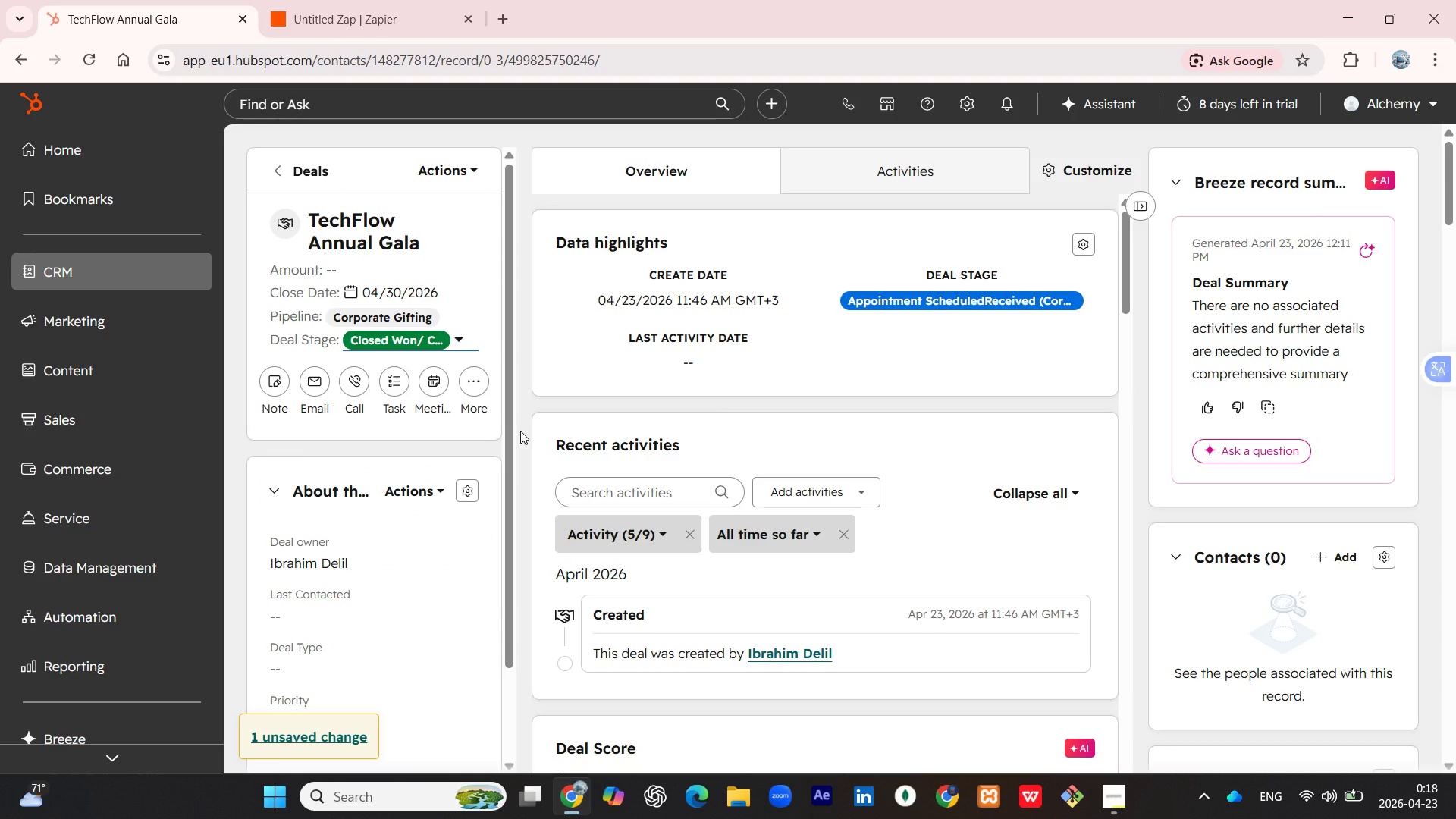 
scroll: coordinate [449, 614], scroll_direction: down, amount: 13.0
 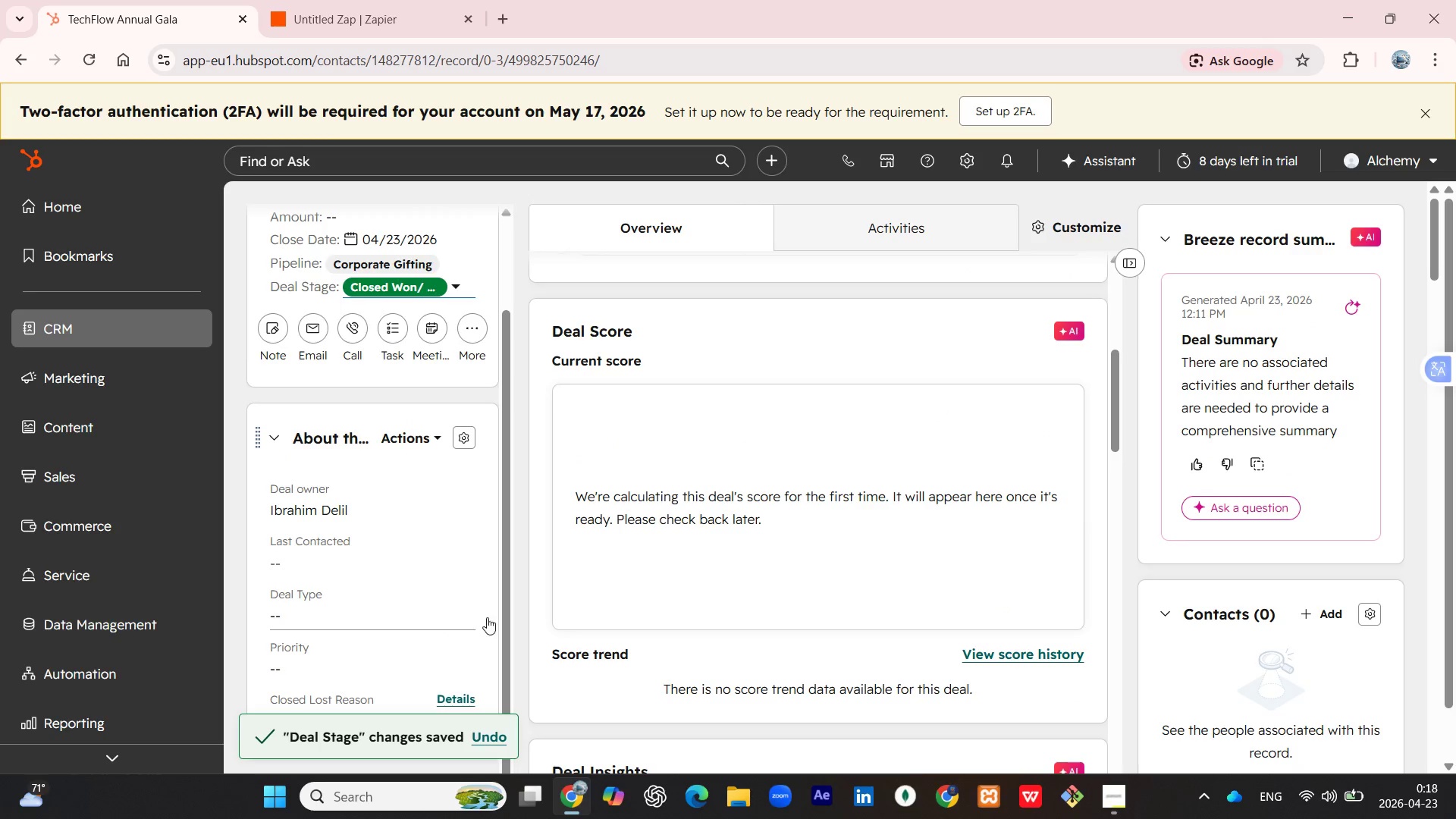 
scroll: coordinate [673, 209], scroll_direction: up, amount: 15.0
 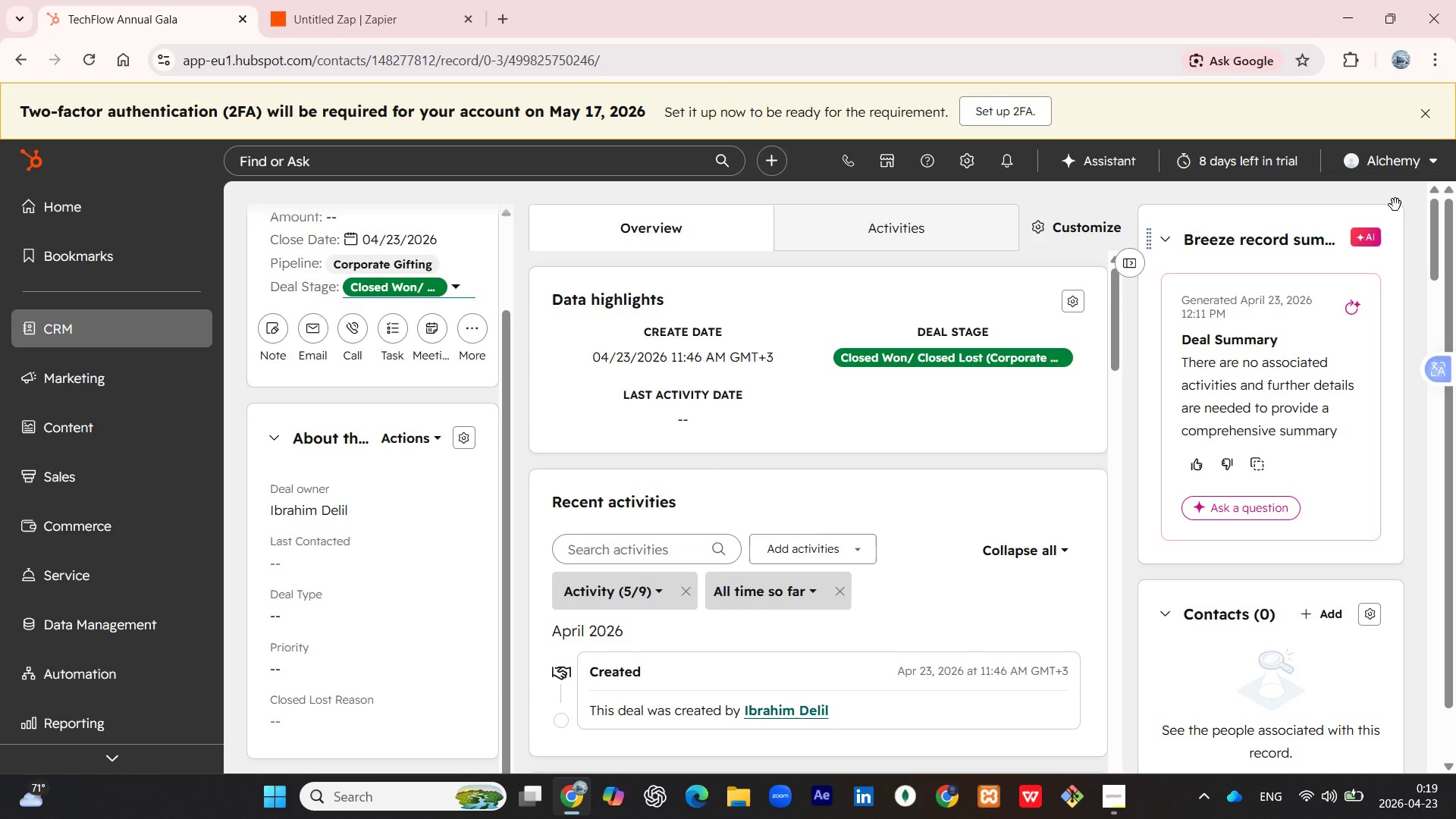 
key(Meta+PrintScreen)
 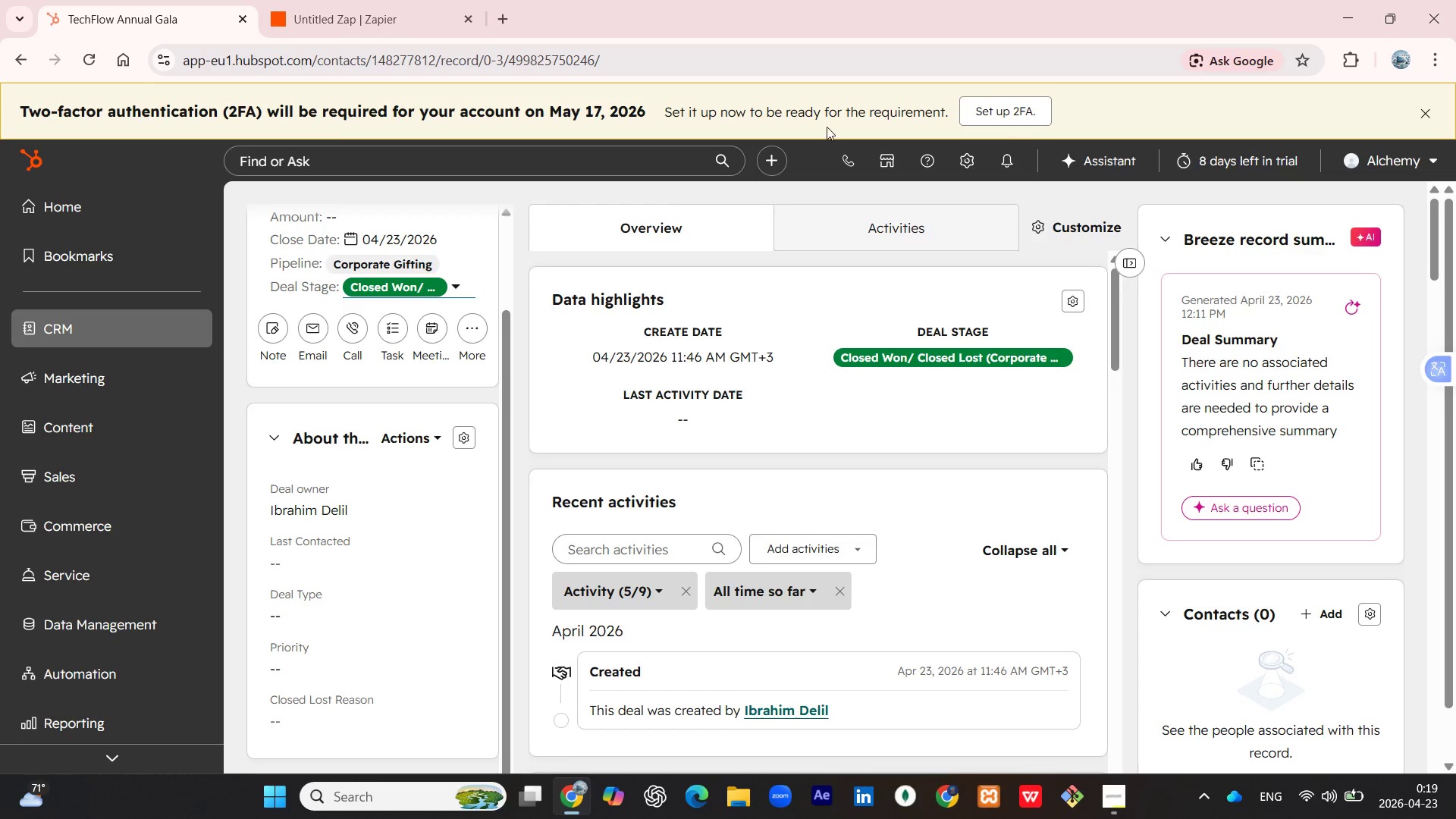 
left_click([455, 4])
 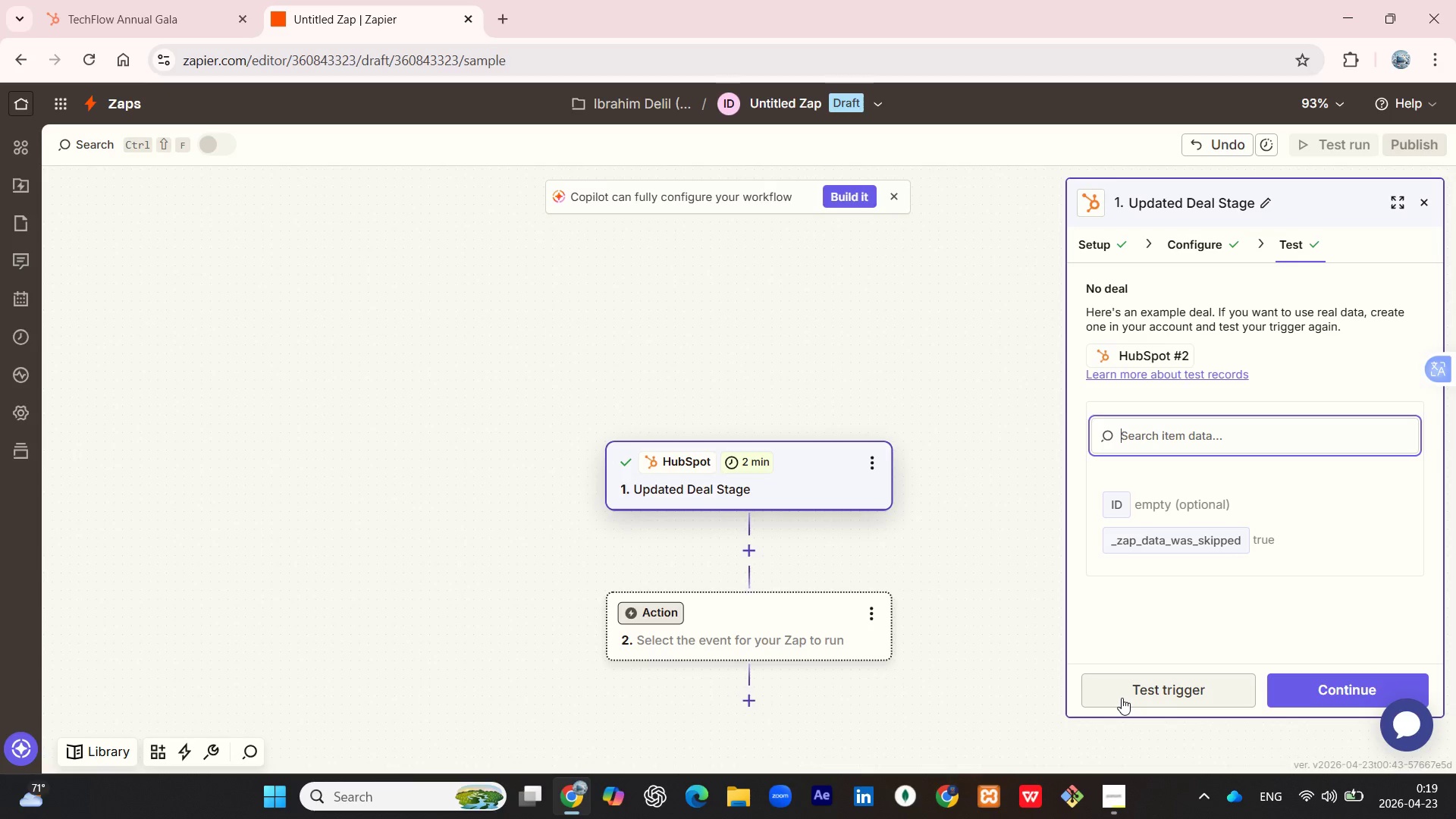 
left_click([1122, 698])
 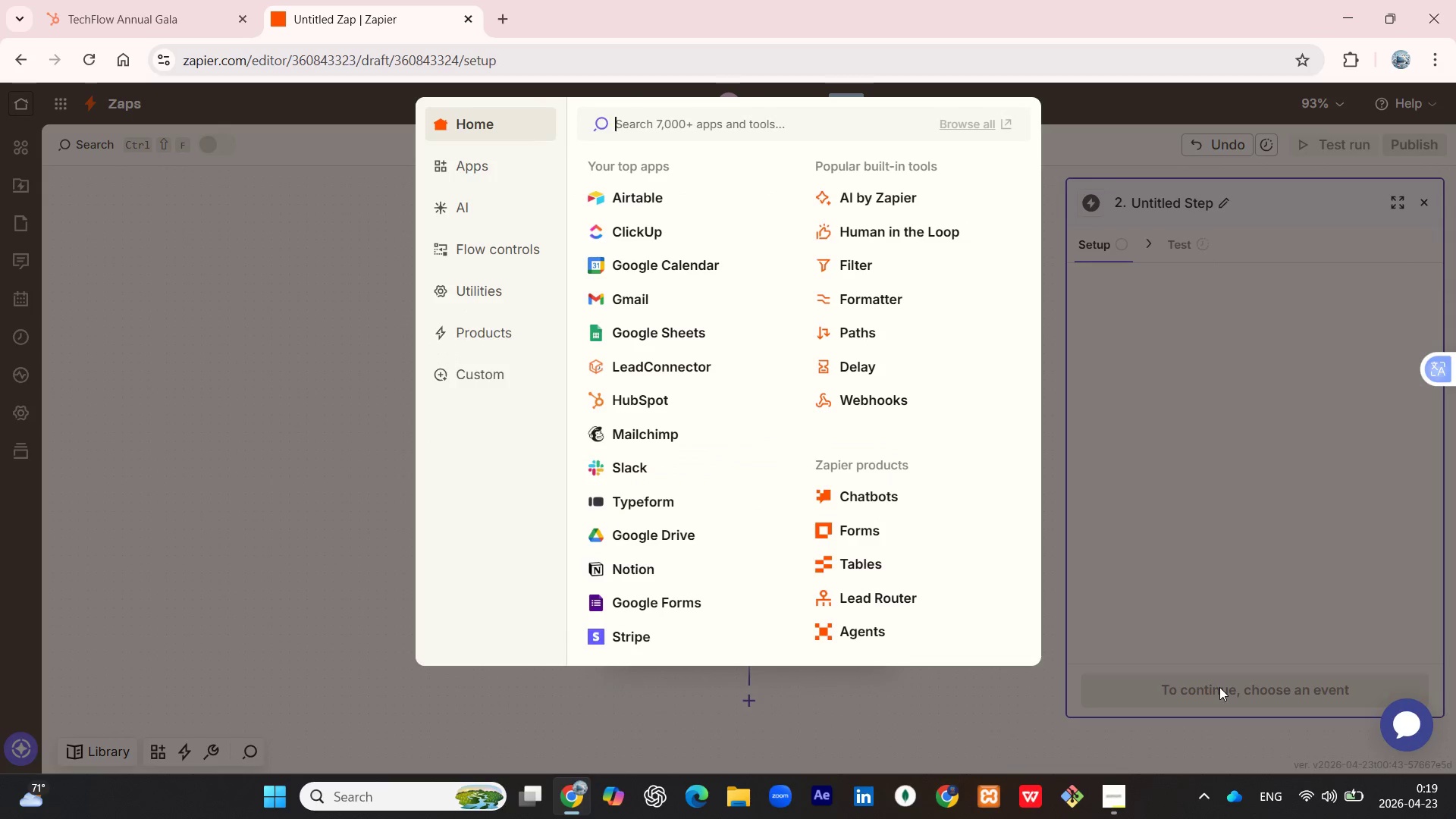 
wait(7.41)
 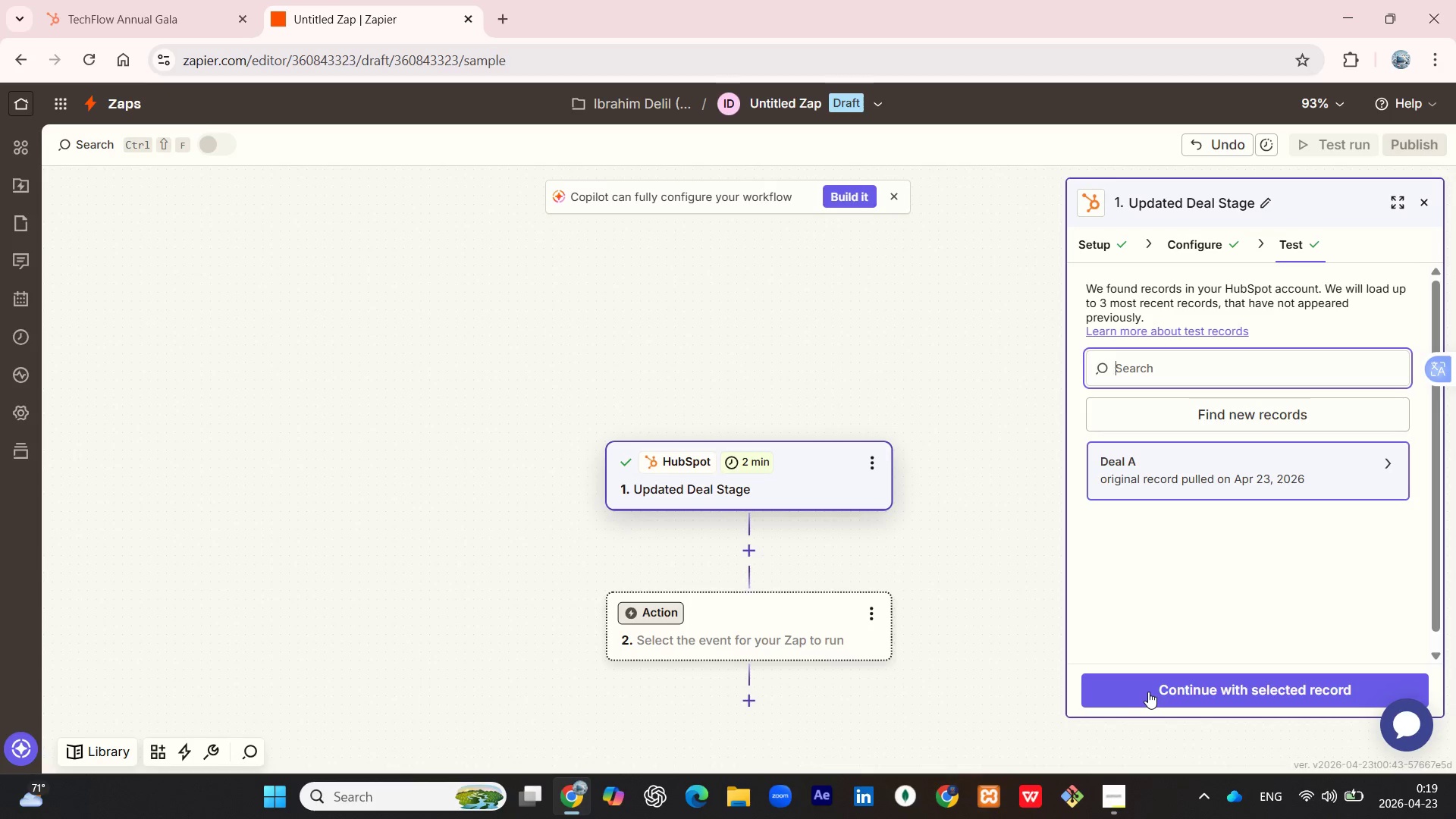 
left_click([1140, 283])
 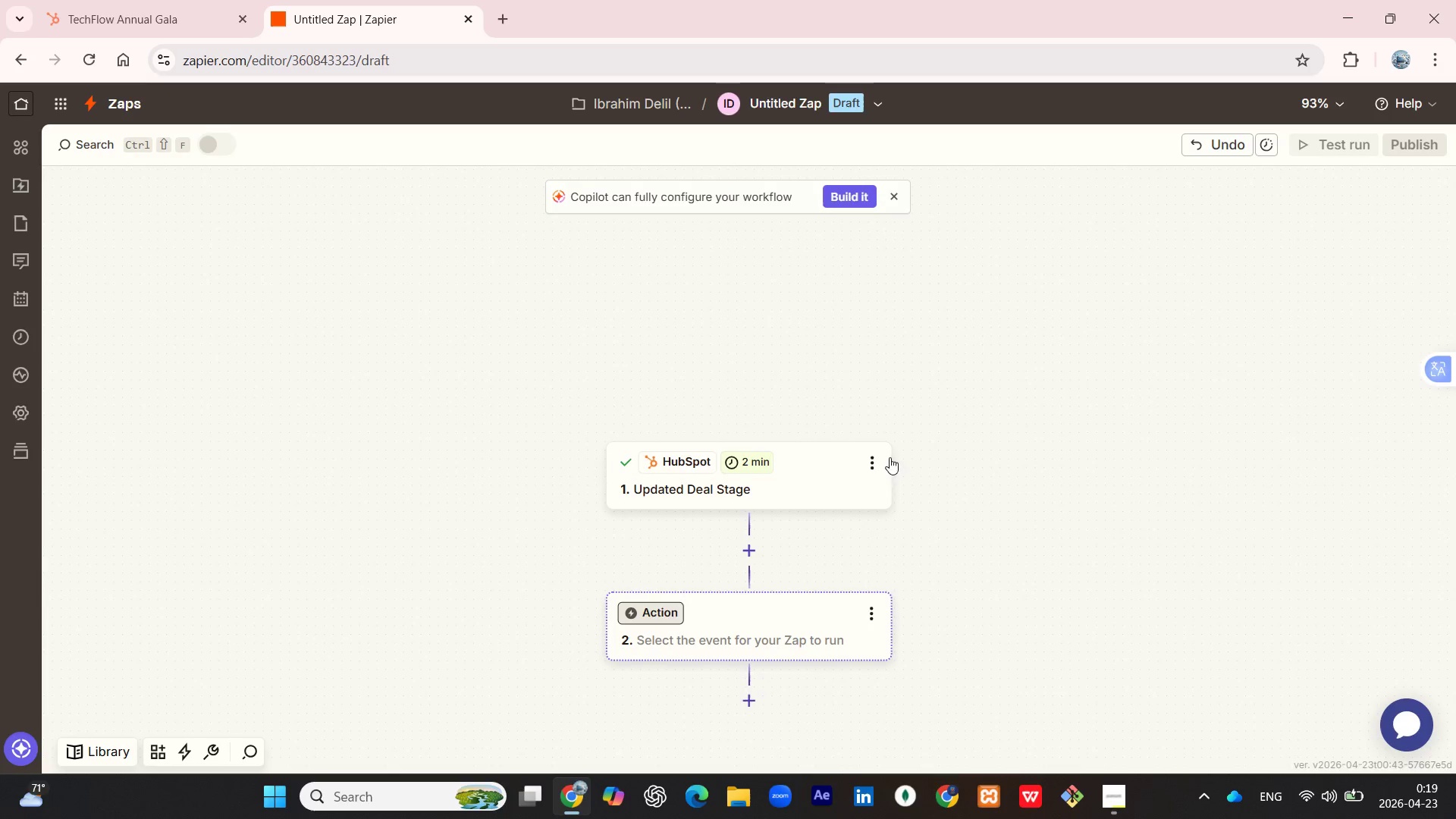 
left_click([854, 484])
 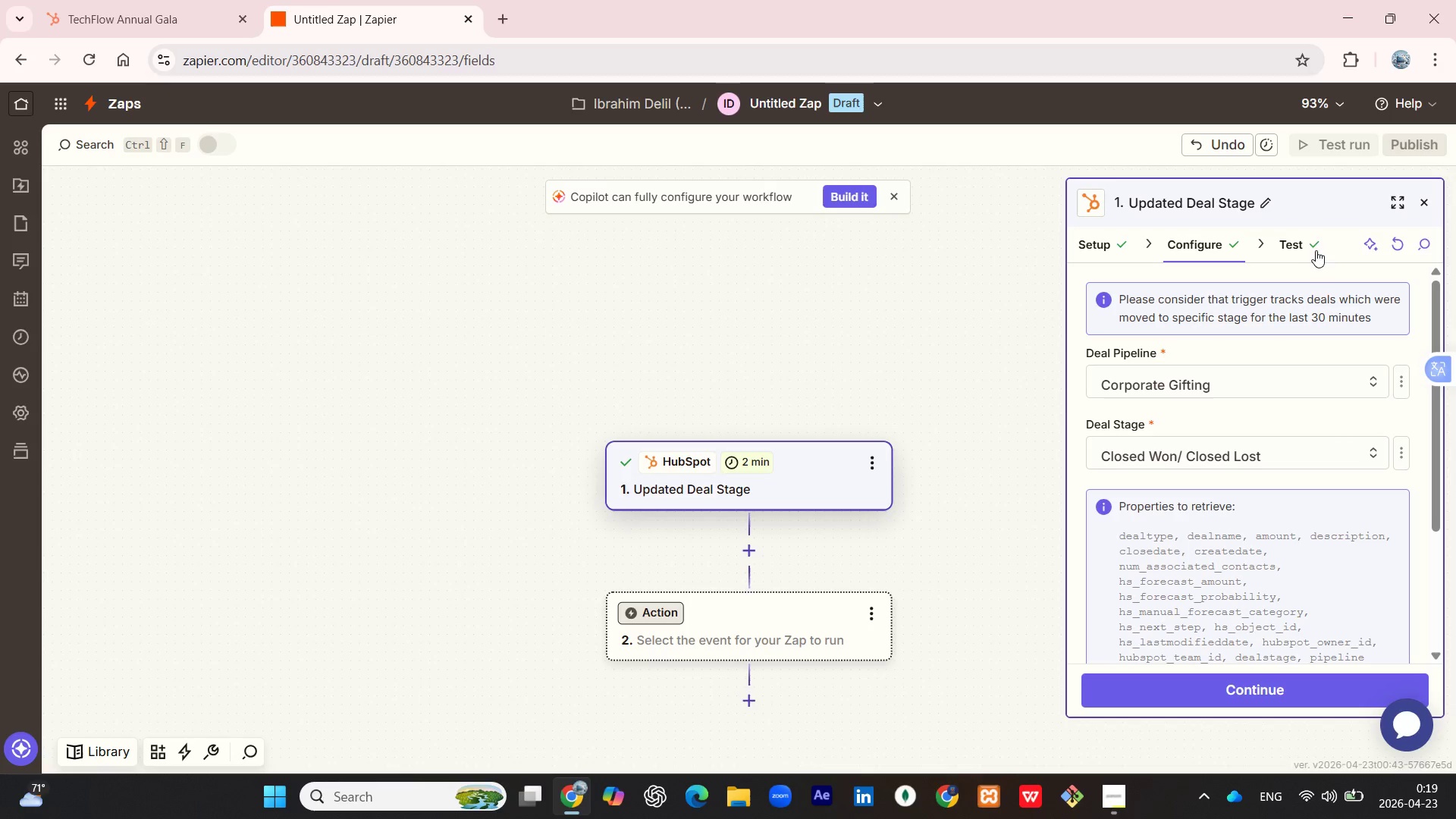 
left_click([1292, 239])
 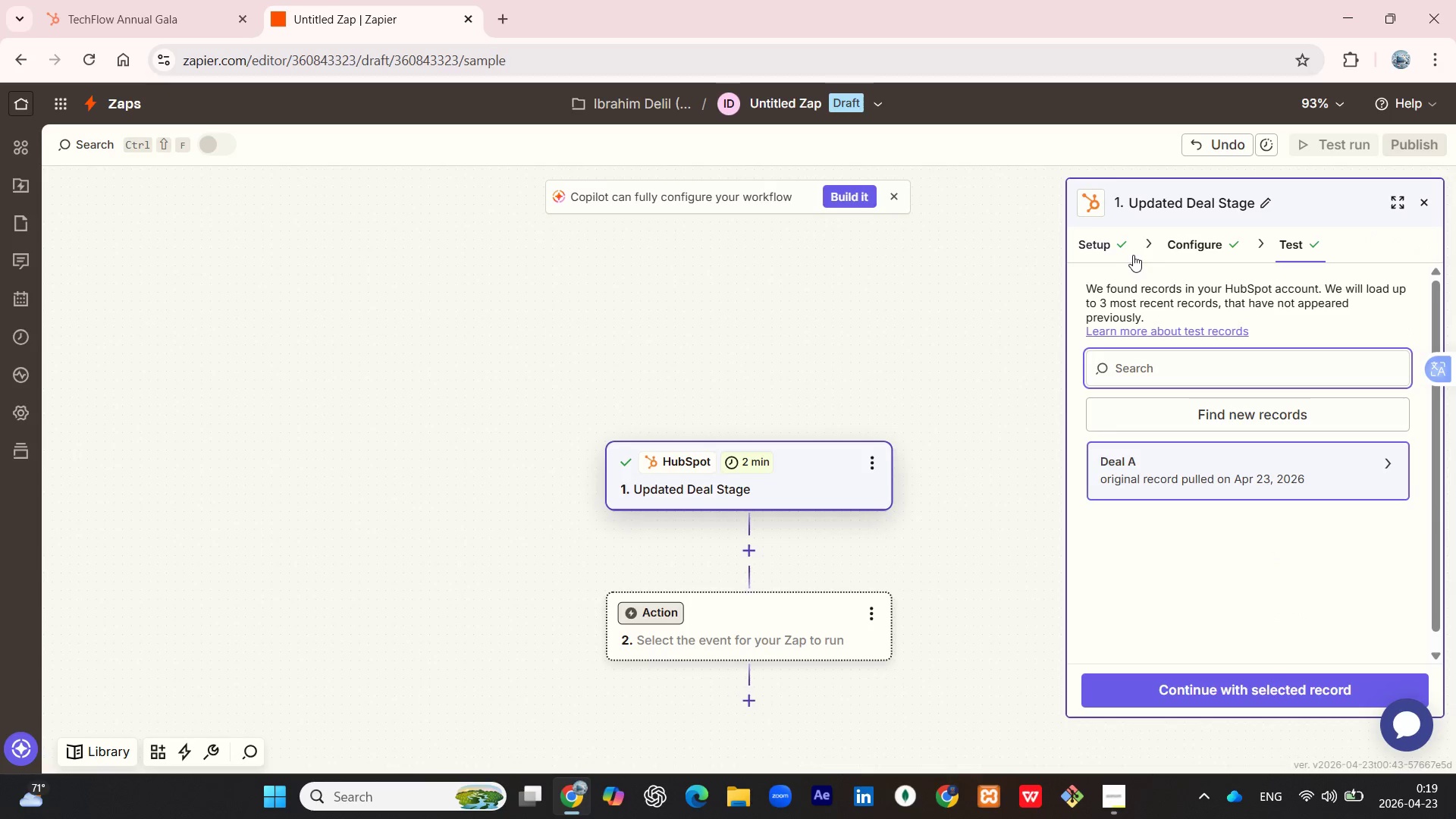 
left_click([1103, 244])
 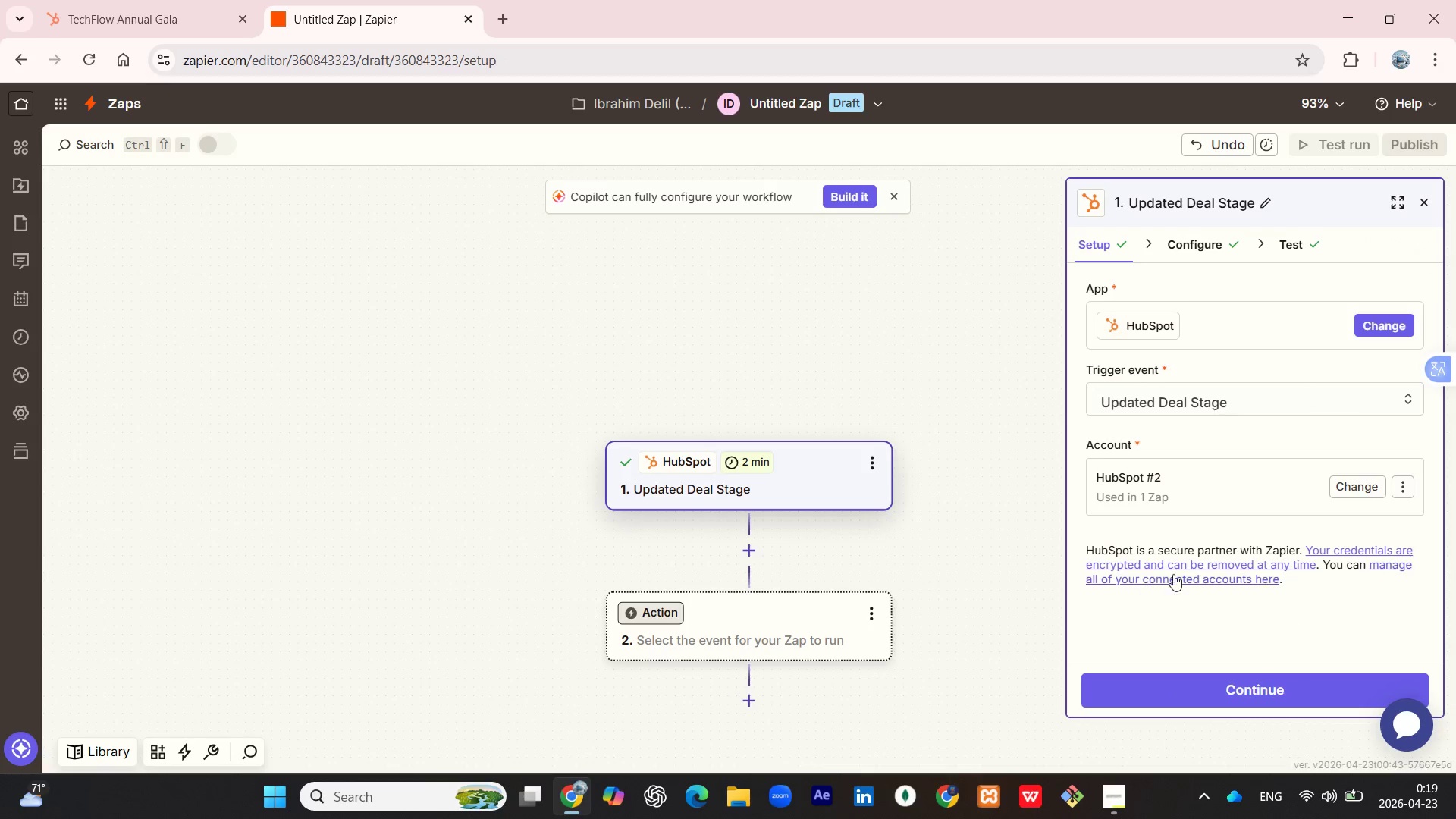 
wait(5.42)
 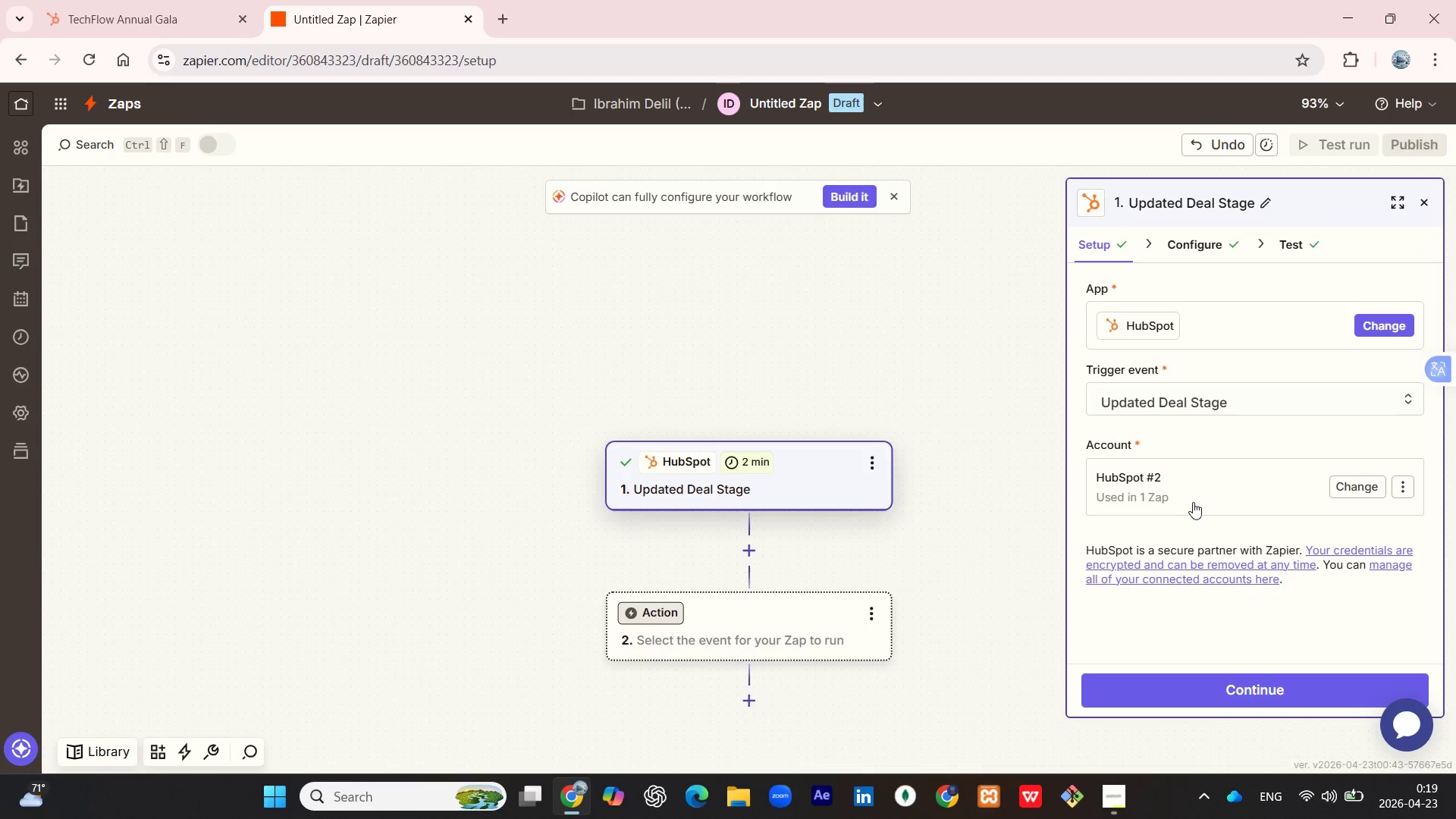 
left_click([872, 607])
 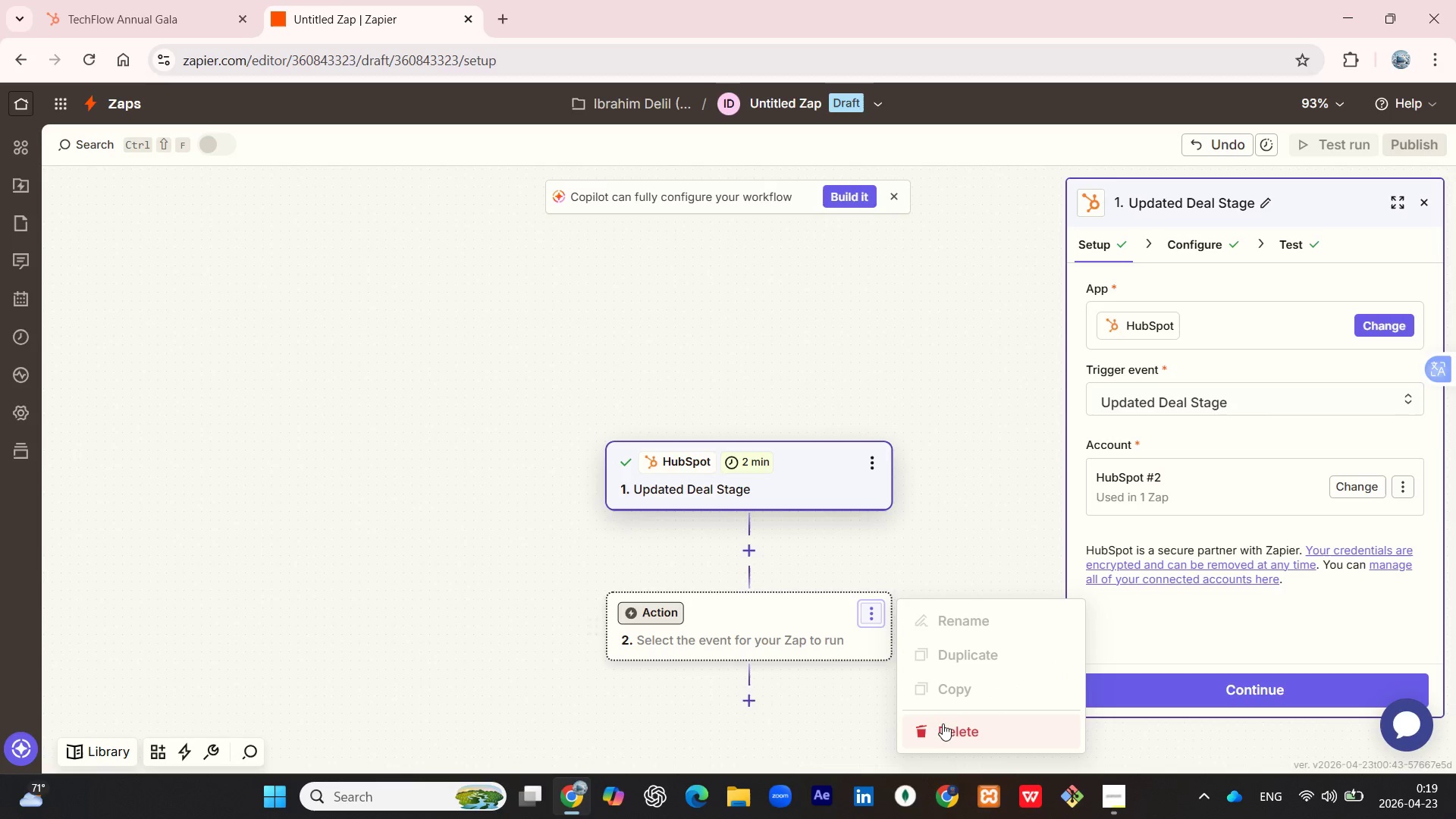 
left_click([945, 726])
 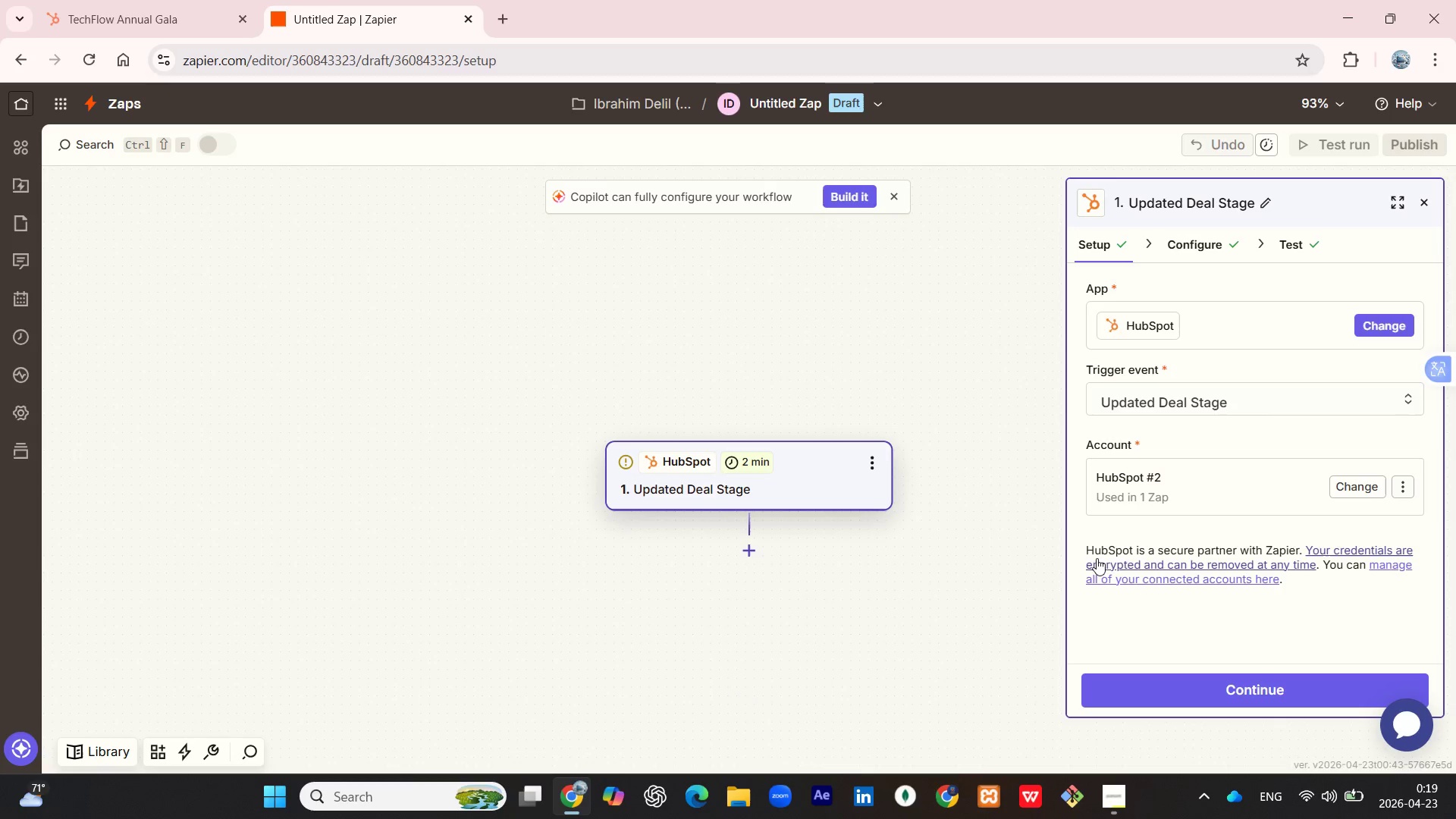 
left_click([889, 500])
 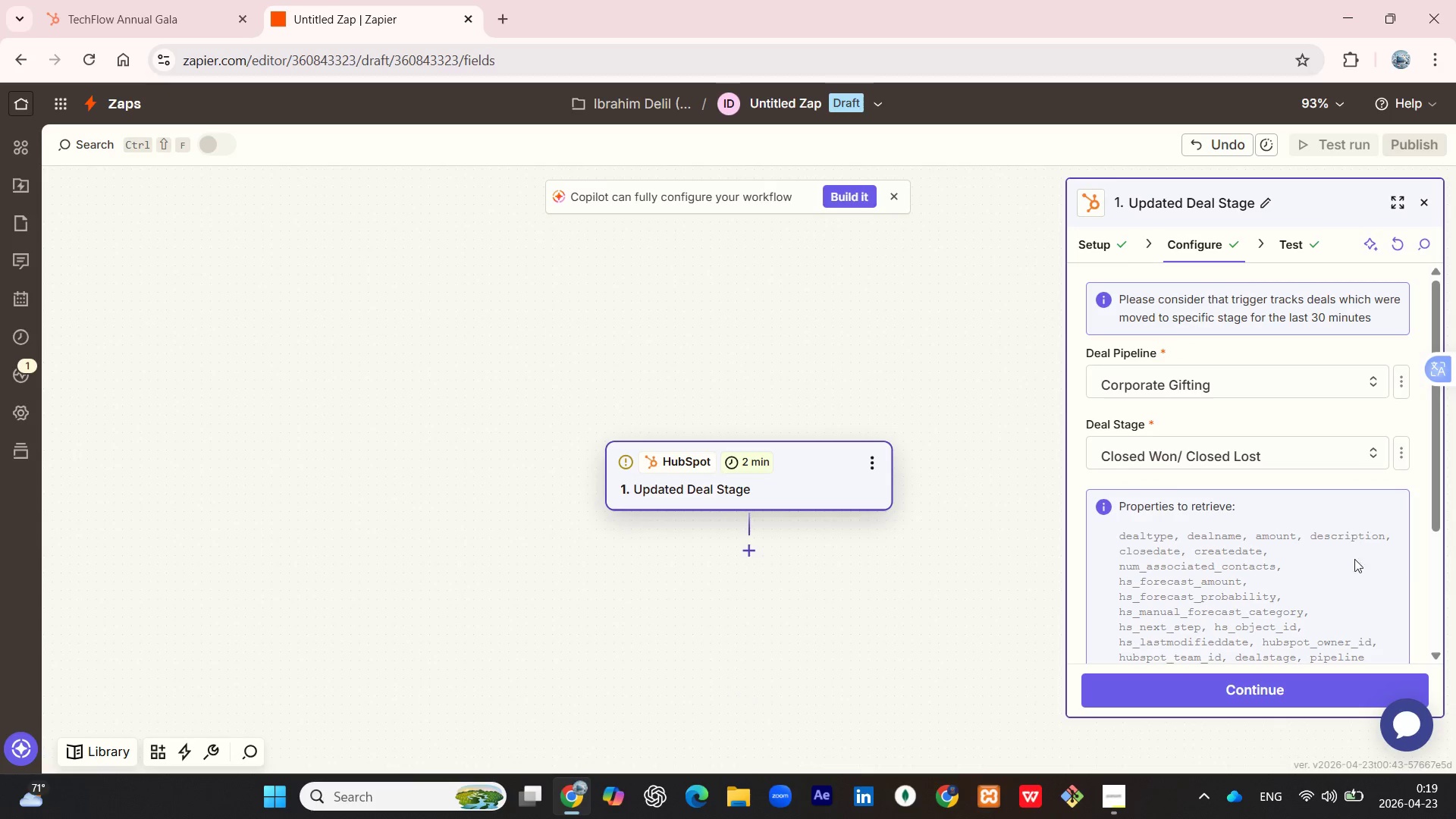 
double_click([1276, 685])
 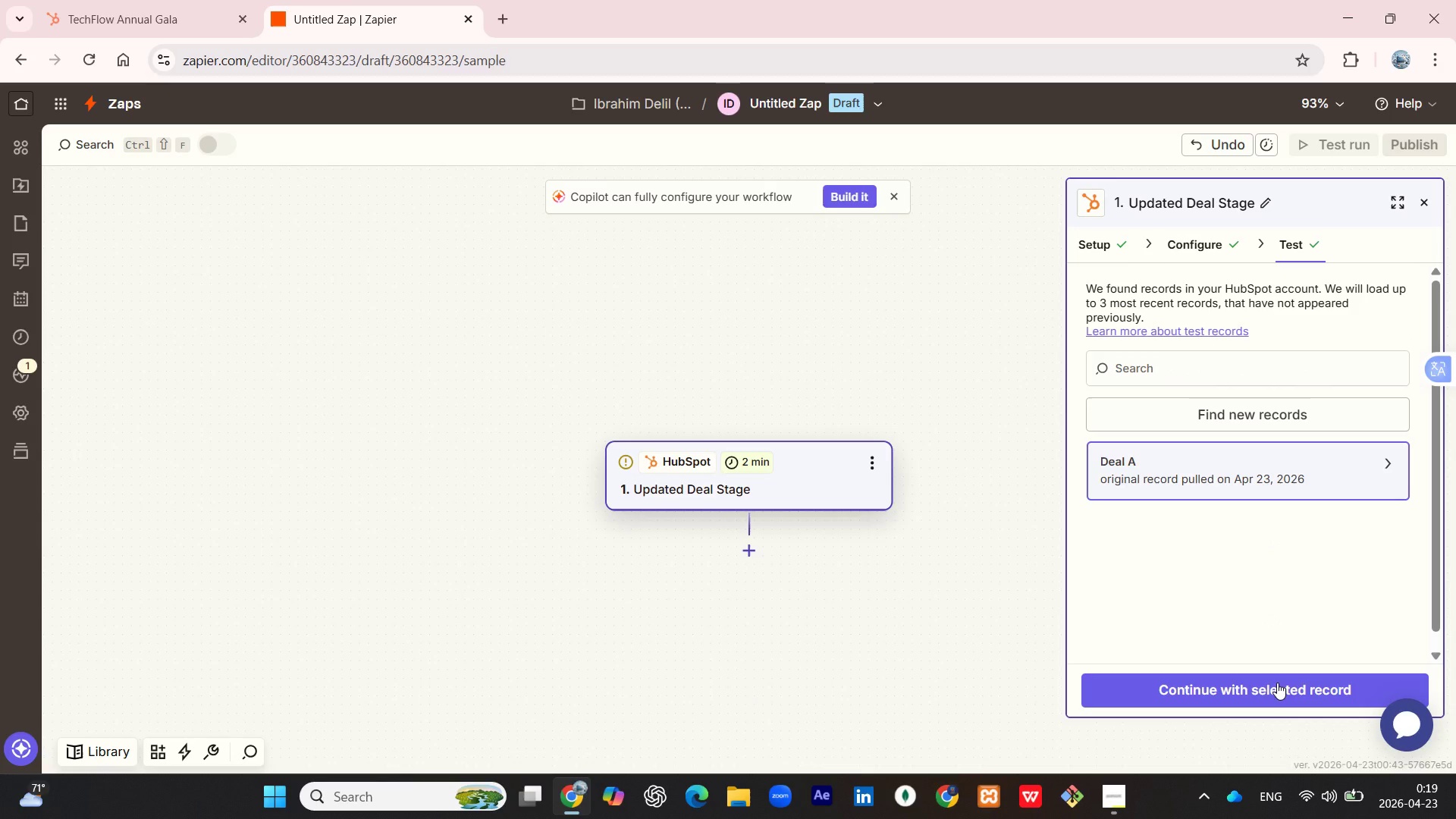 
left_click([1276, 679])
 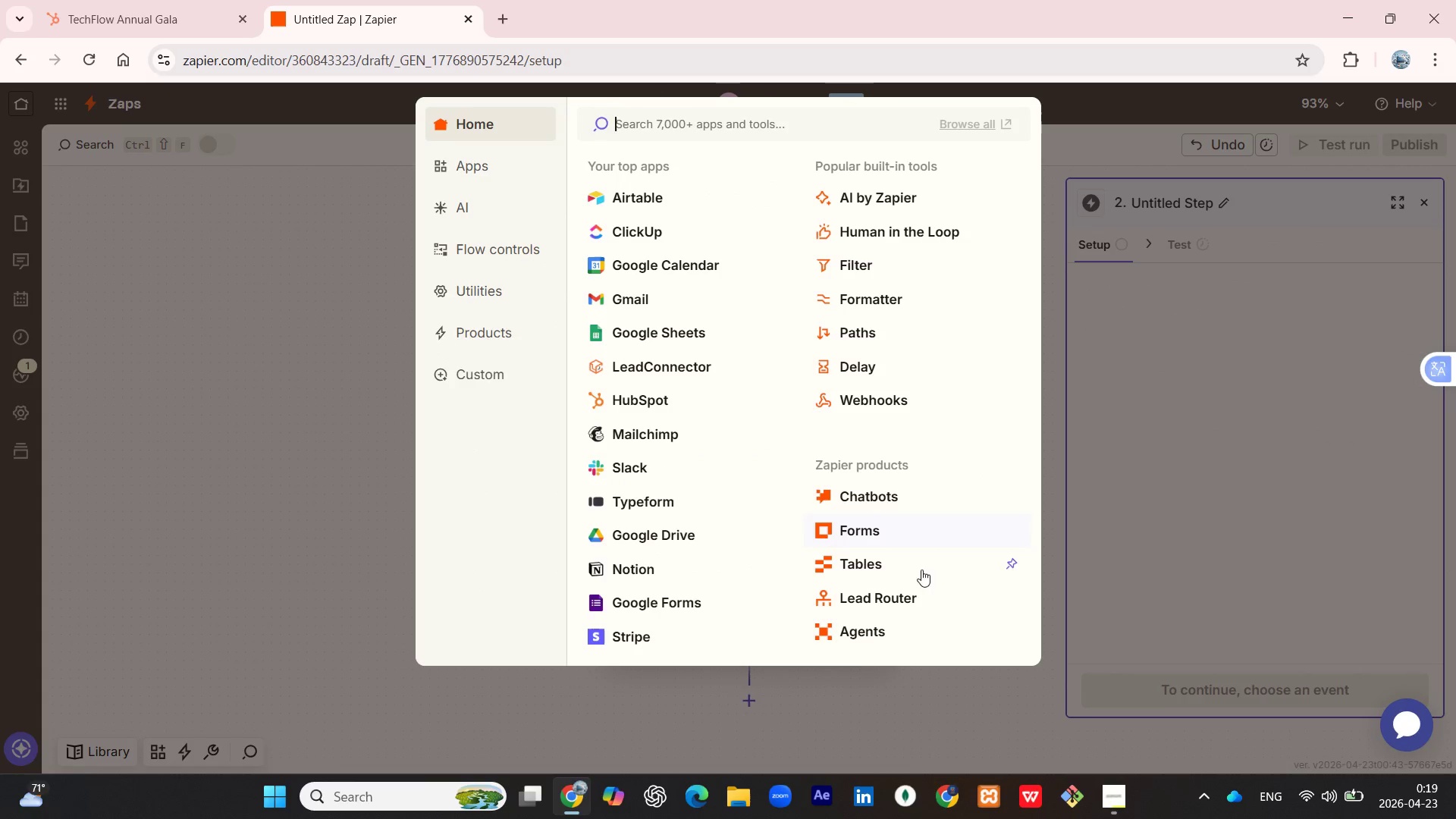 
left_click([917, 694])
 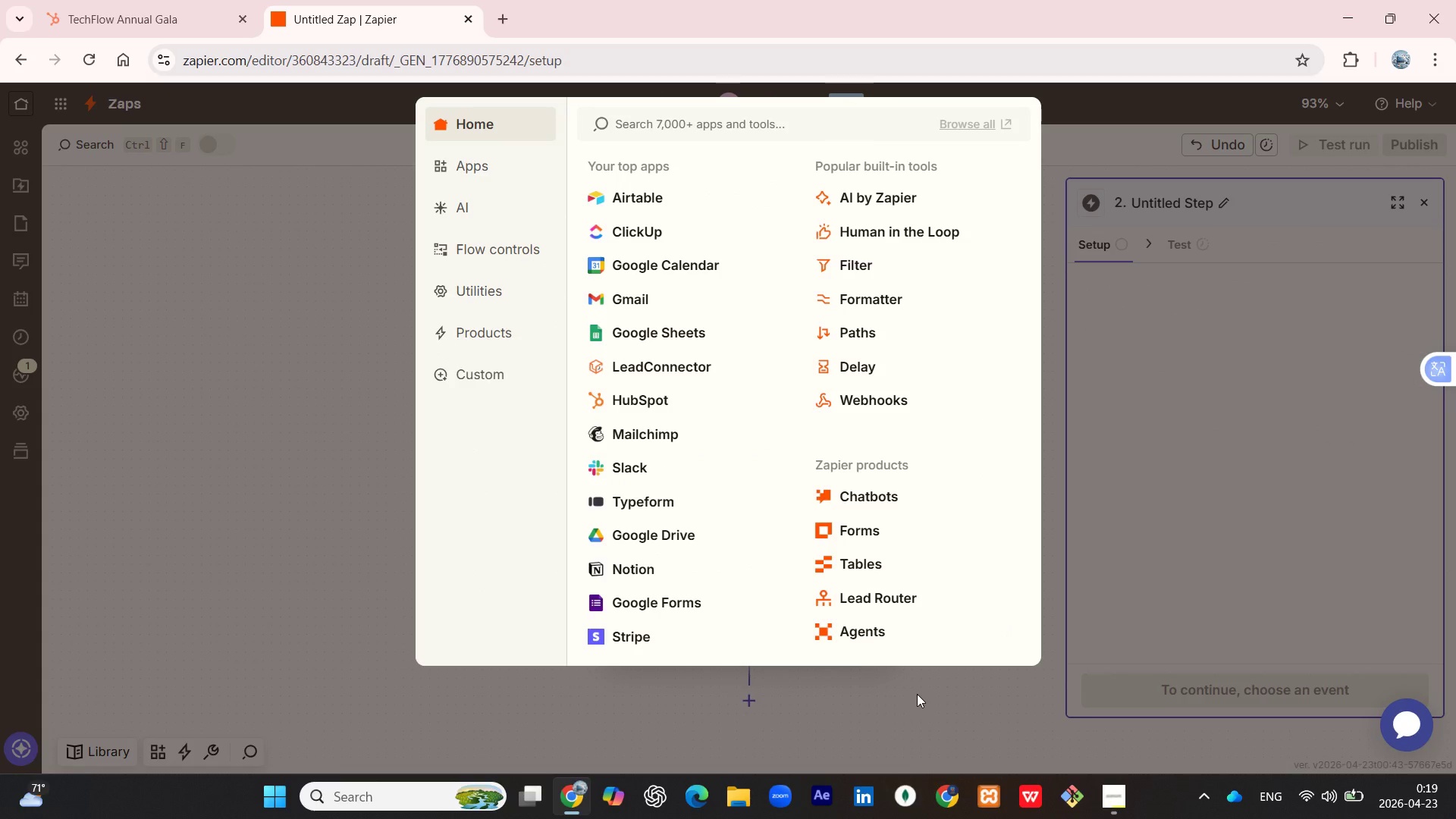 
scroll: coordinate [920, 699], scroll_direction: up, amount: 1.0
 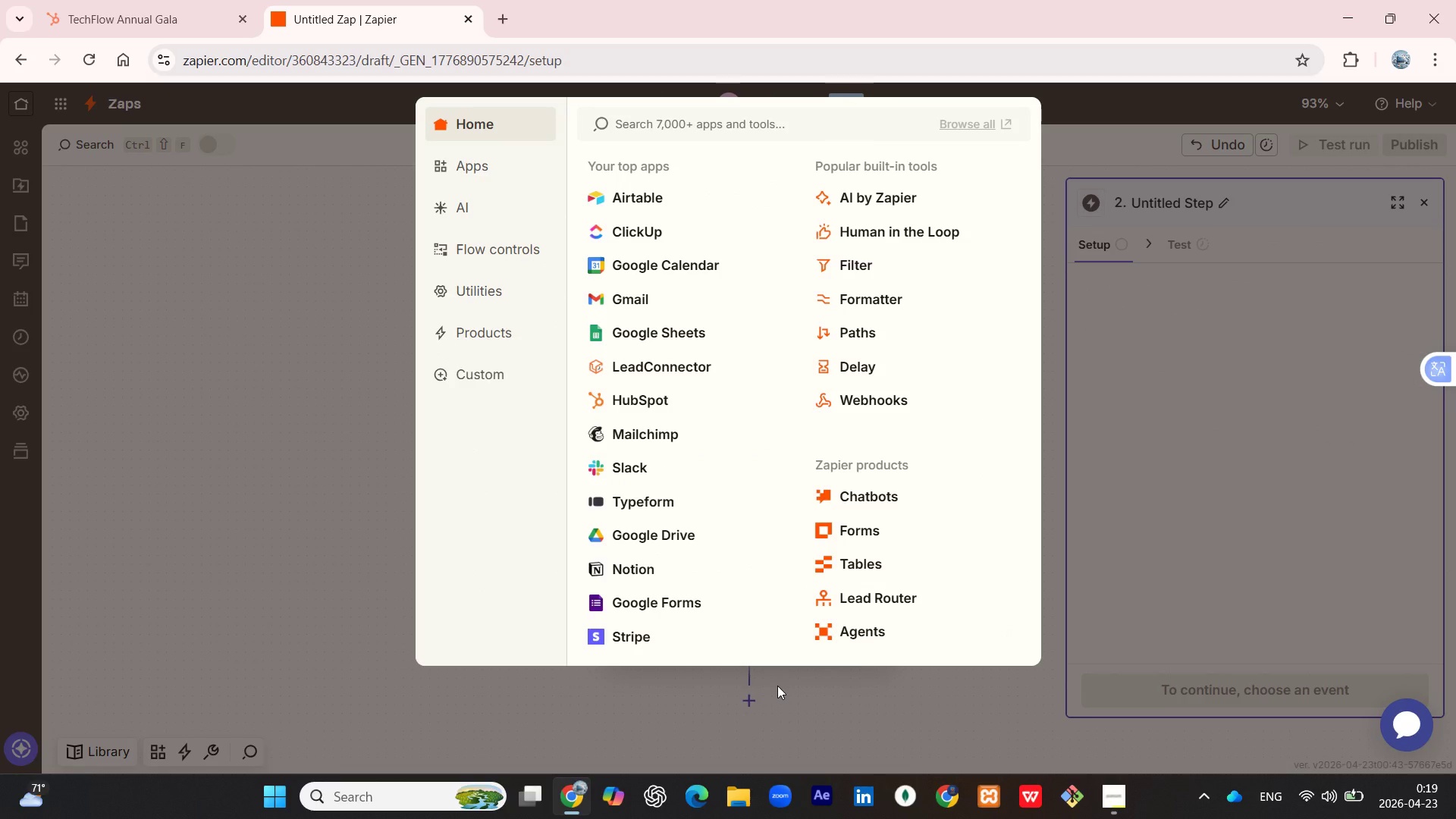 
wait(7.42)
 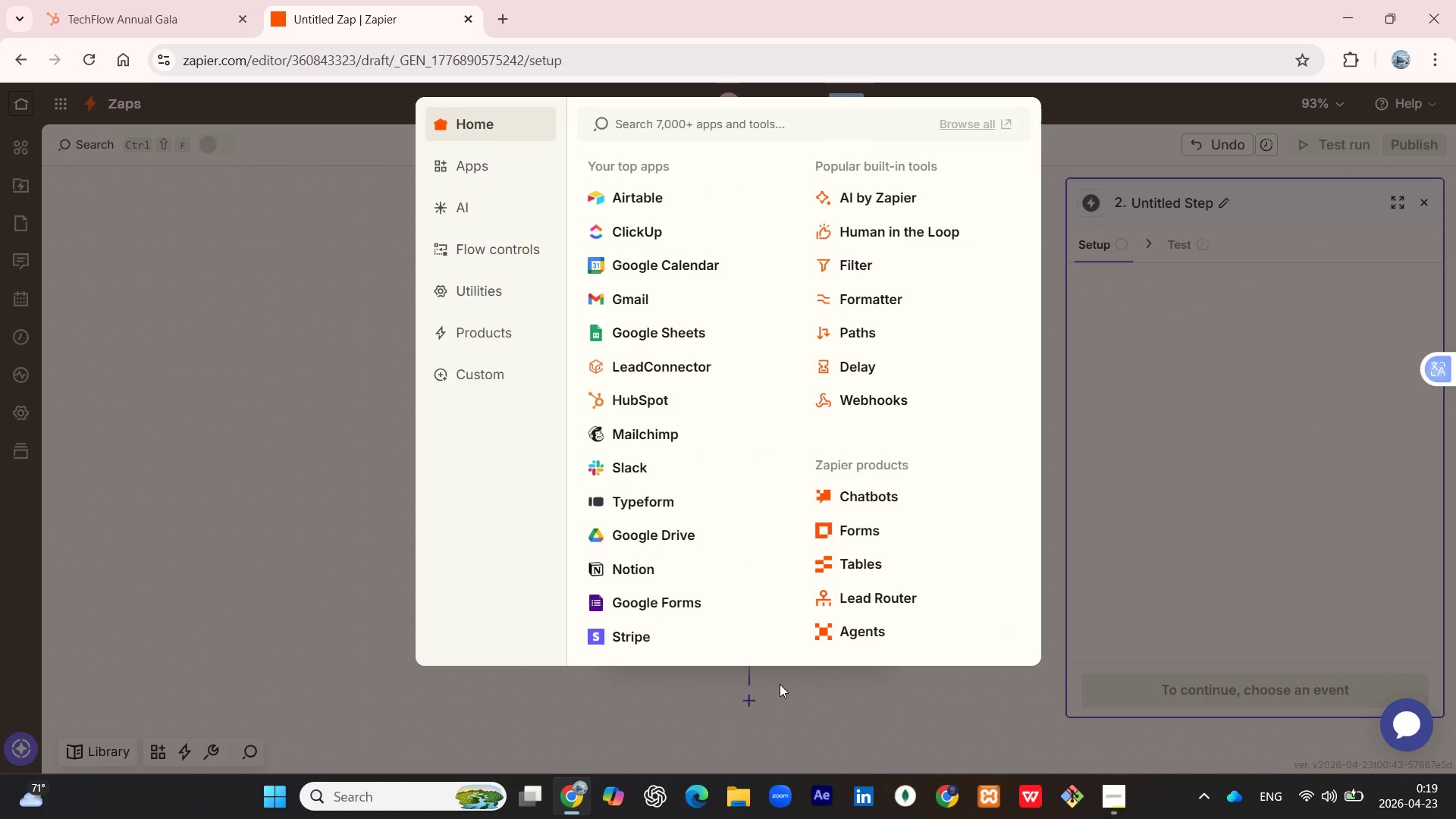 
left_click([772, 711])
 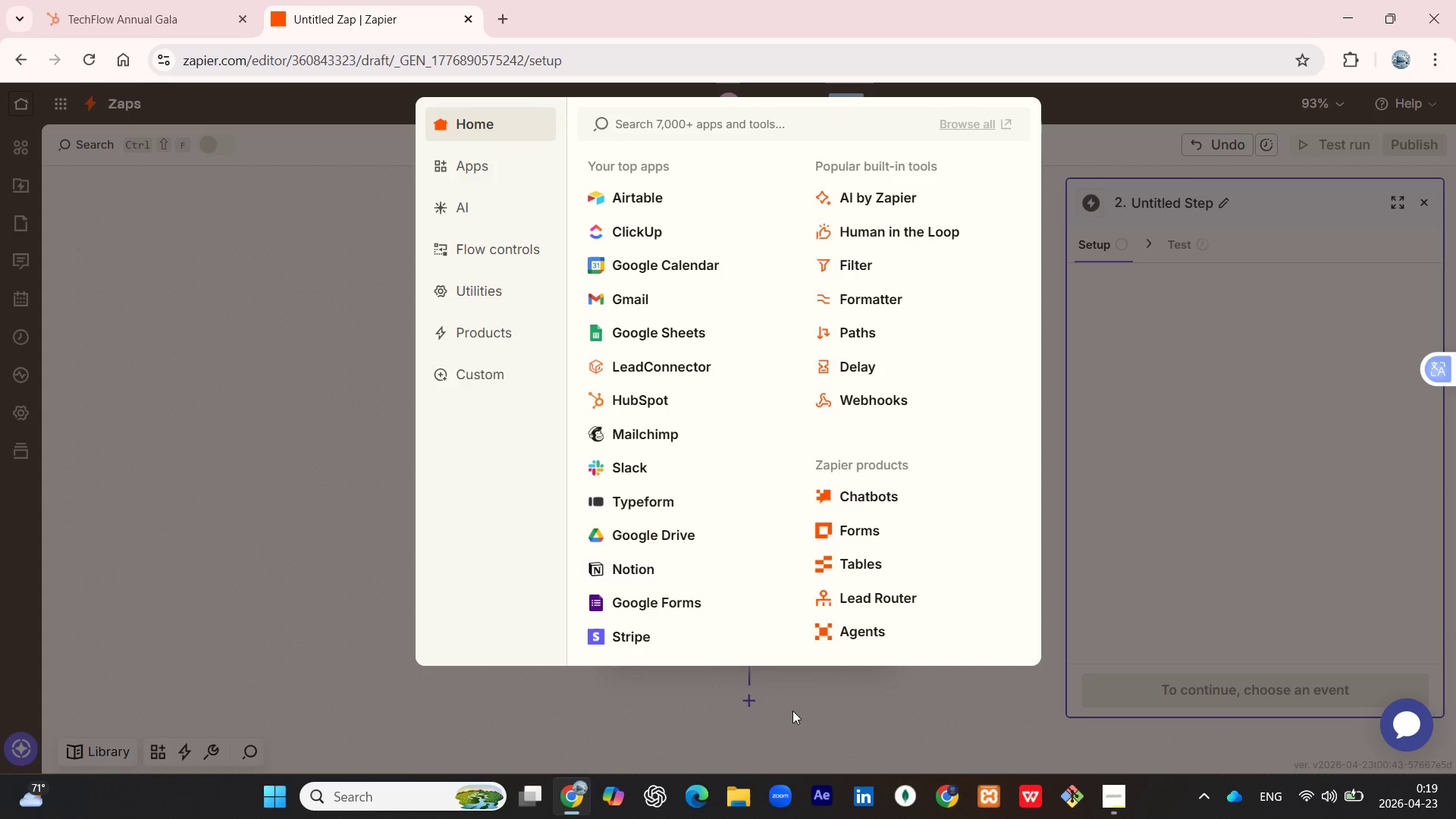 
left_click([792, 711])
 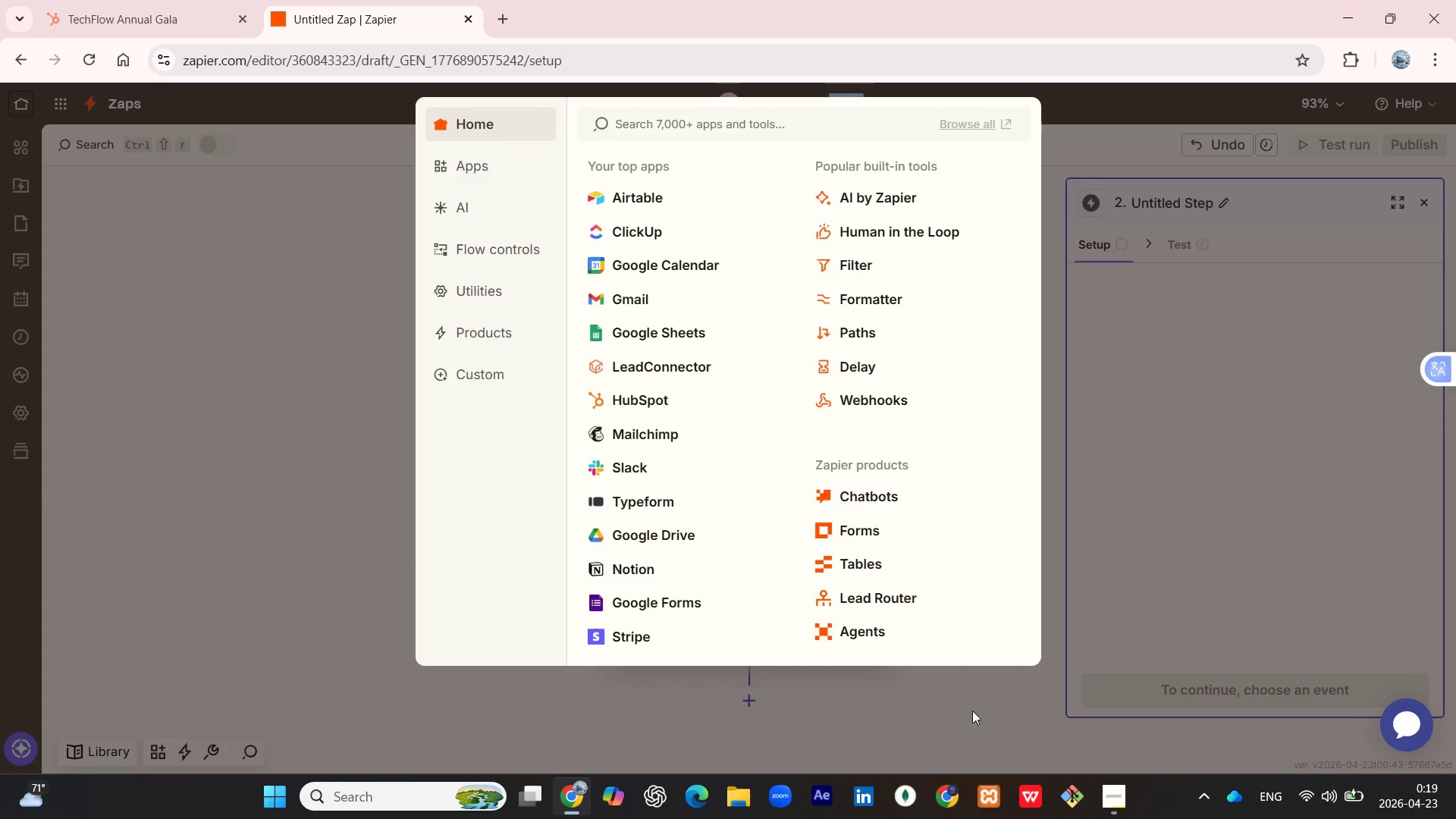 
left_click([976, 700])
 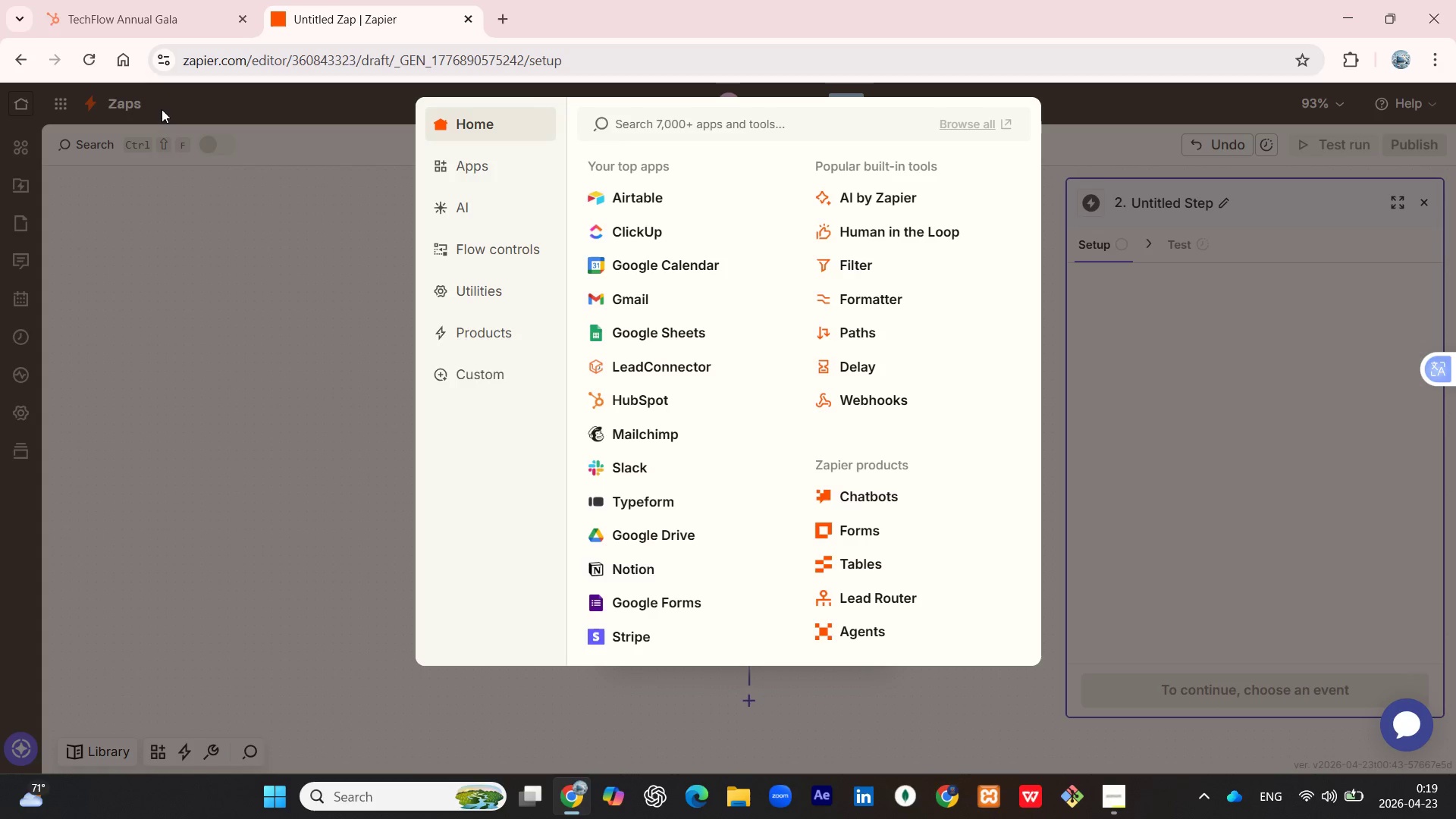 
left_click([135, 0])
 